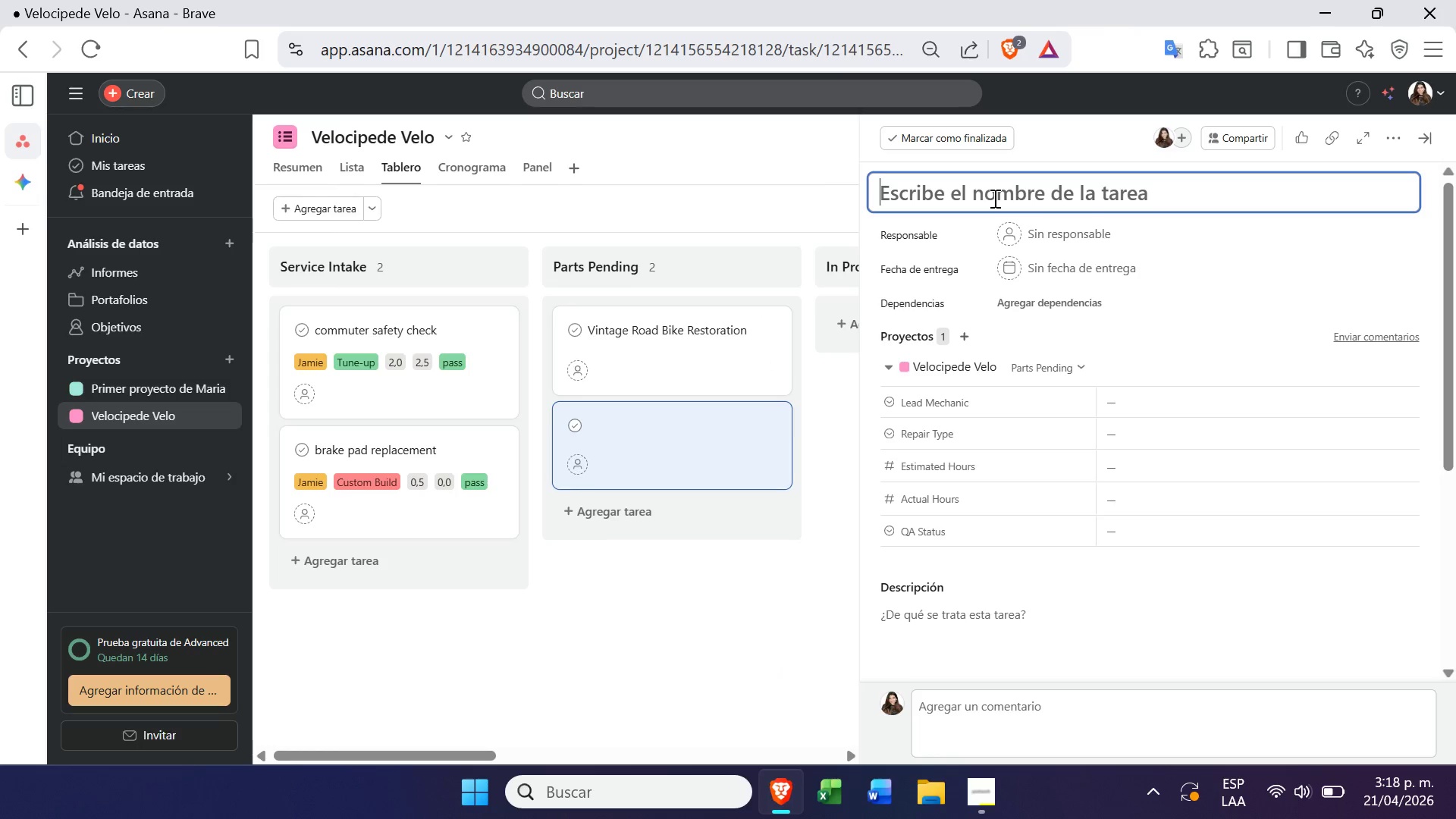 
key(Control+V)
 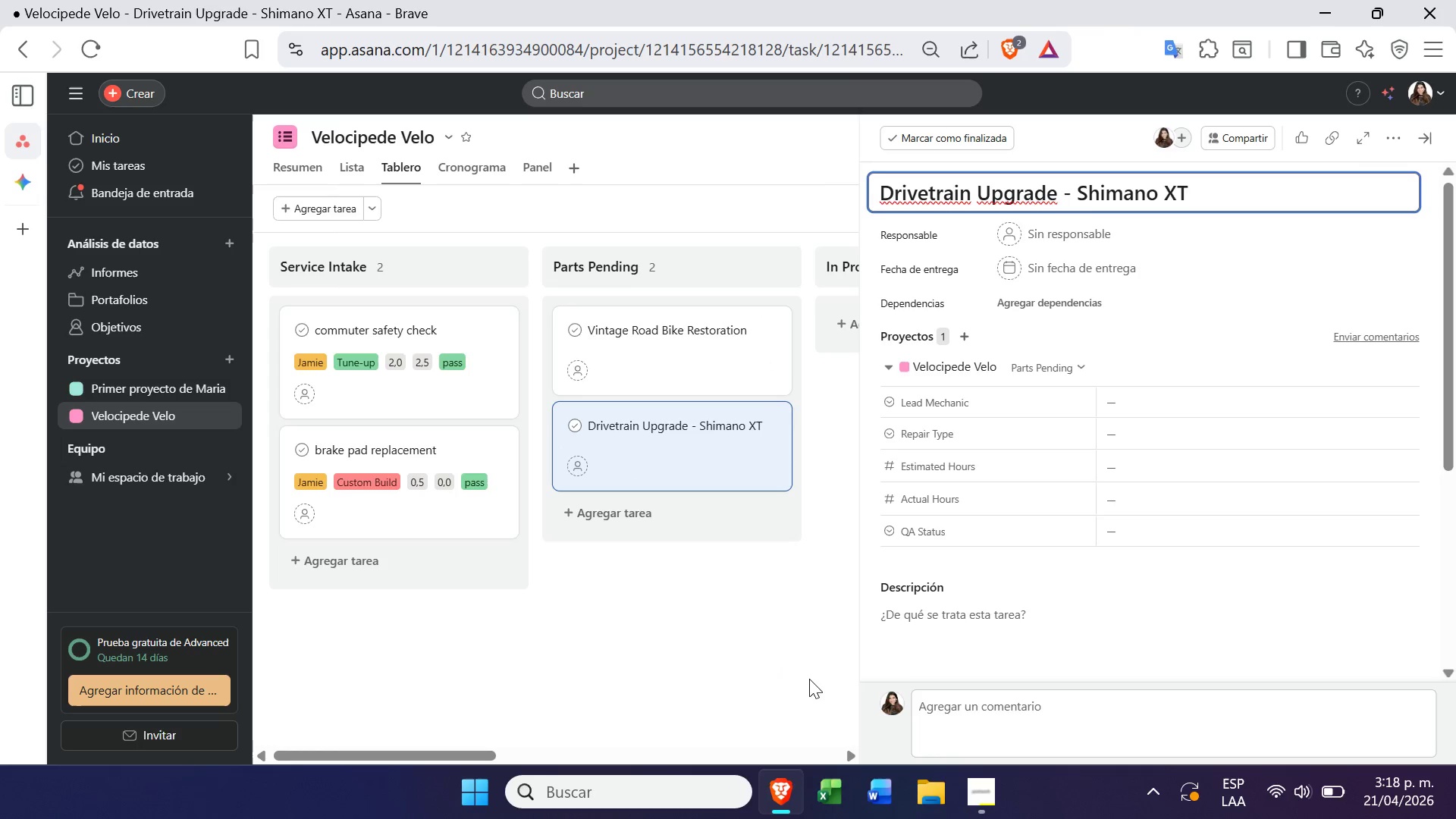 
left_click([752, 647])
 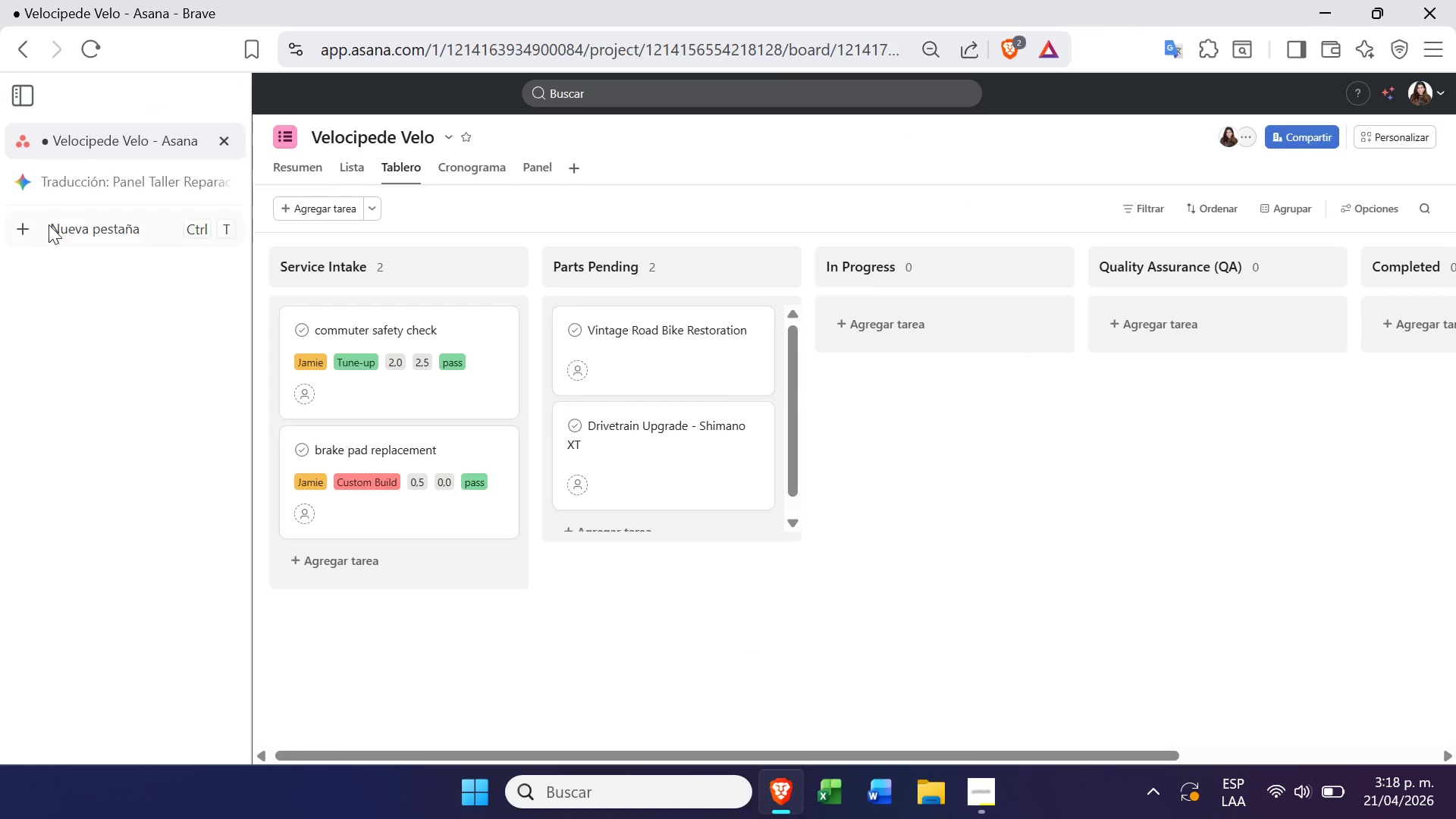 
left_click([81, 197])
 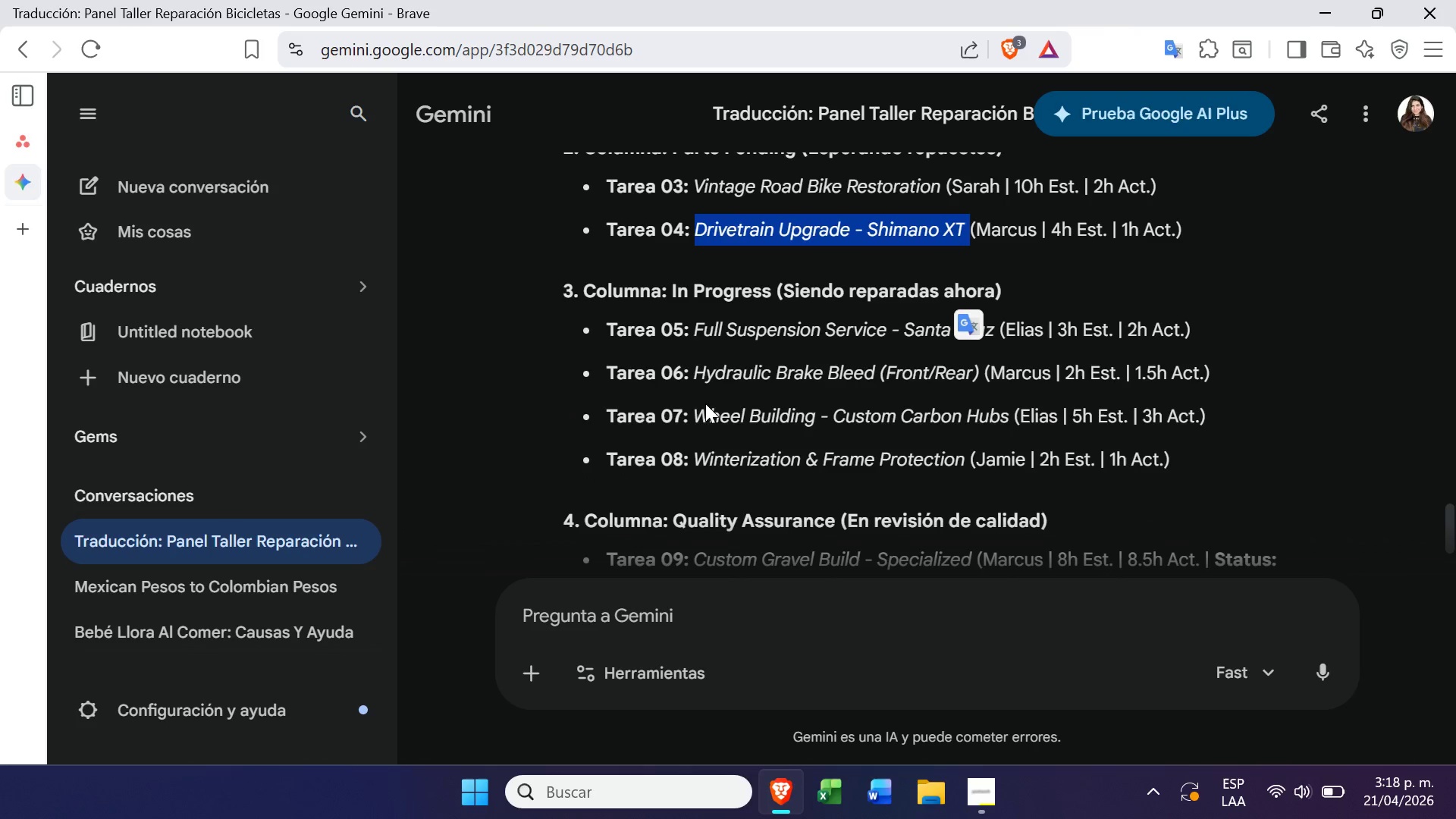 
left_click_drag(start_coordinate=[695, 328], to_coordinate=[994, 323])
 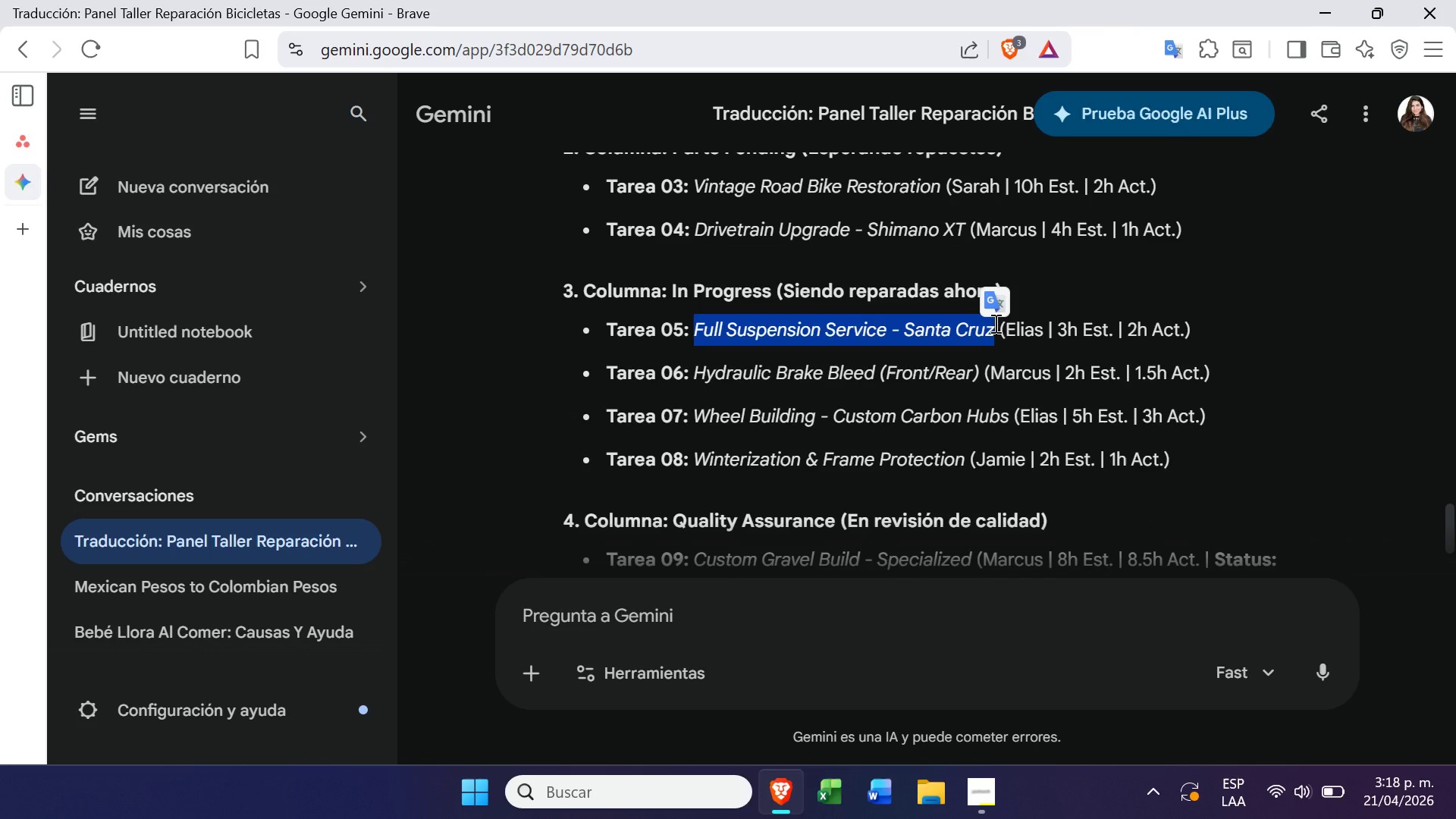 
key(Control+C)
 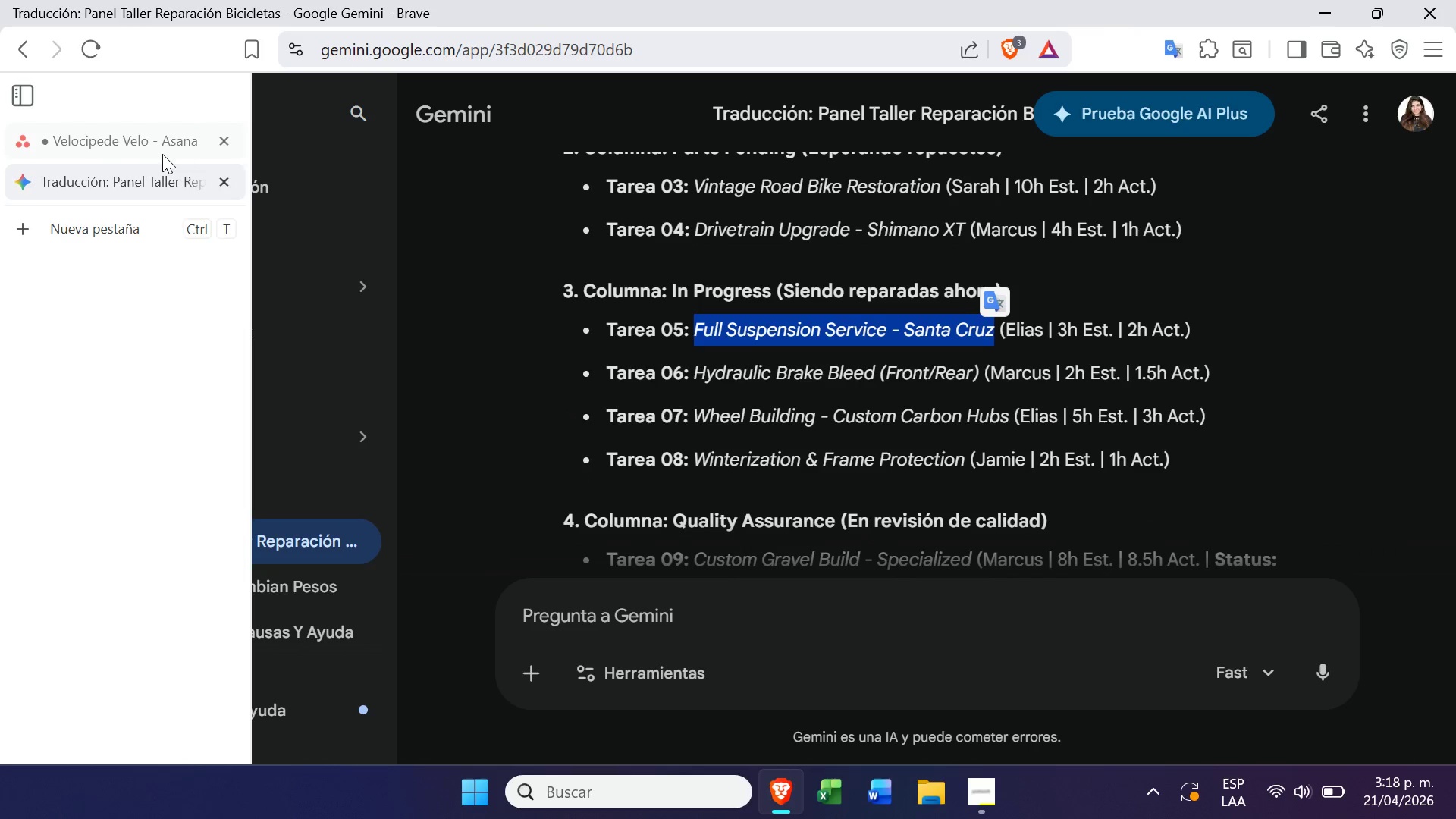 
left_click([99, 133])
 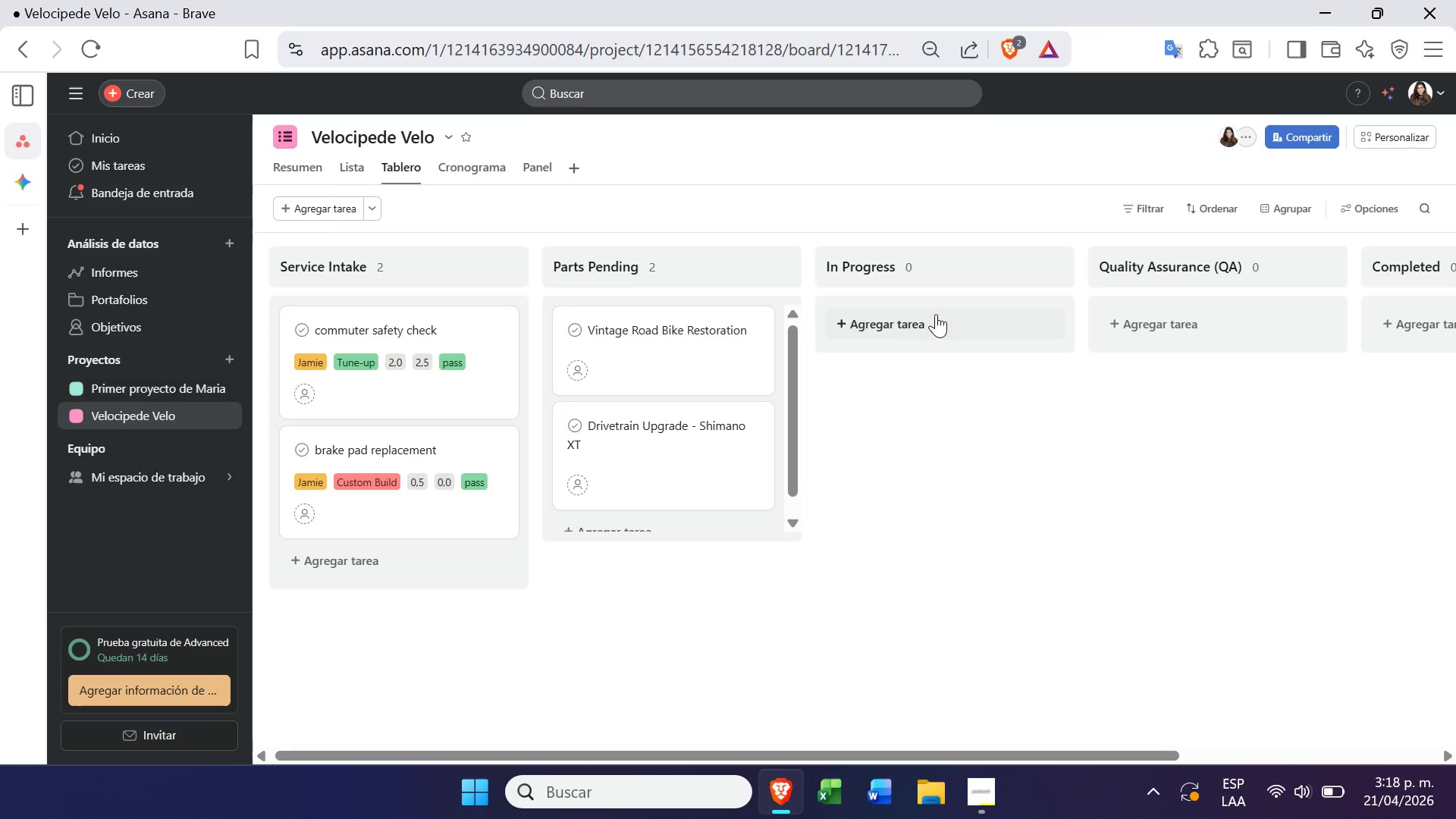 
left_click([945, 334])
 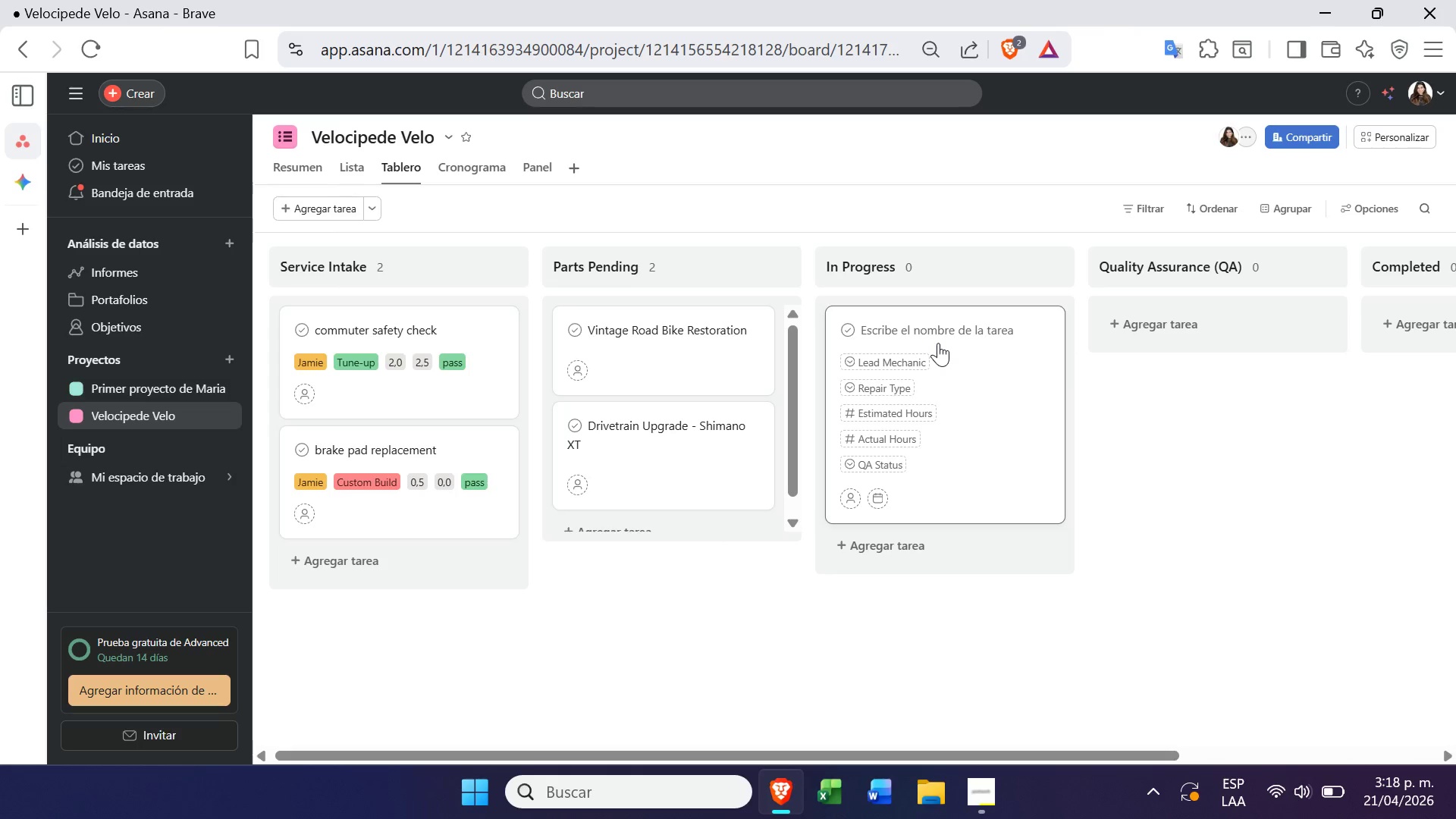 
key(Control+V)
 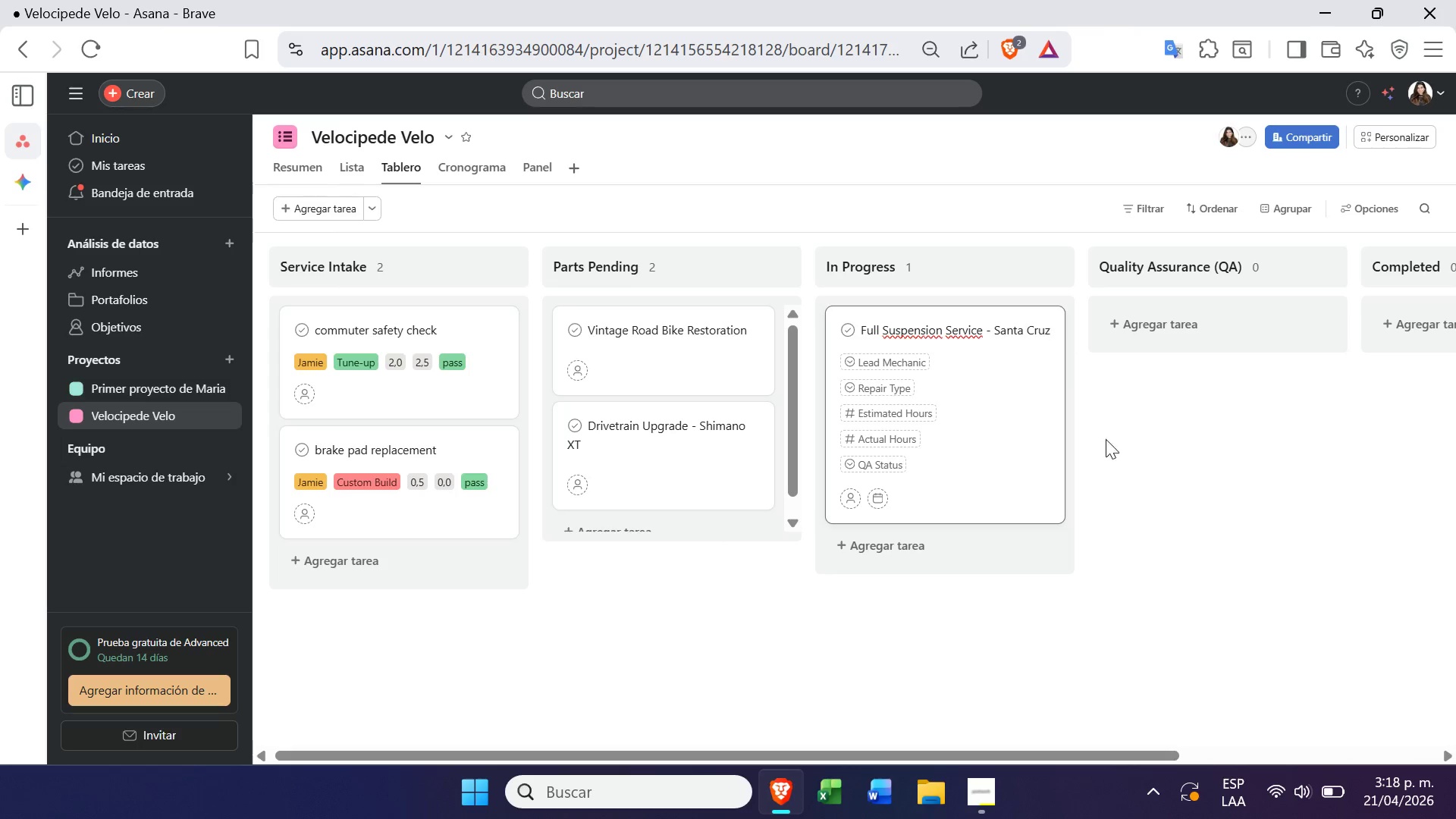 
left_click([1170, 492])
 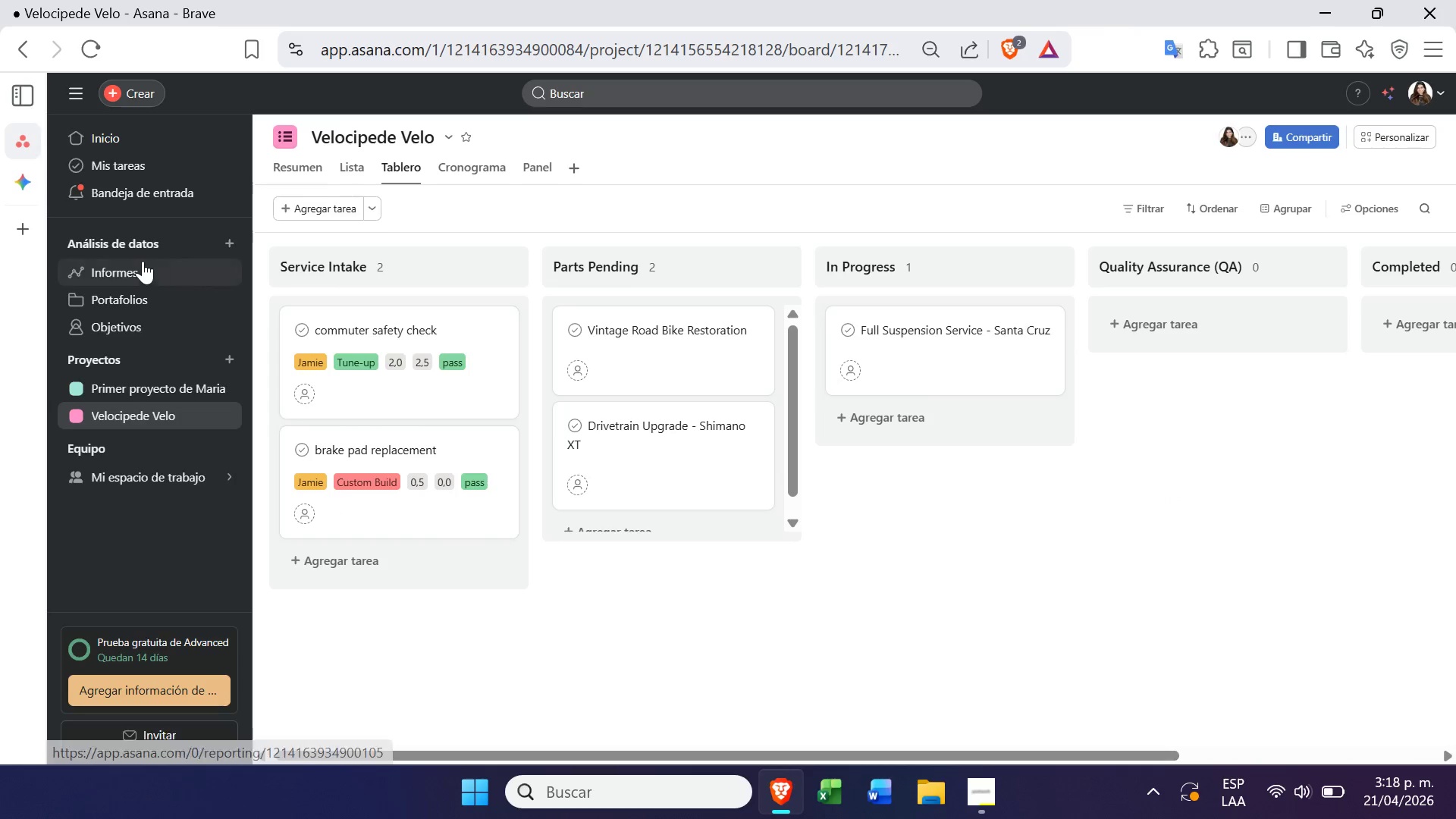 
left_click([15, 180])
 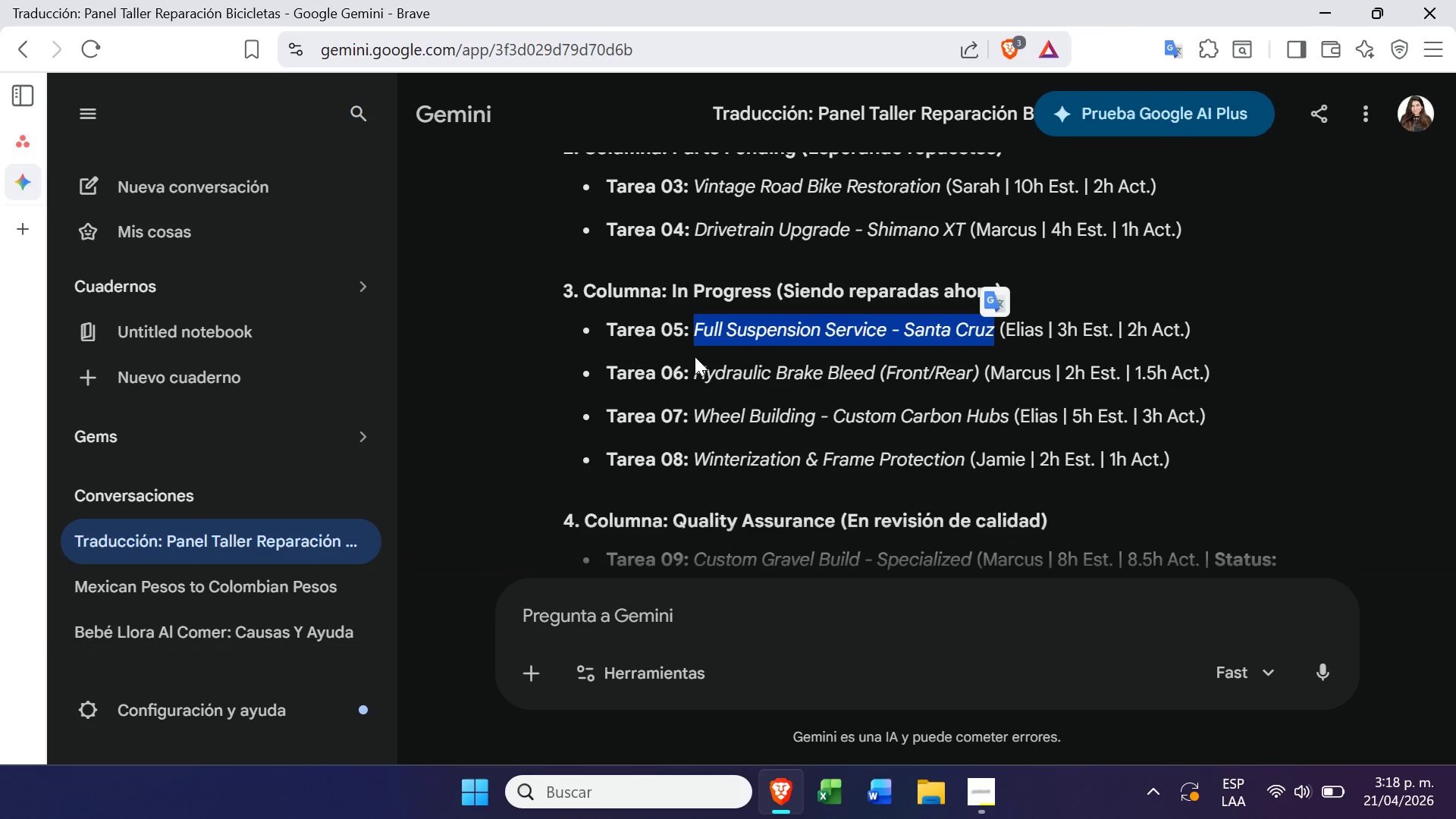 
left_click_drag(start_coordinate=[688, 363], to_coordinate=[874, 368])
 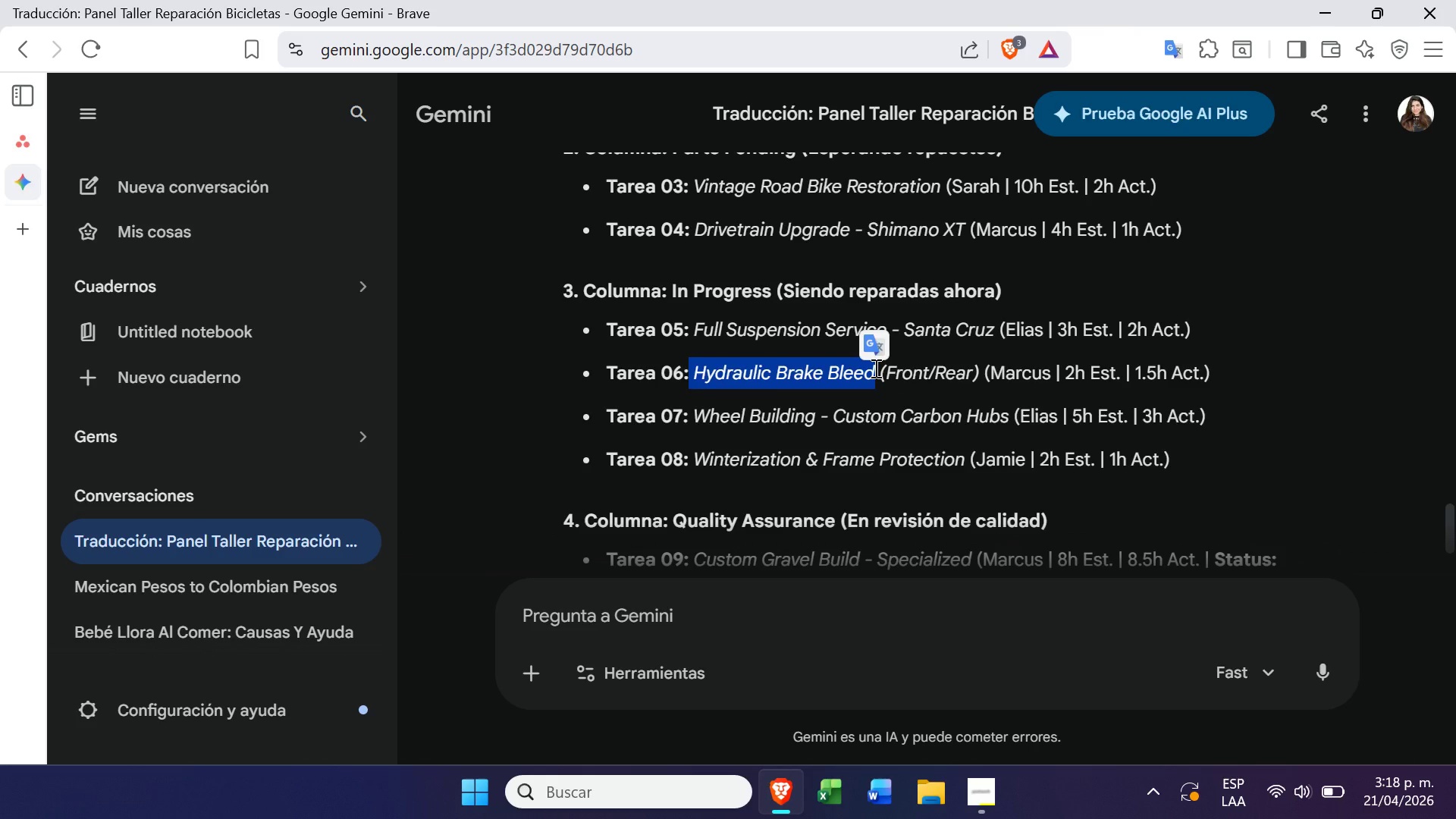 
hold_key(key=ControlLeft, duration=0.34)
 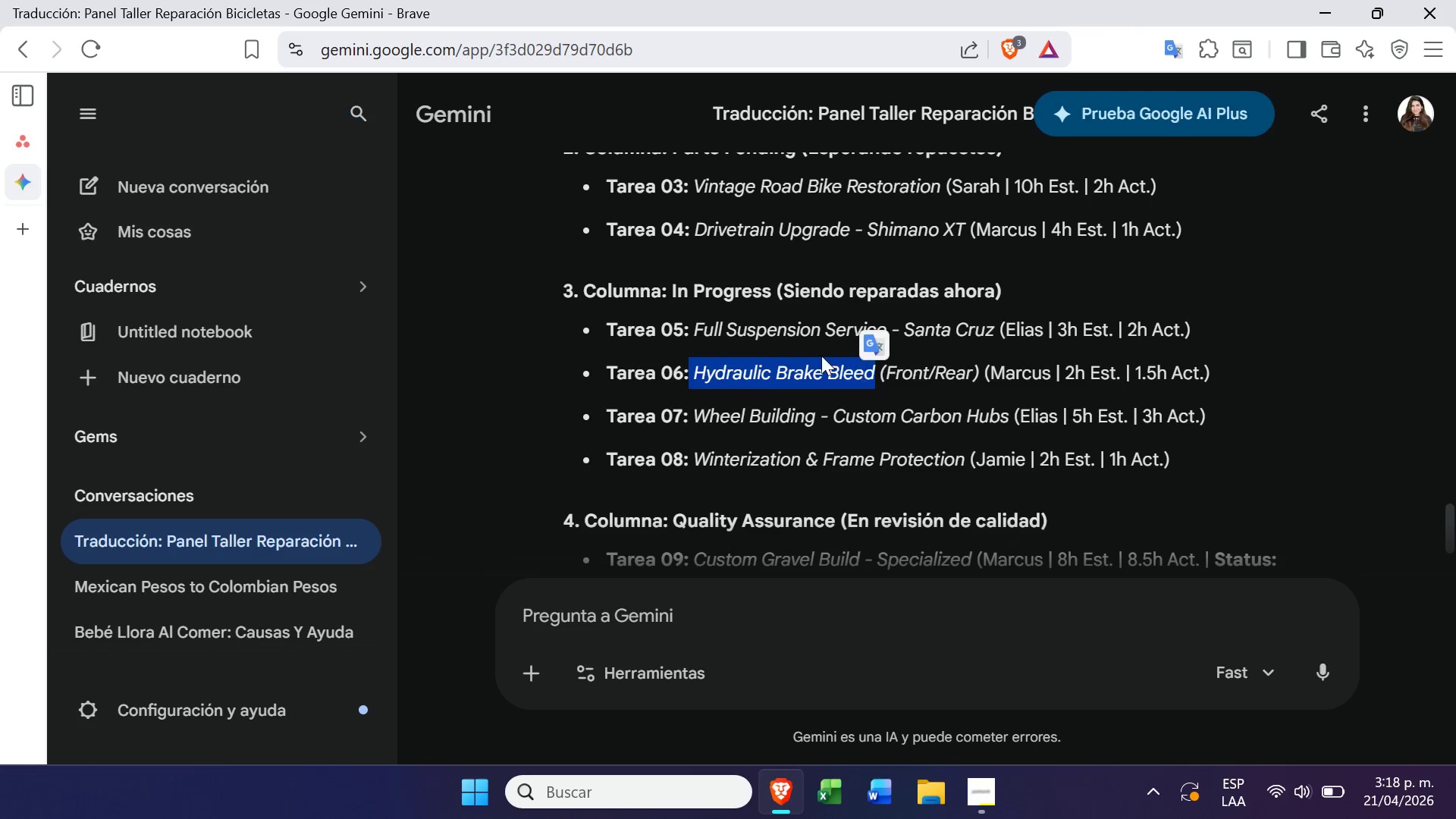 
key(Control+ControlLeft)
 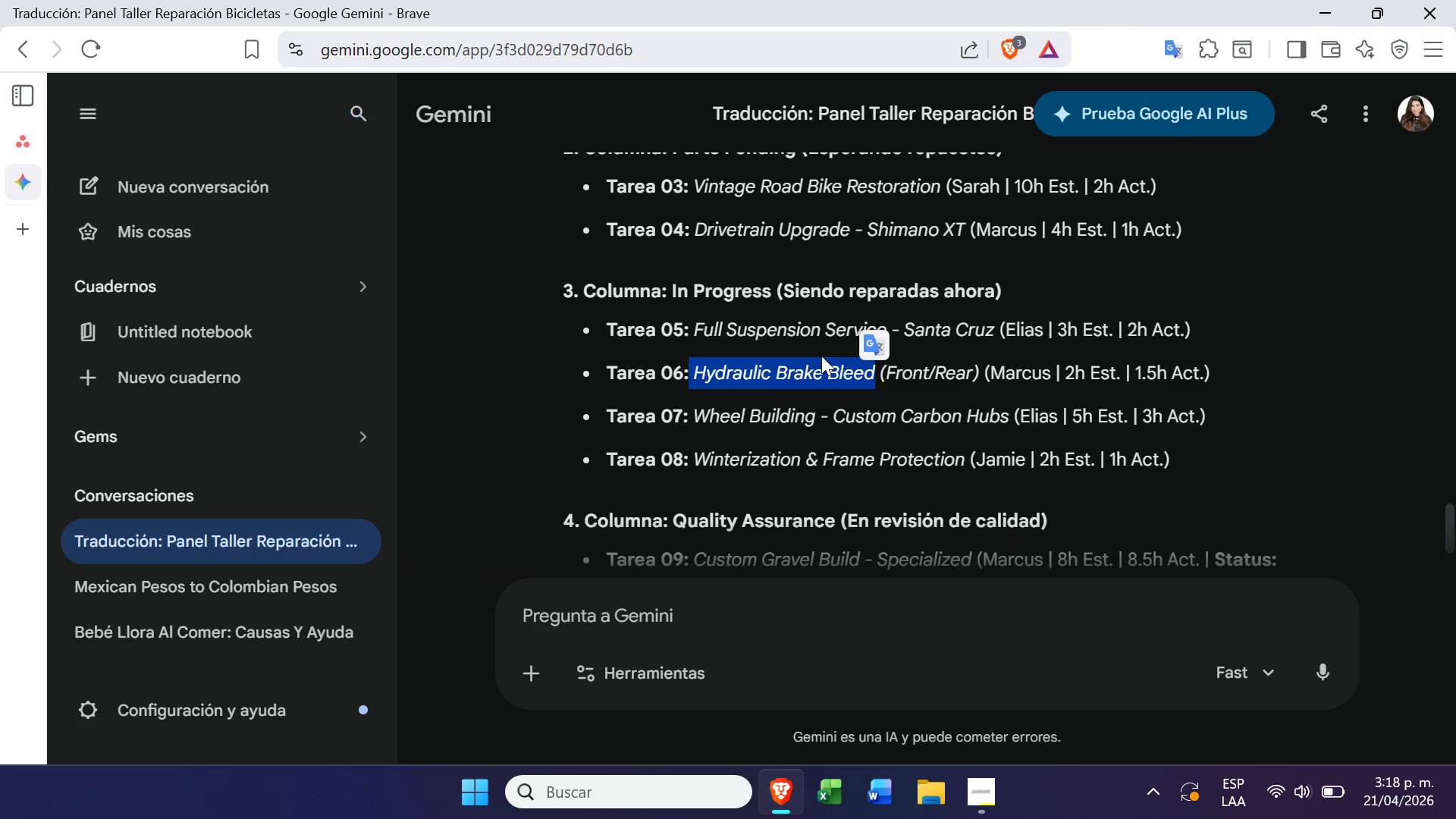 
key(Control+C)
 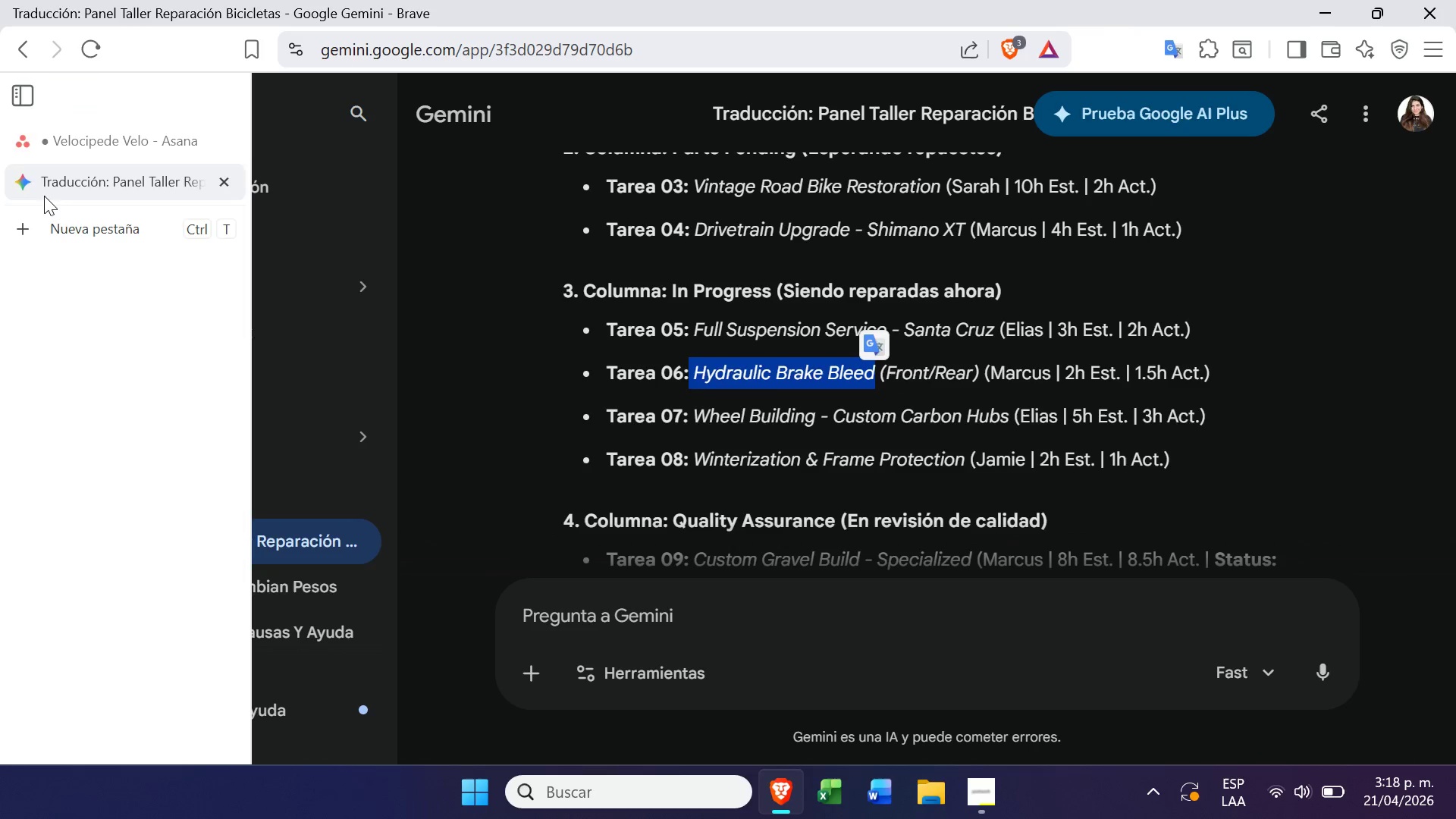 
left_click([14, 132])
 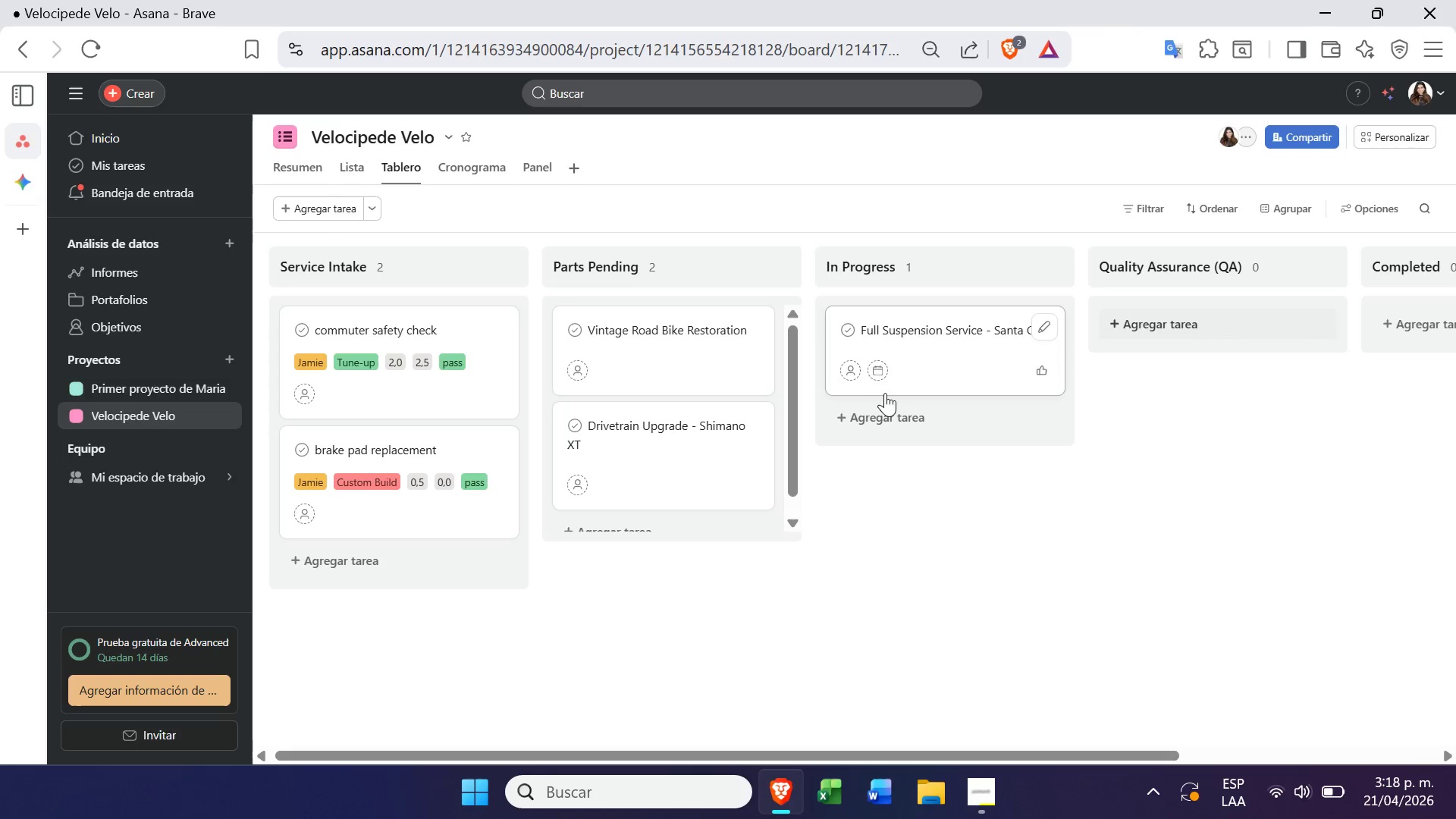 
left_click([902, 421])
 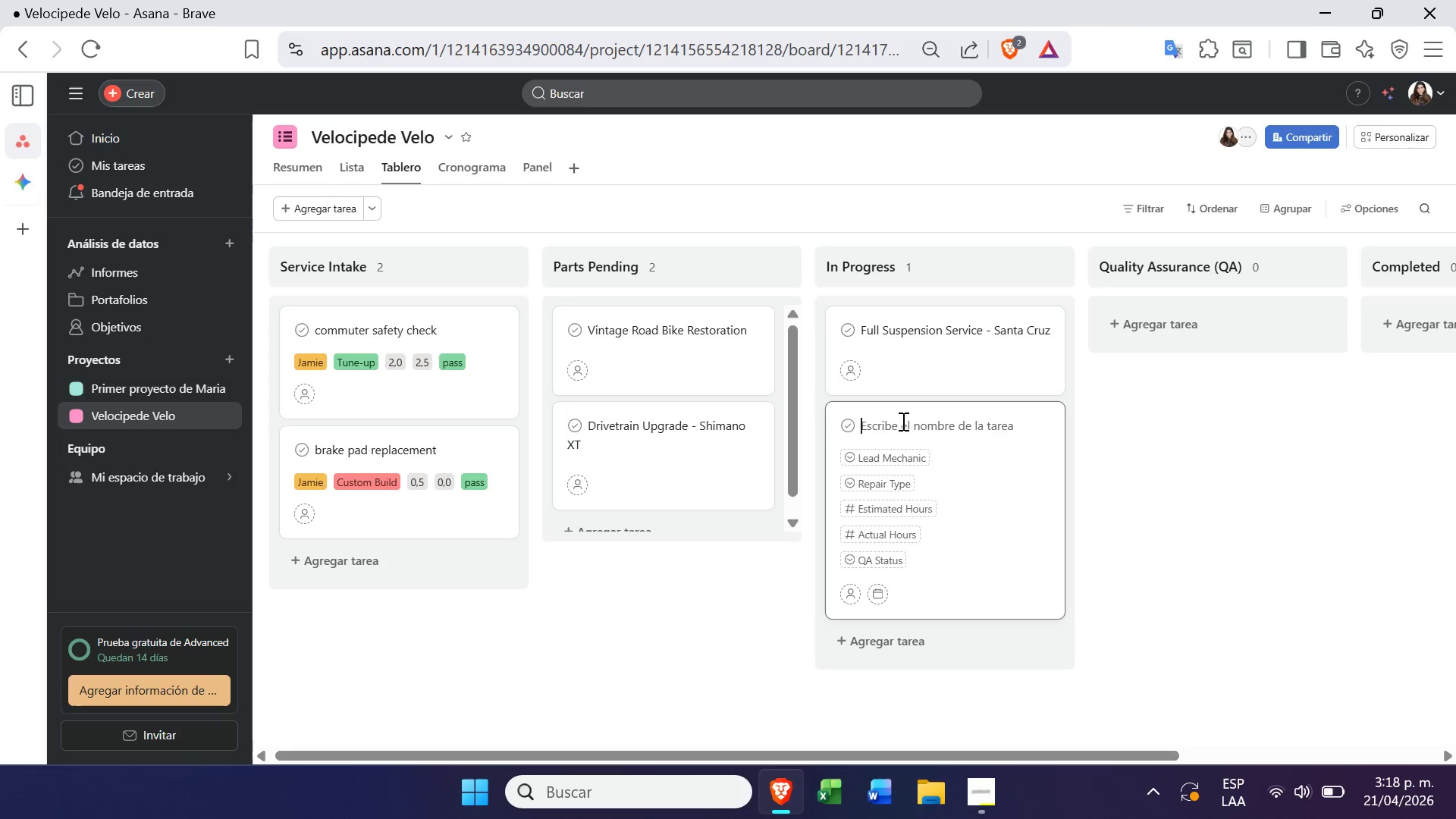 
key(Control+ControlLeft)
 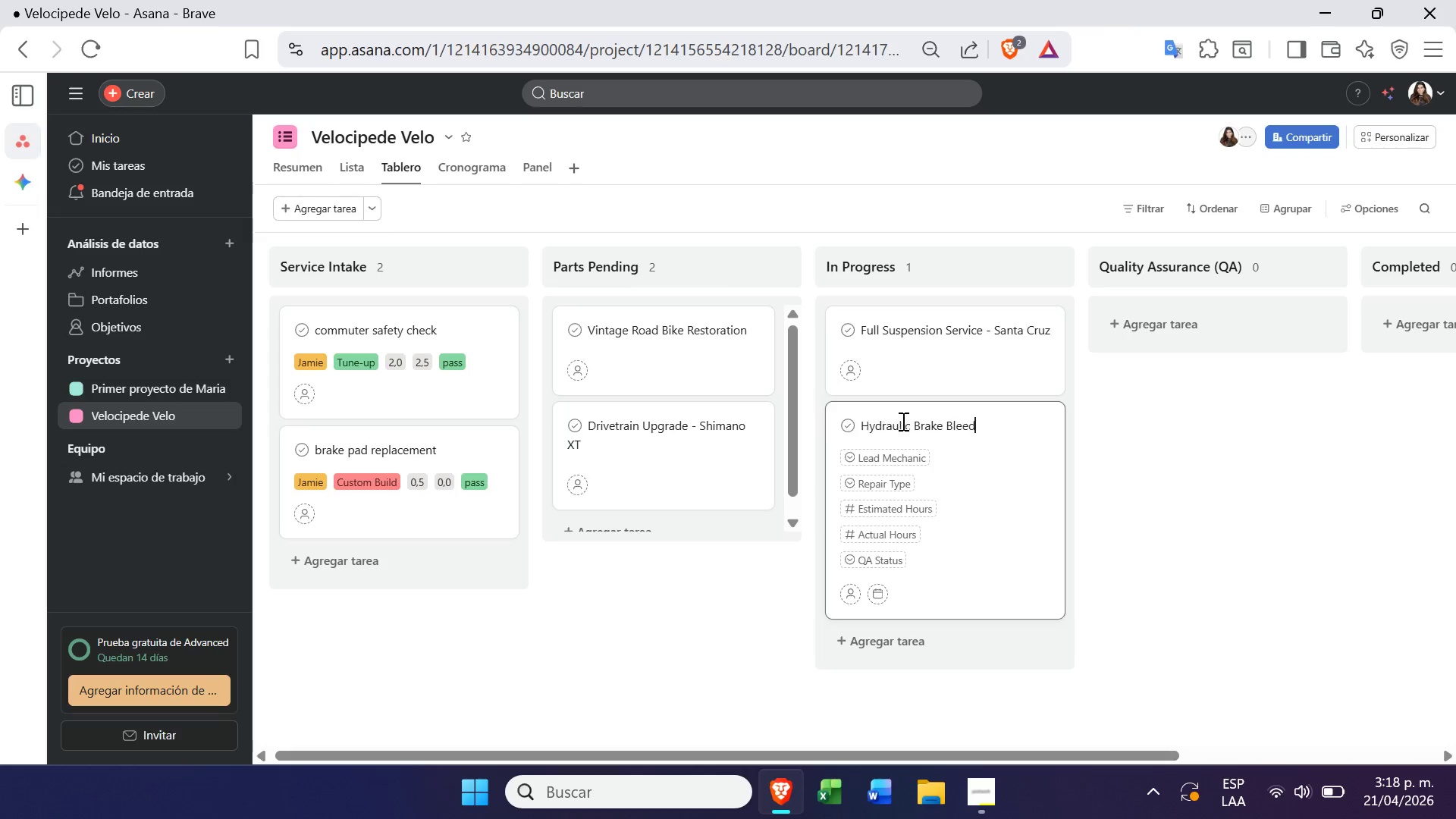 
key(Control+V)
 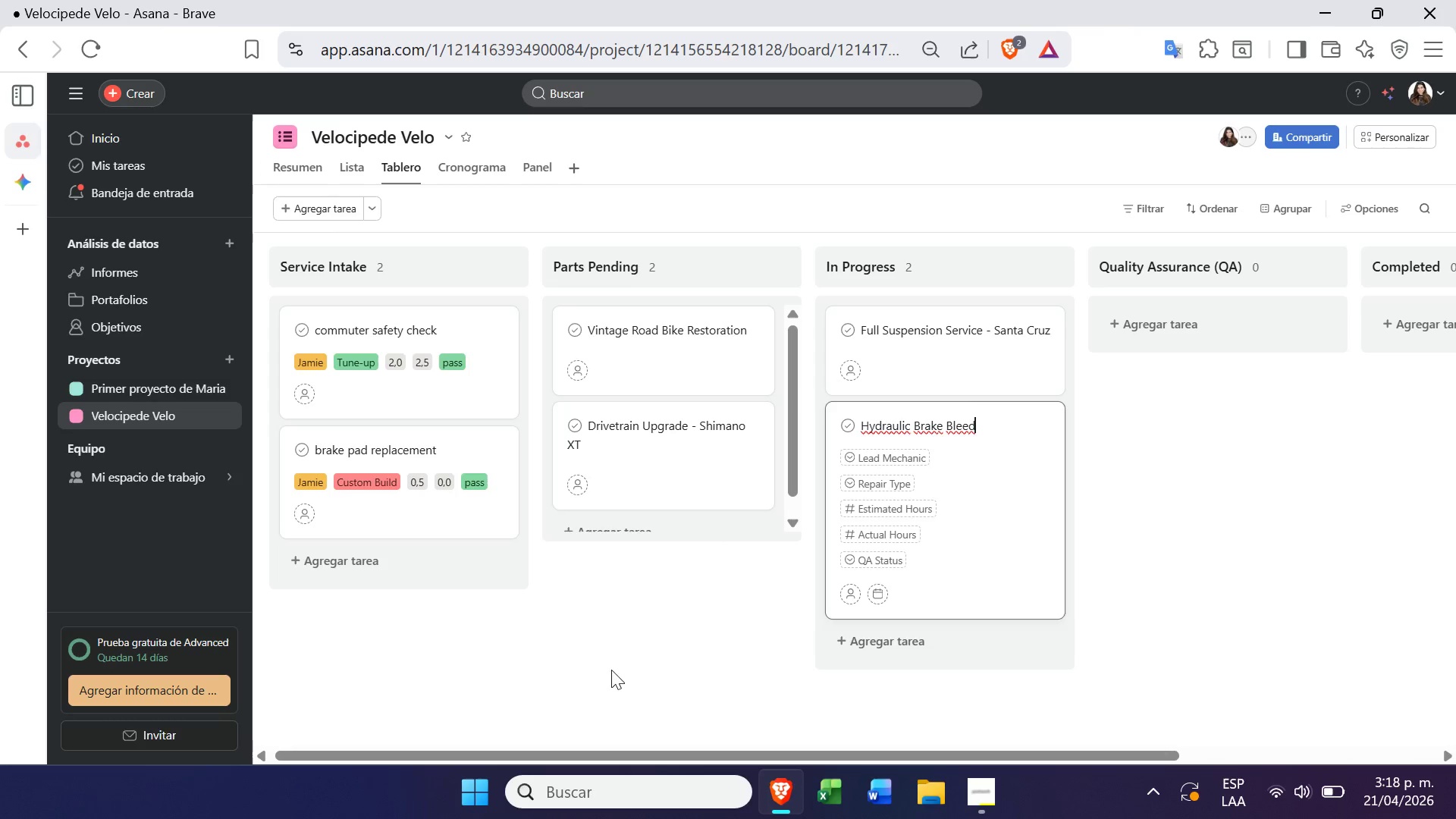 
left_click([588, 692])
 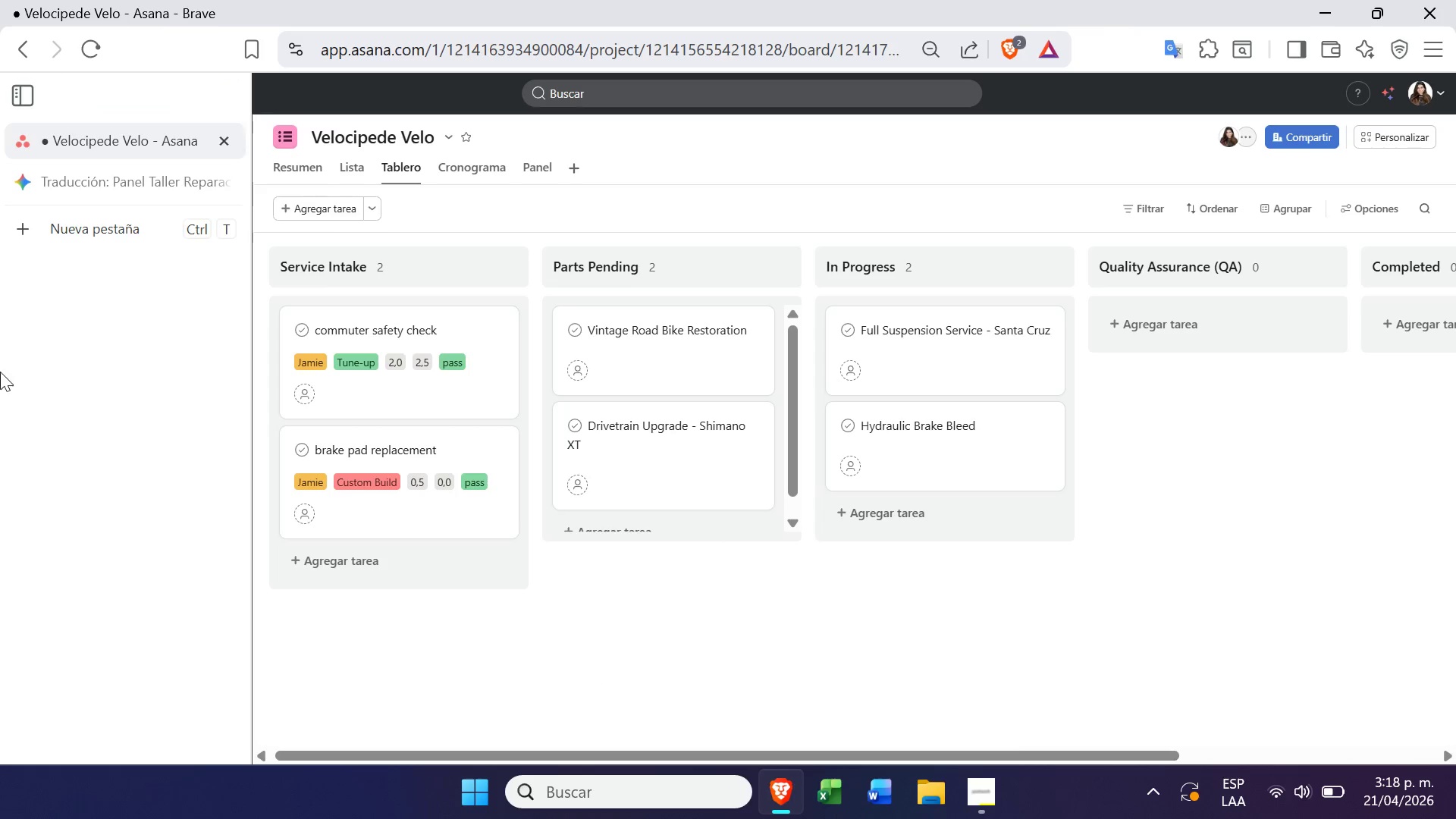 
left_click([174, 180])
 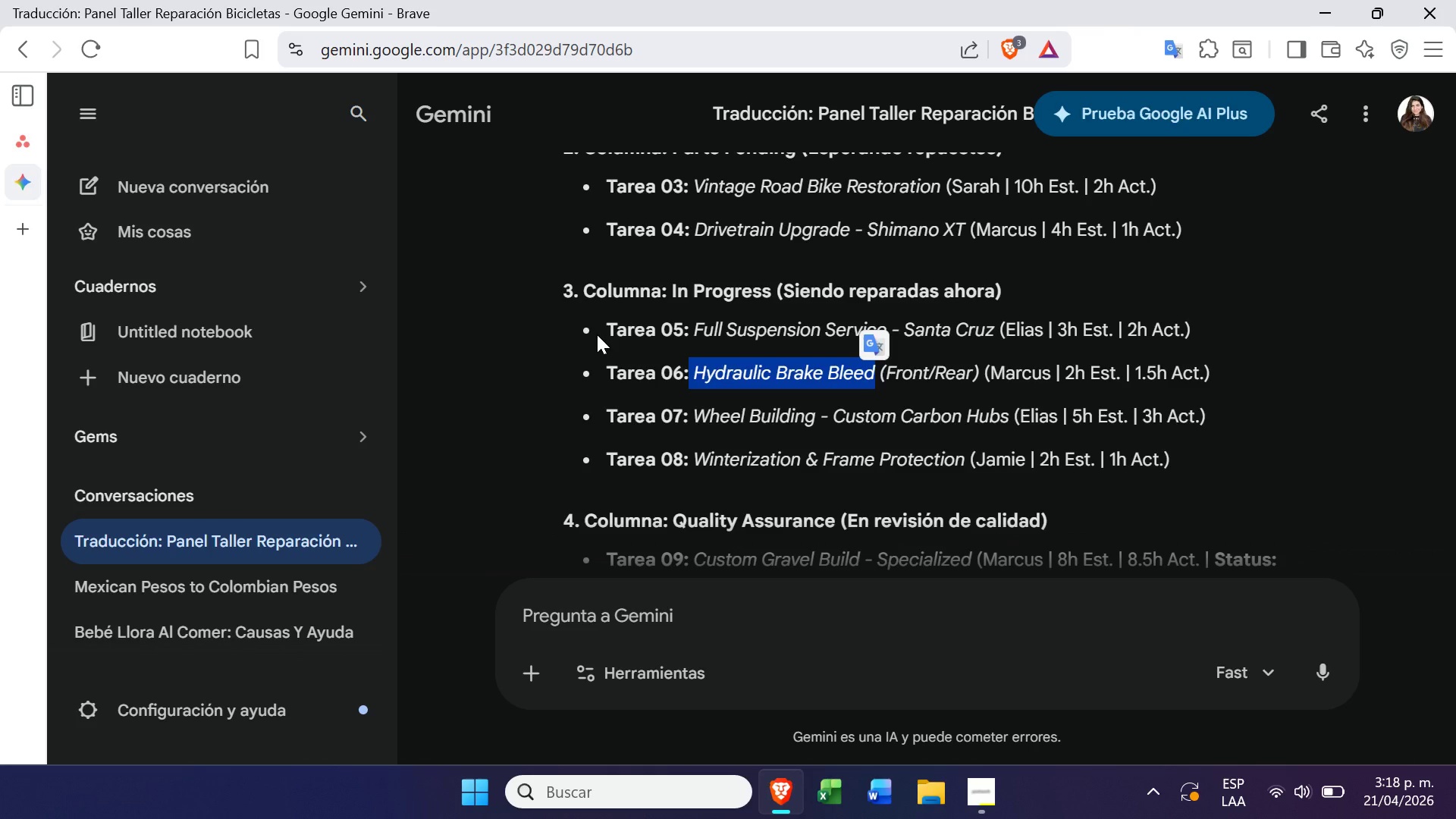 
wait(7.94)
 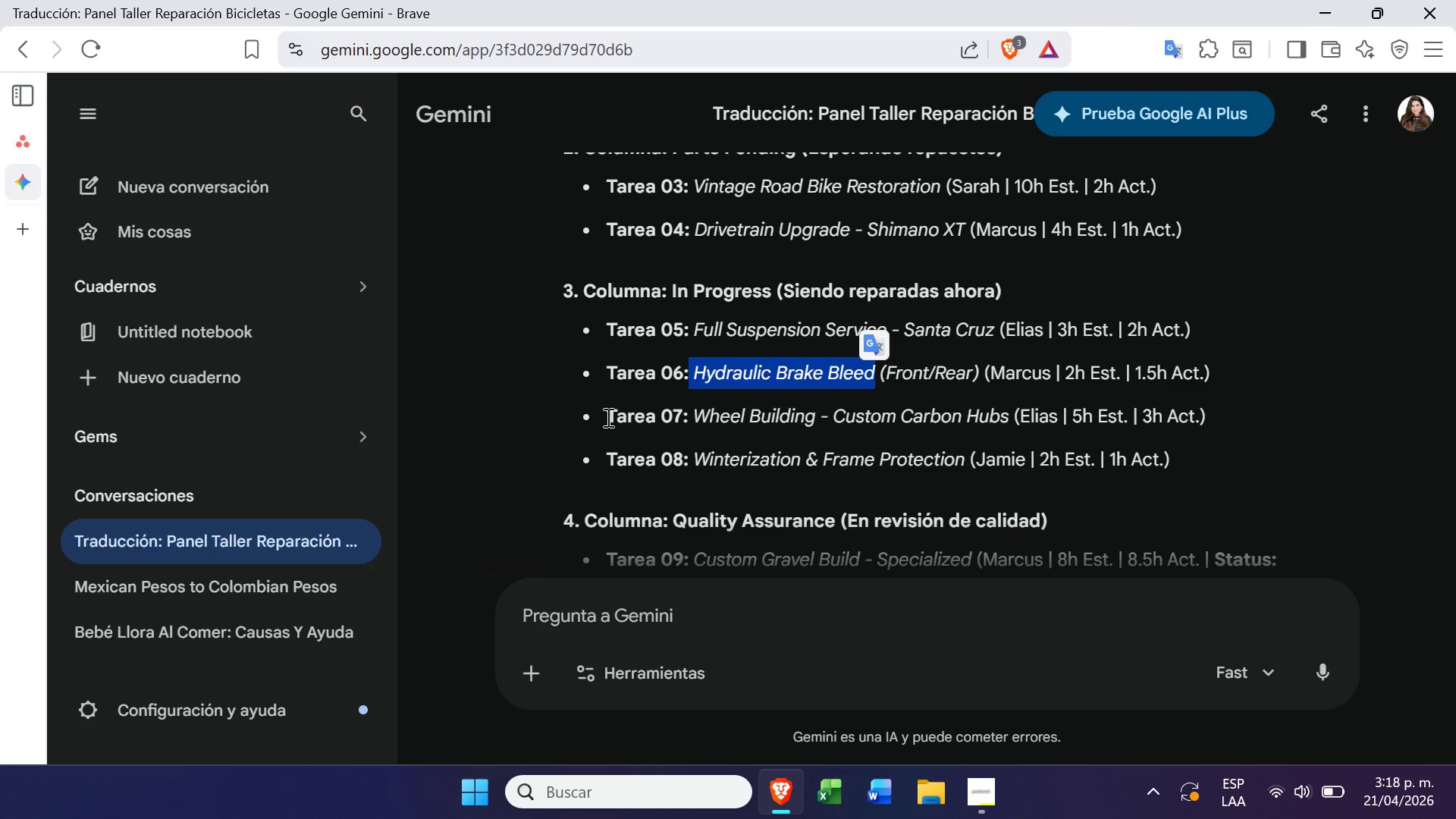 
left_click_drag(start_coordinate=[689, 413], to_coordinate=[1008, 413])
 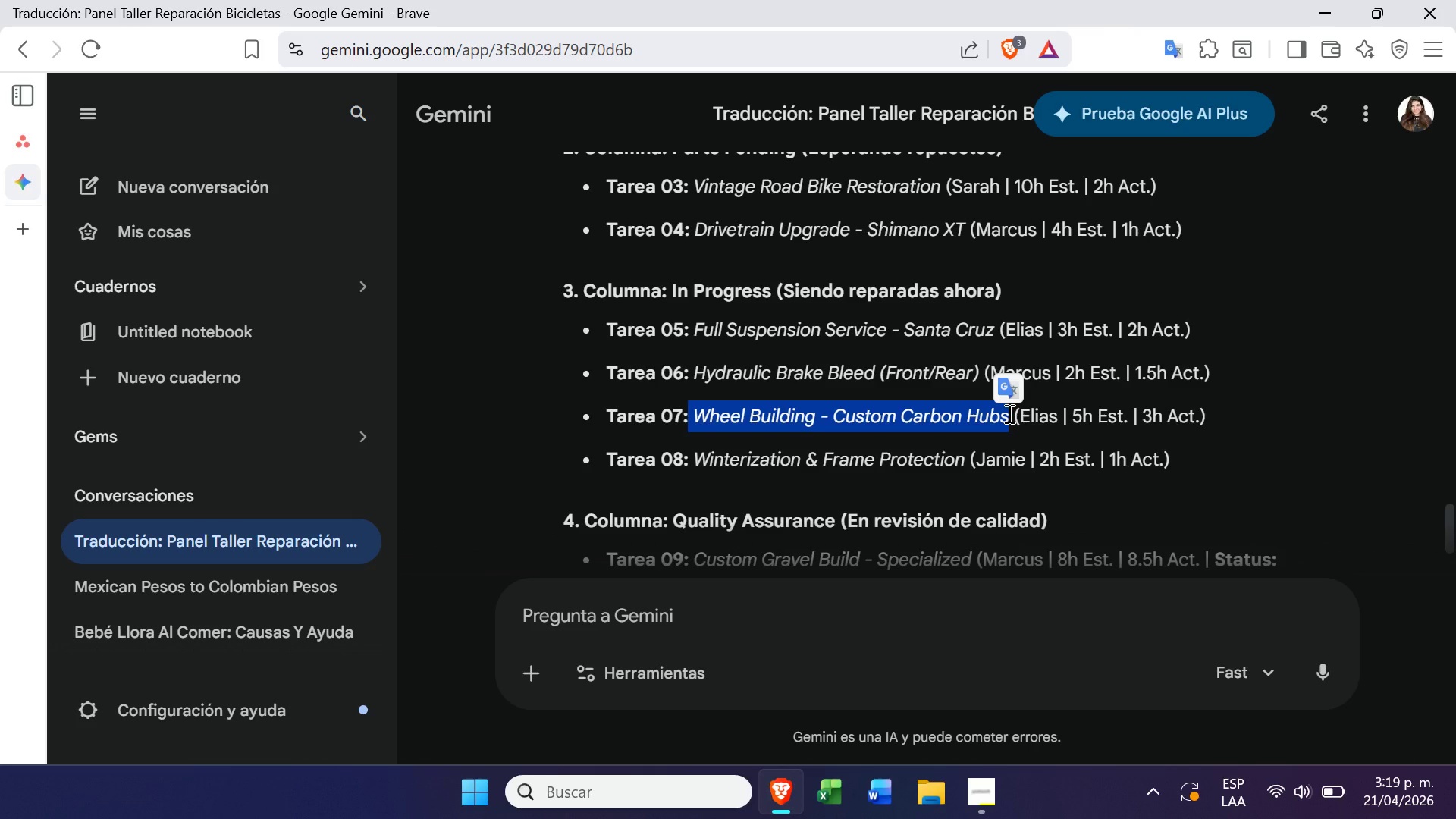 
key(Control+C)
 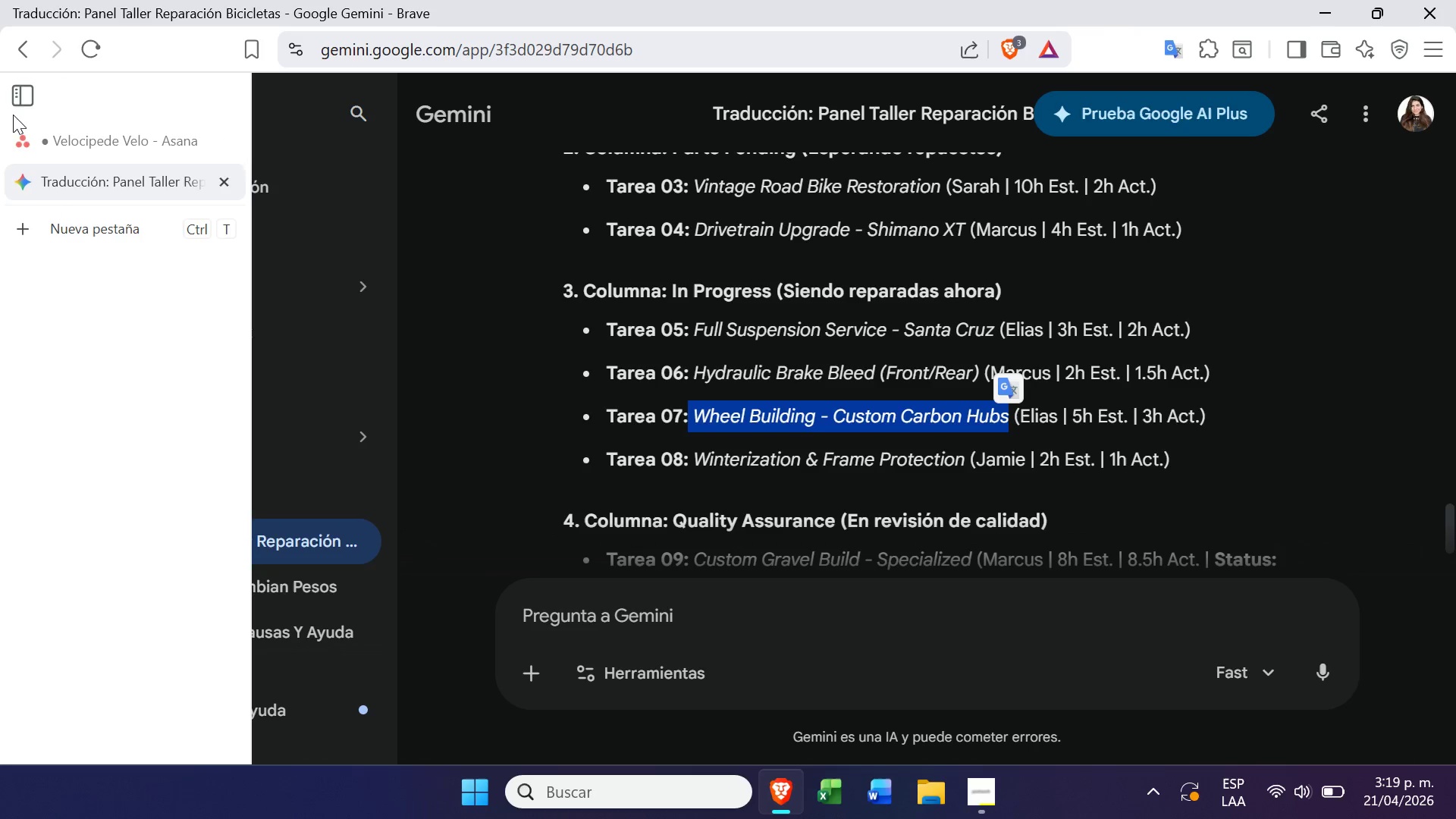 
left_click([27, 131])
 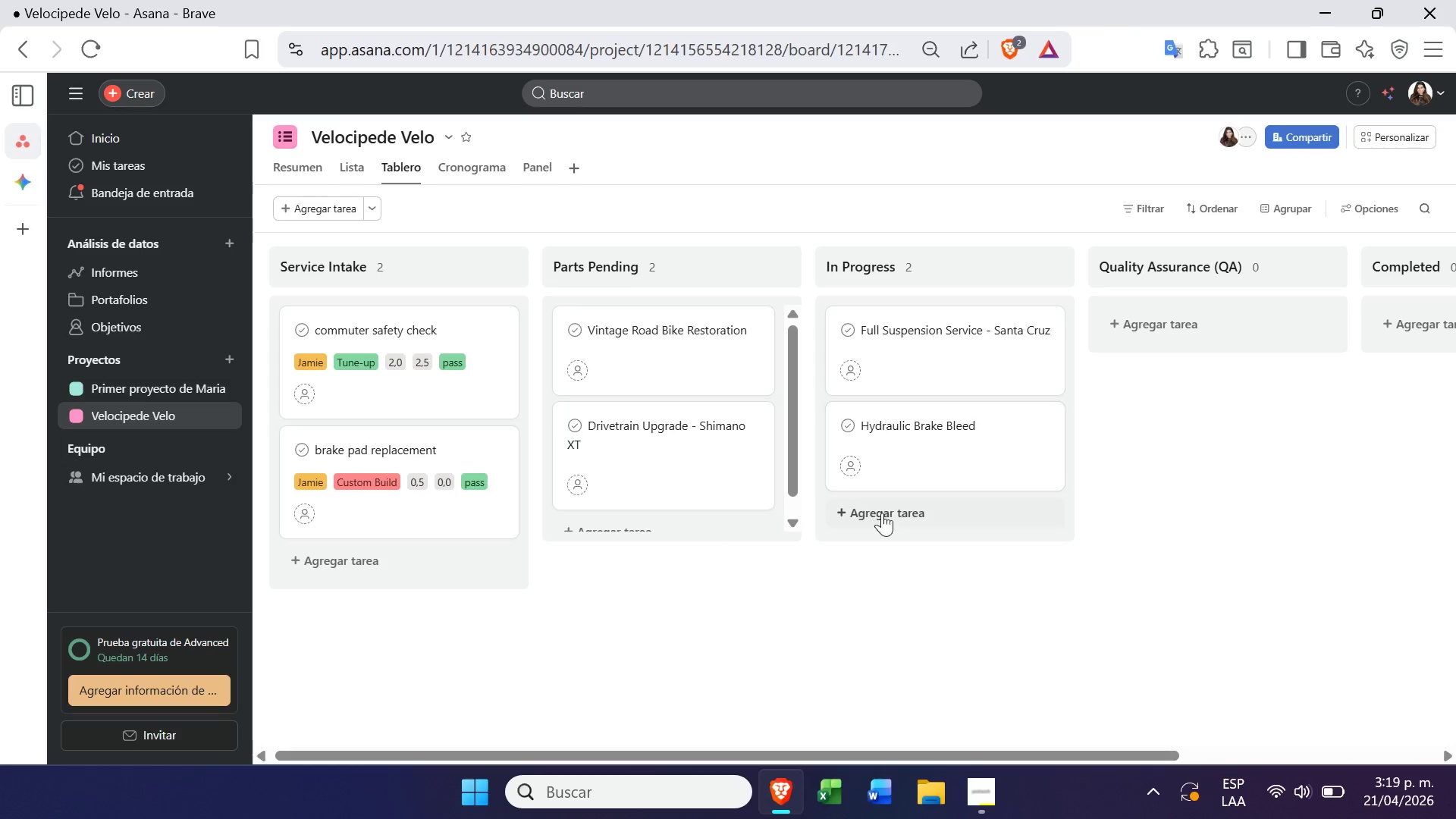 
left_click([890, 519])
 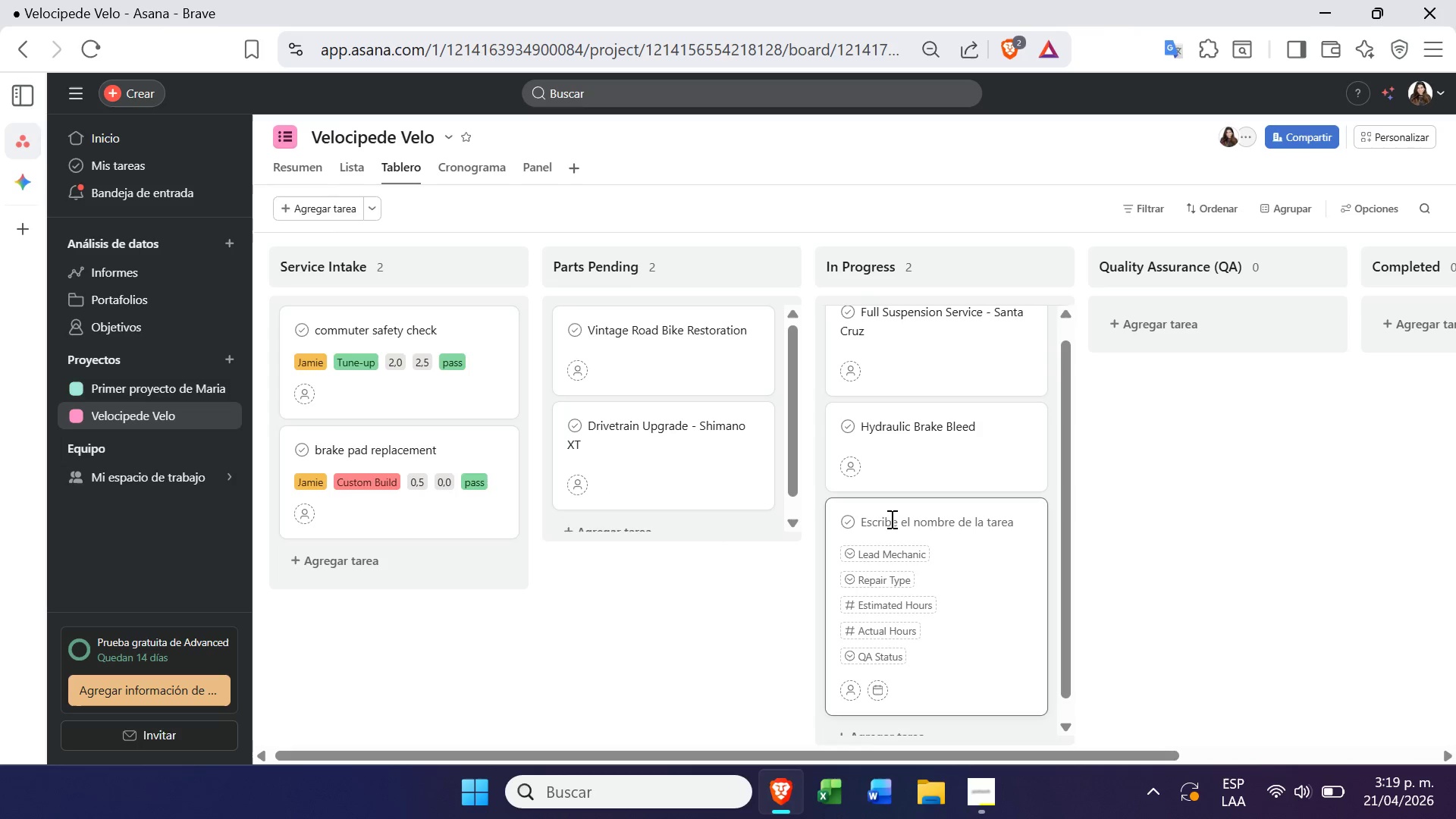 
key(Control+ControlLeft)
 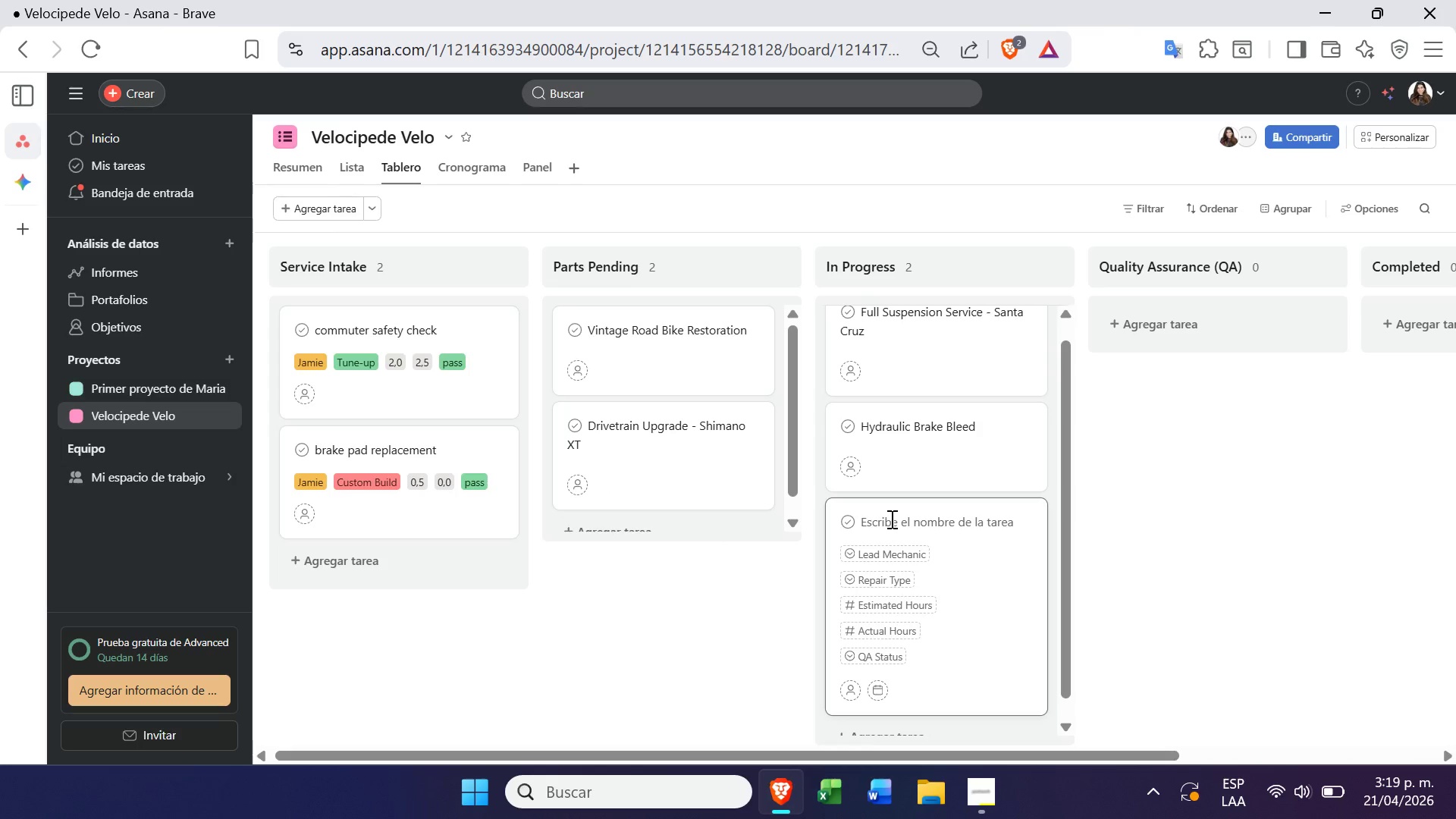 
key(Control+V)
 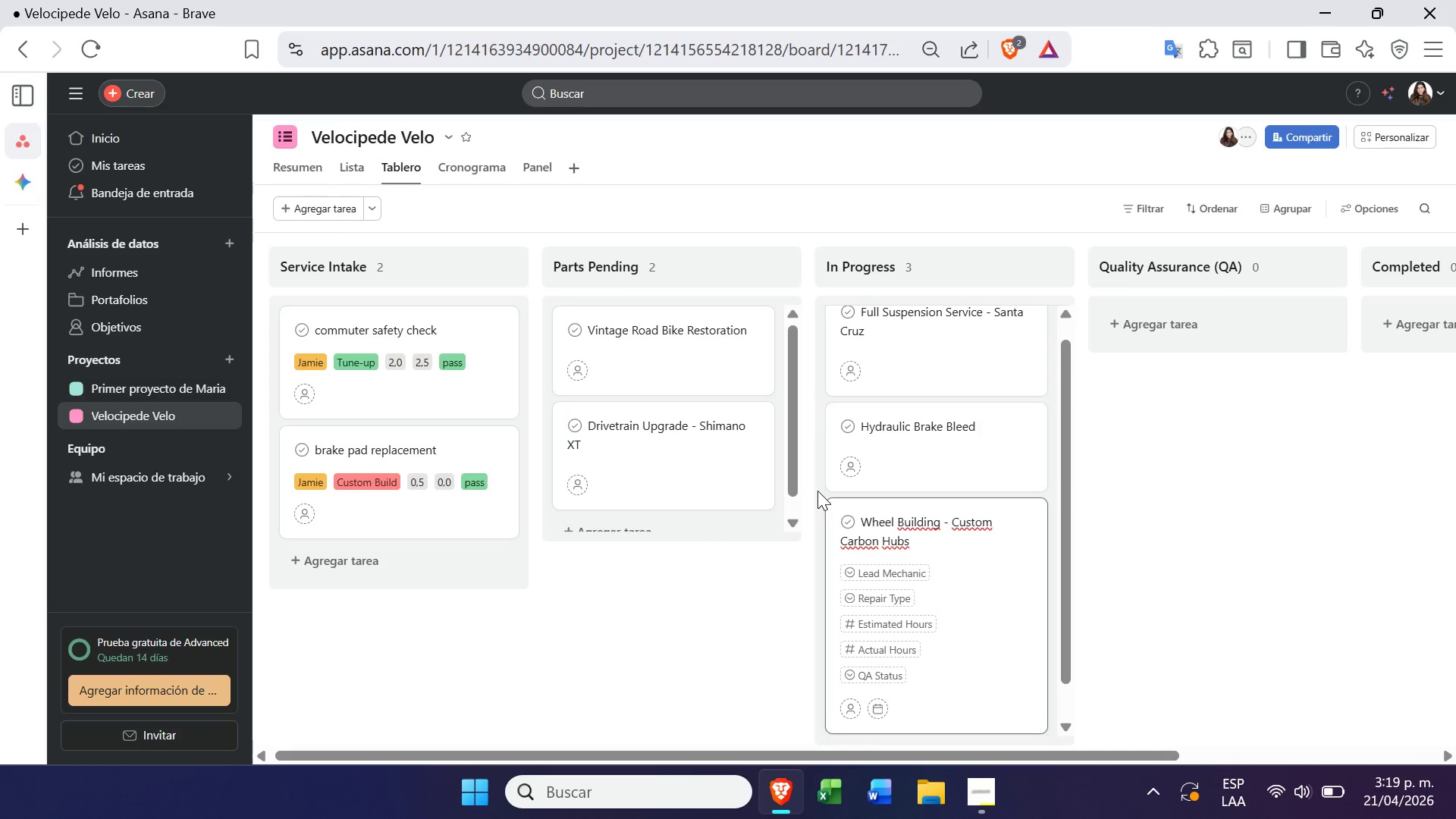 
left_click([1191, 584])
 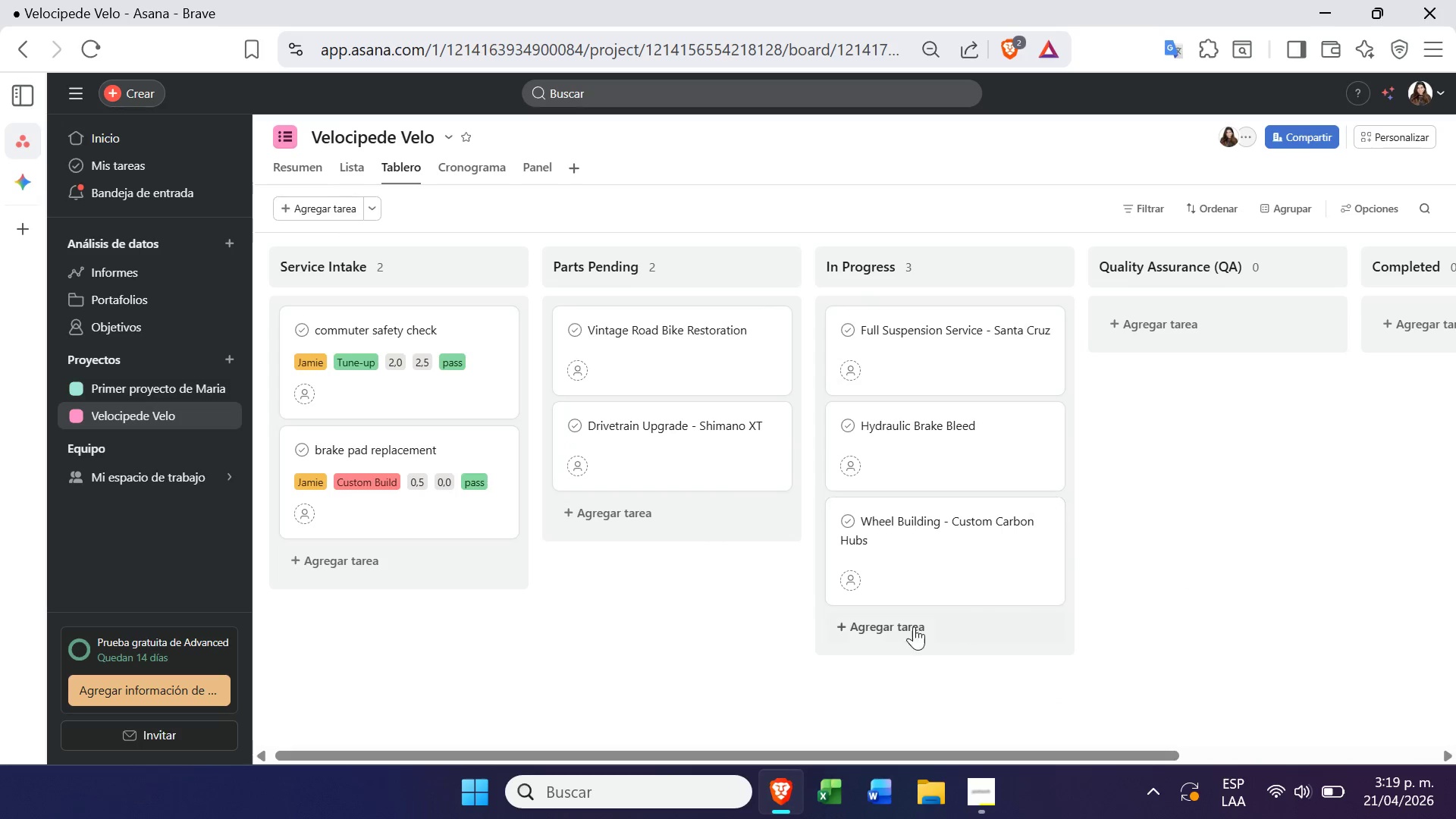 
left_click([878, 630])
 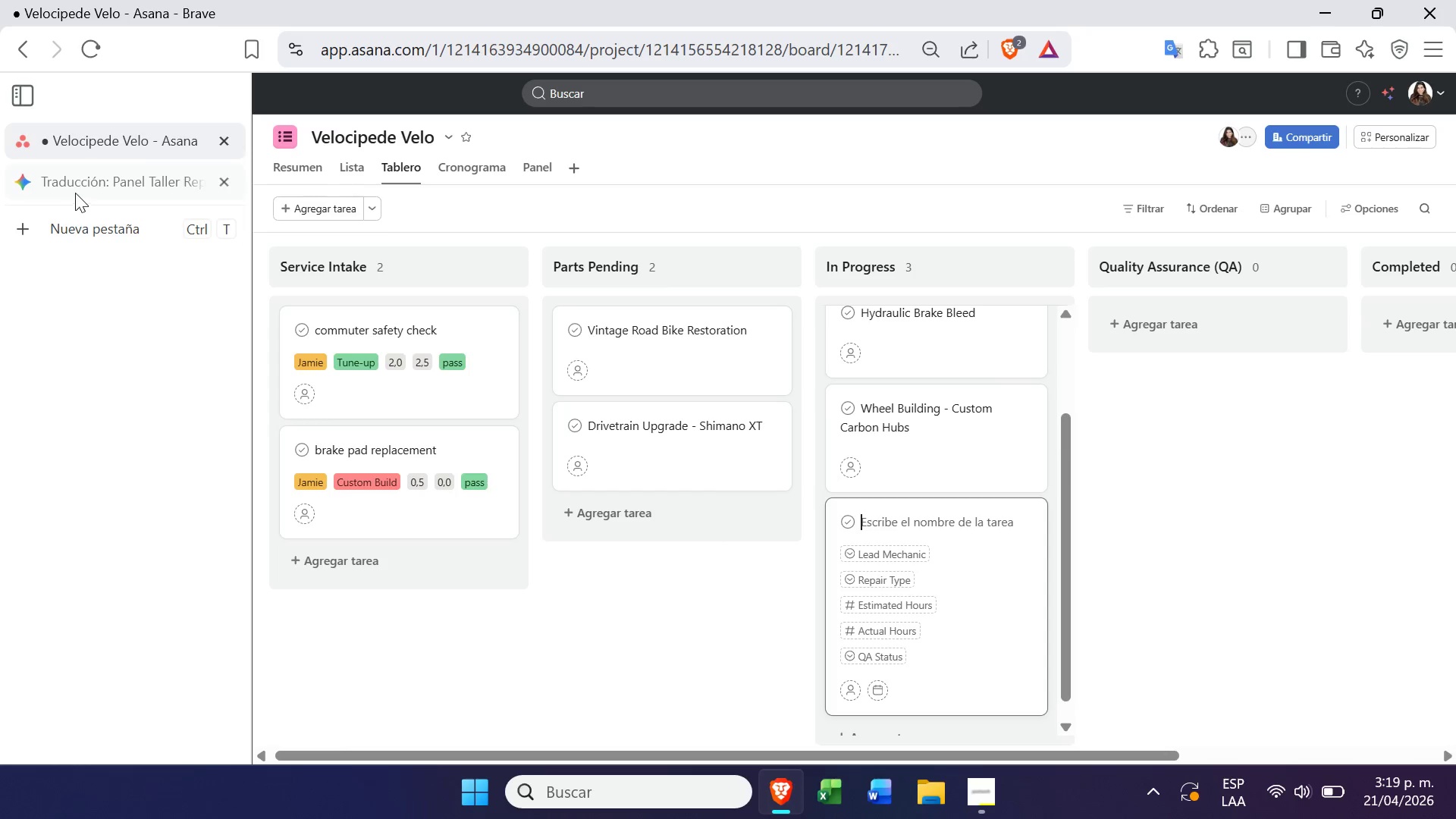 
left_click([89, 192])
 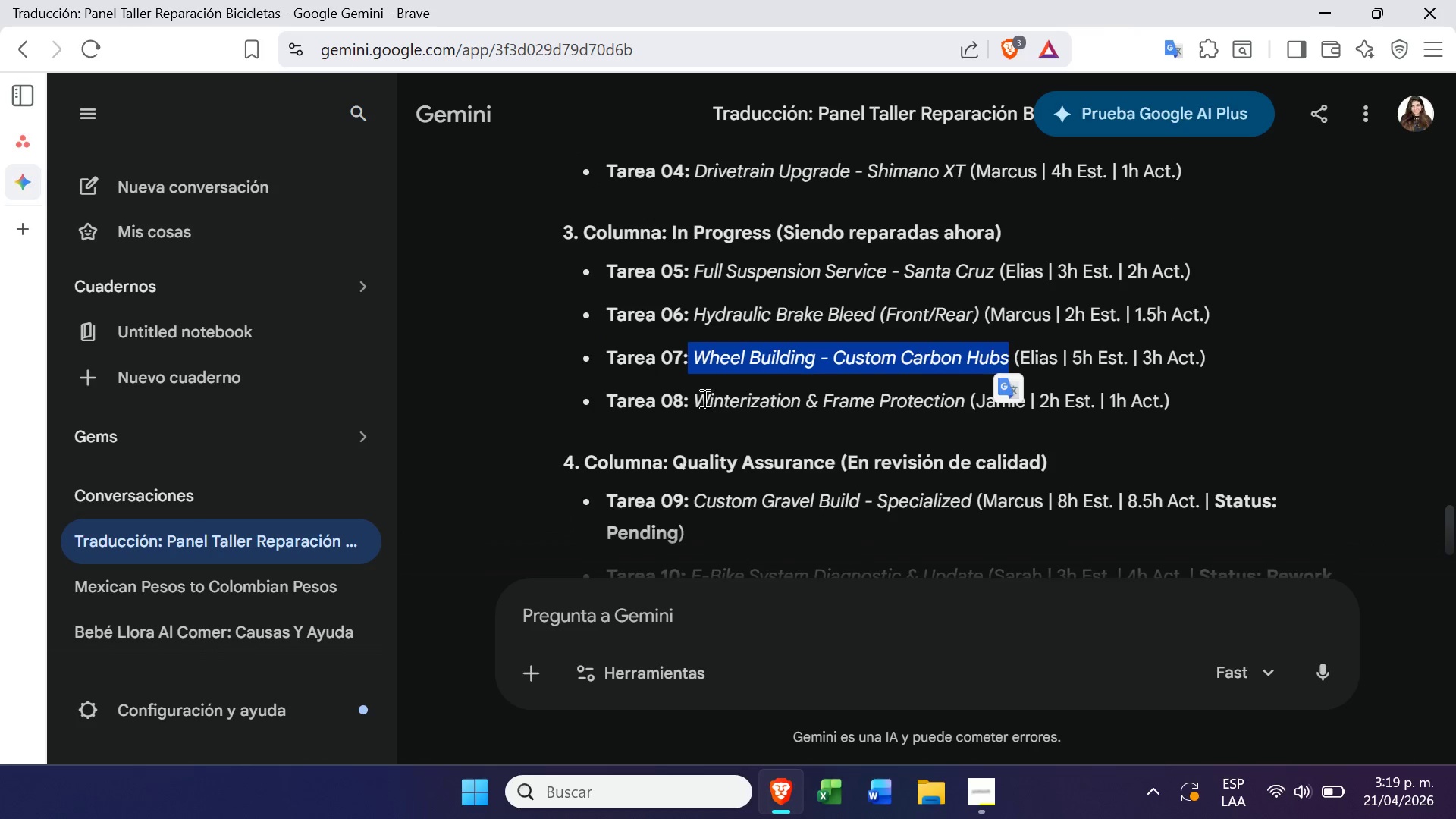 
left_click_drag(start_coordinate=[694, 400], to_coordinate=[960, 391])
 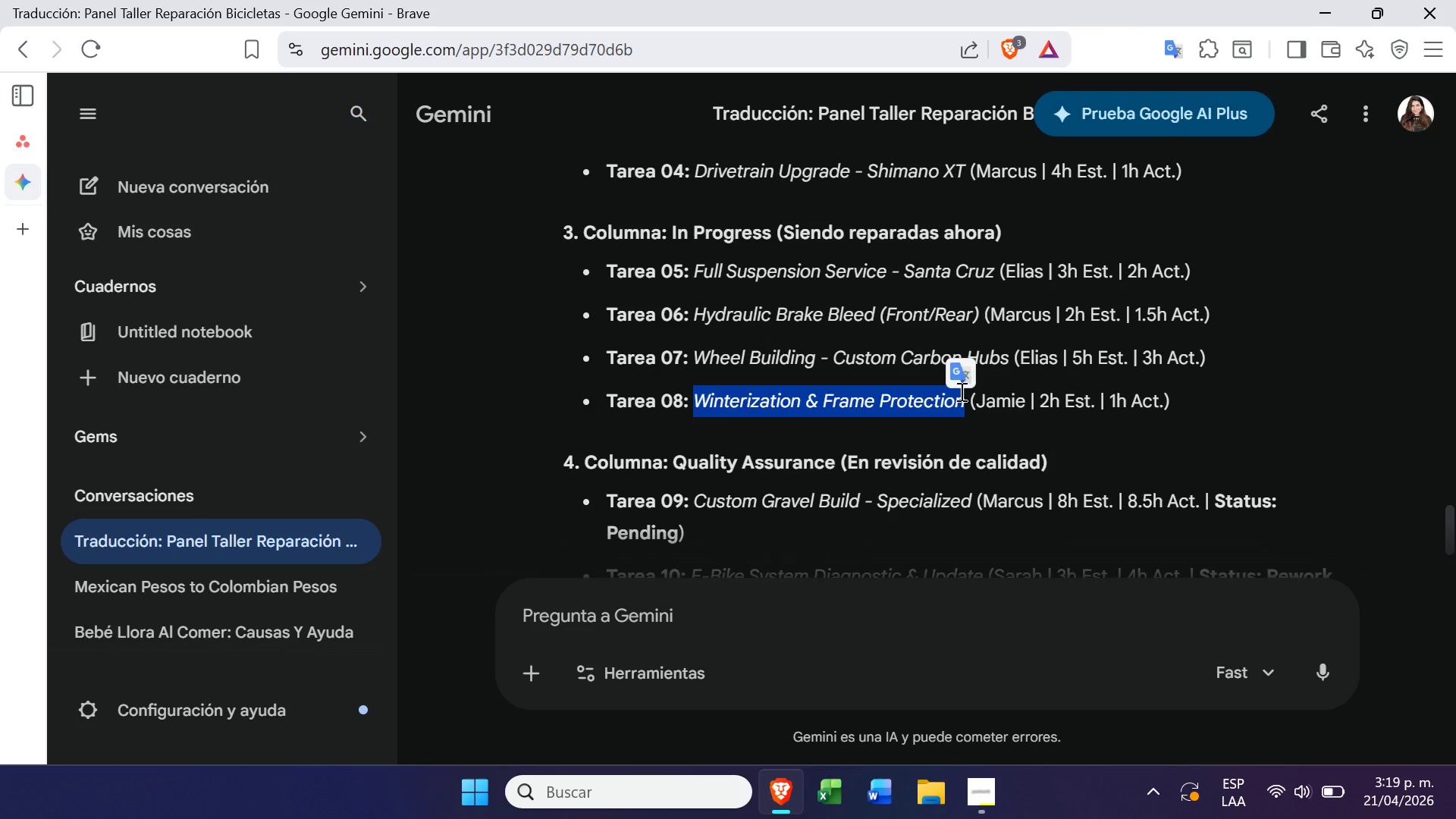 
key(Control+ControlLeft)
 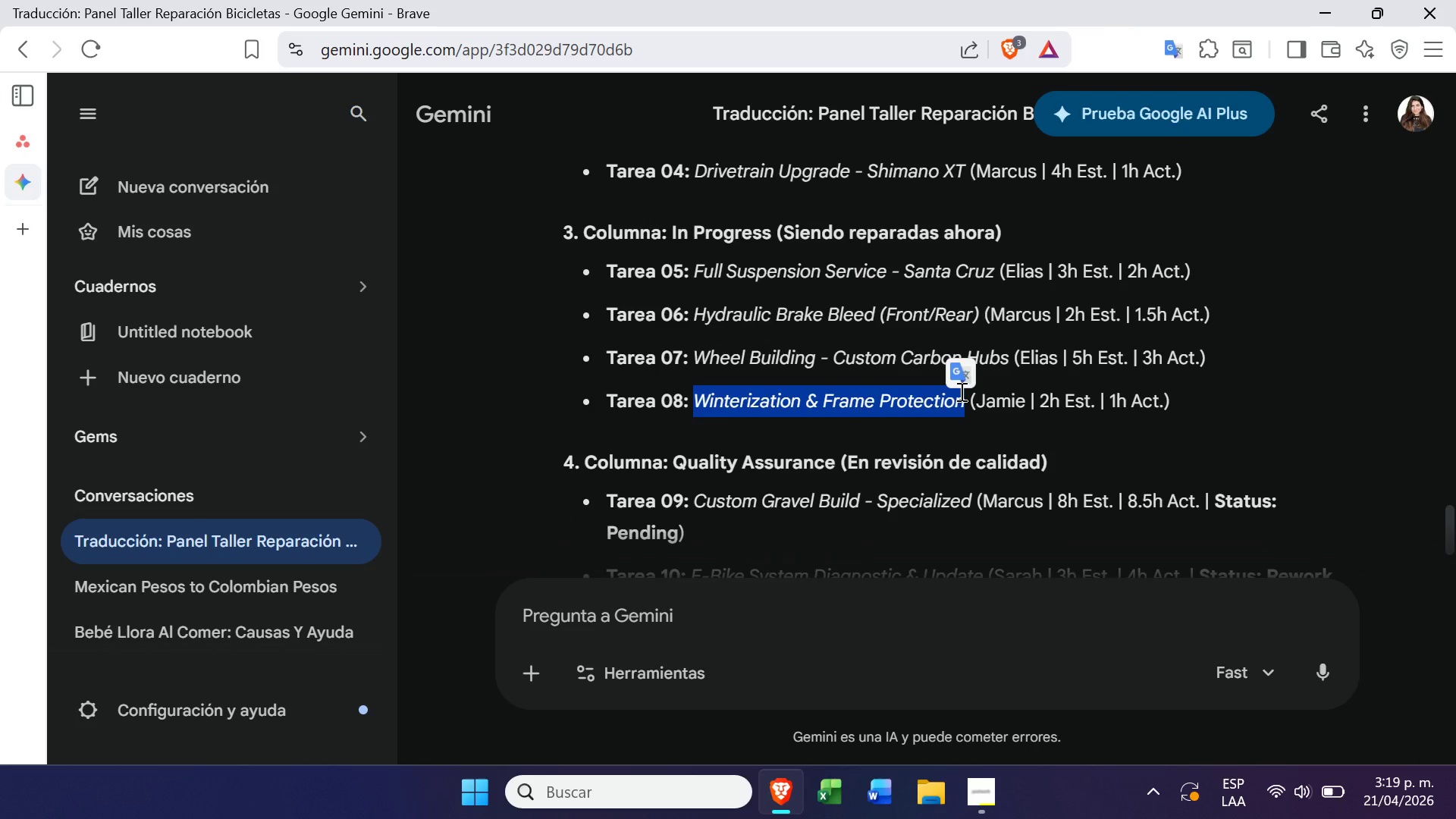 
key(Control+C)
 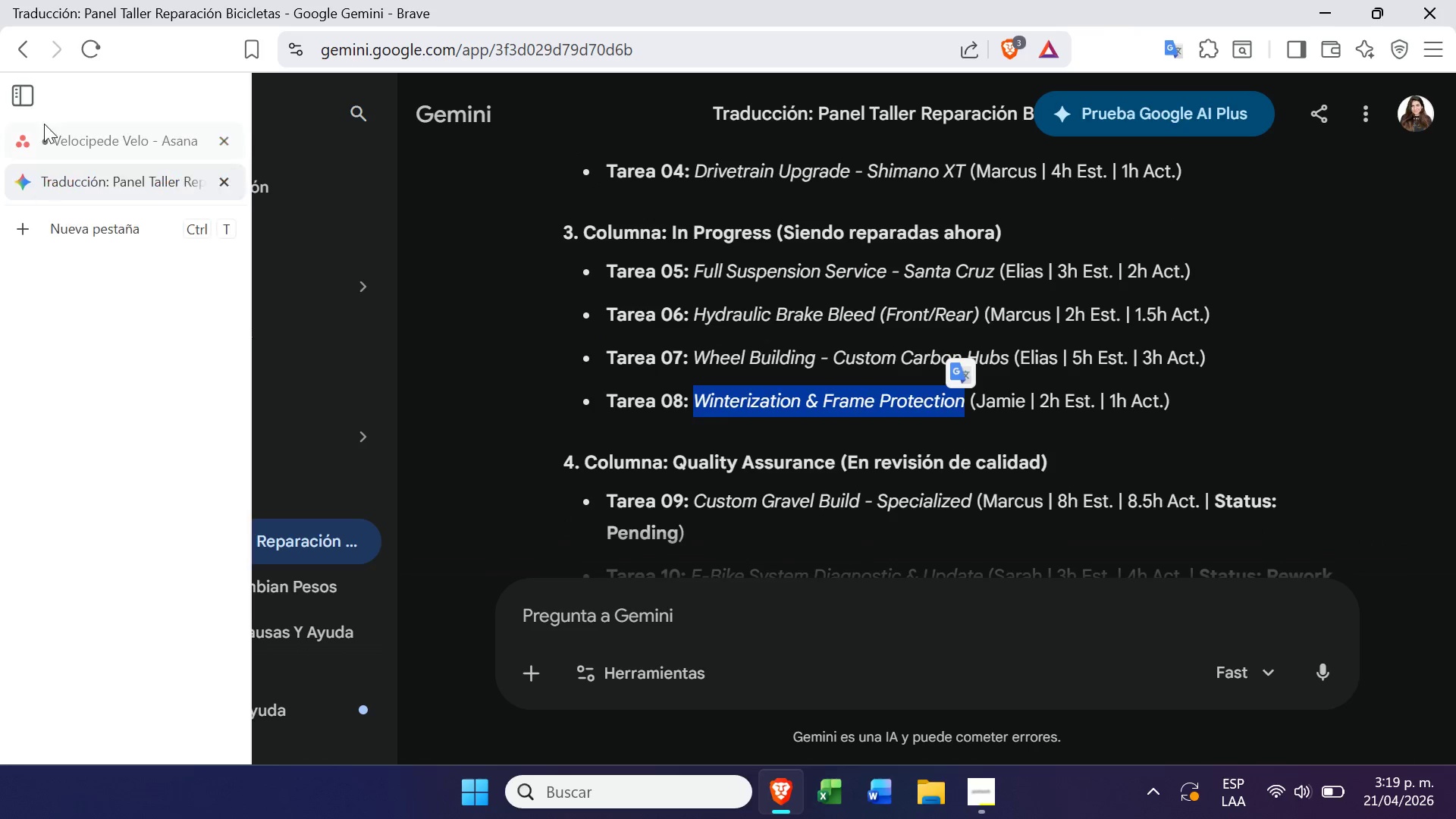 
left_click([38, 127])
 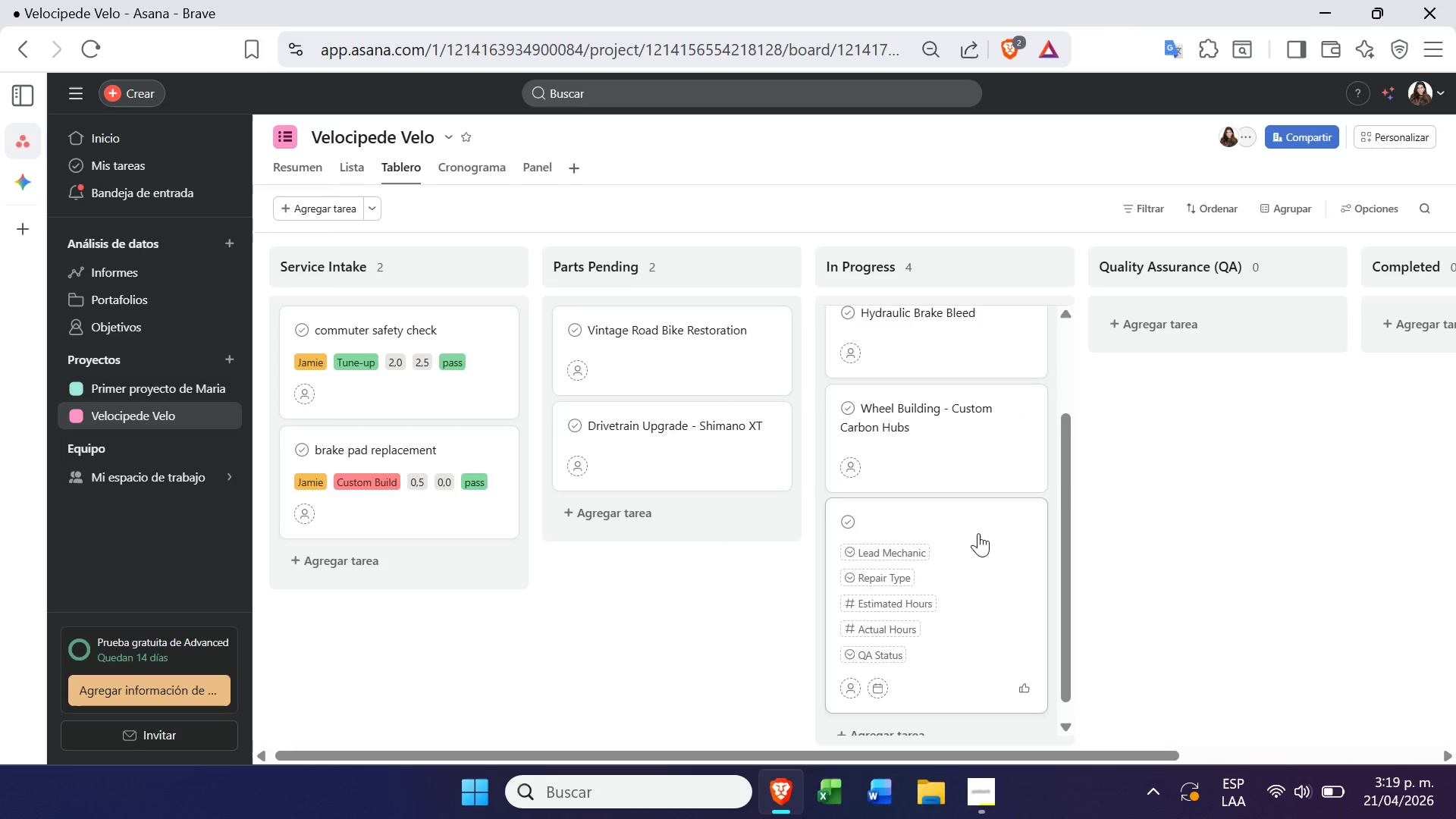 
left_click([916, 507])
 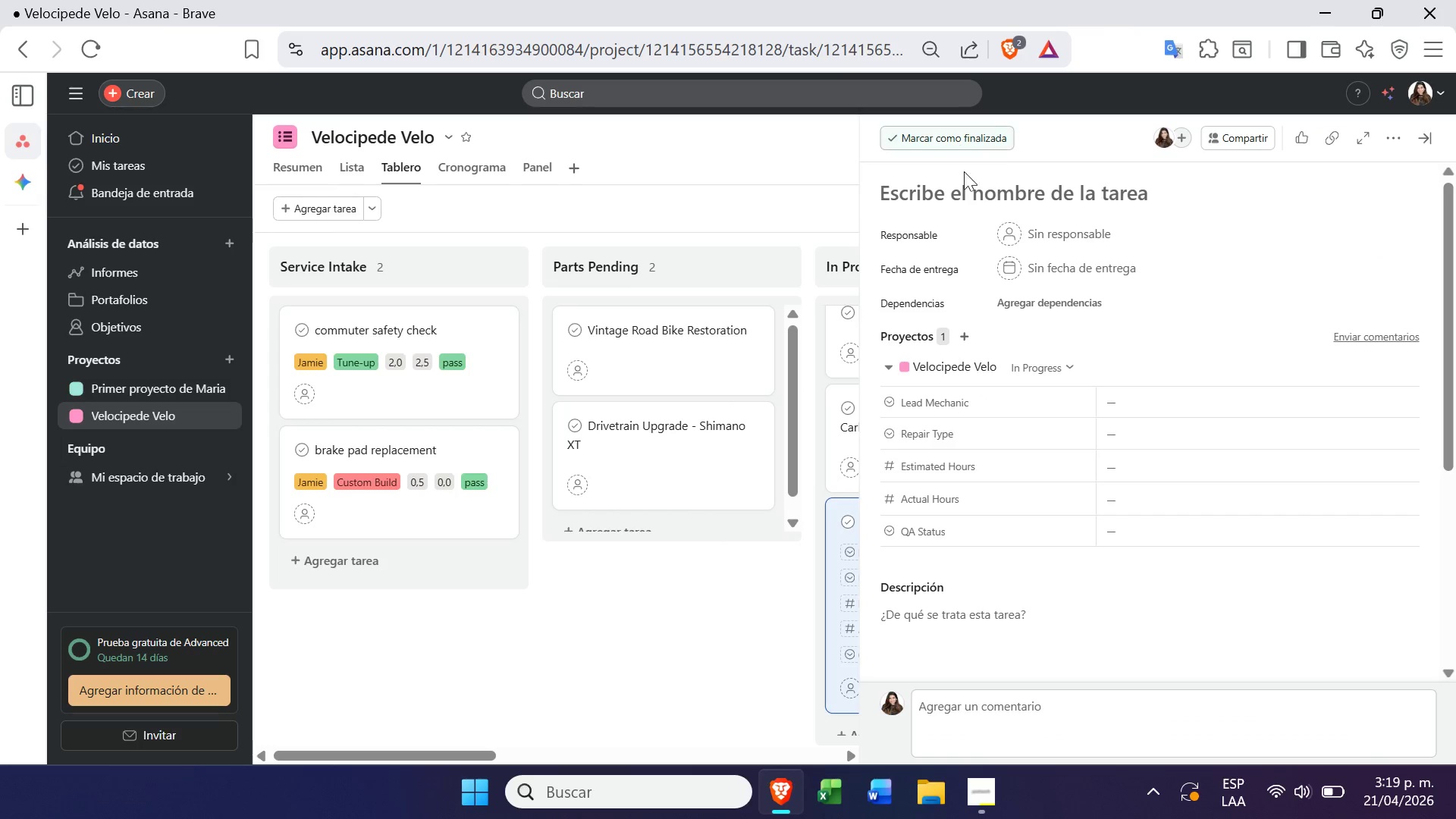 
left_click([991, 200])
 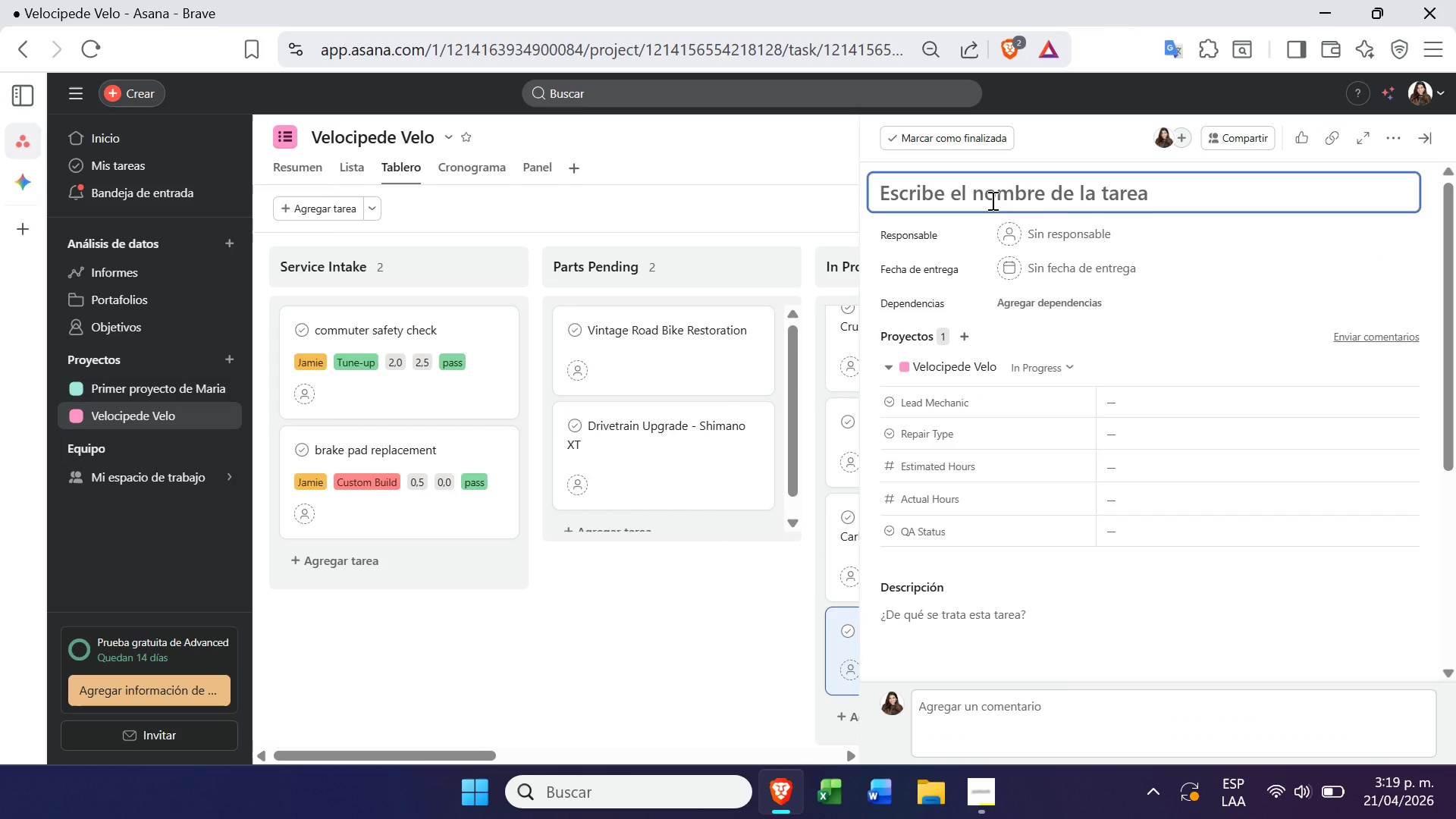 
key(Control+V)
 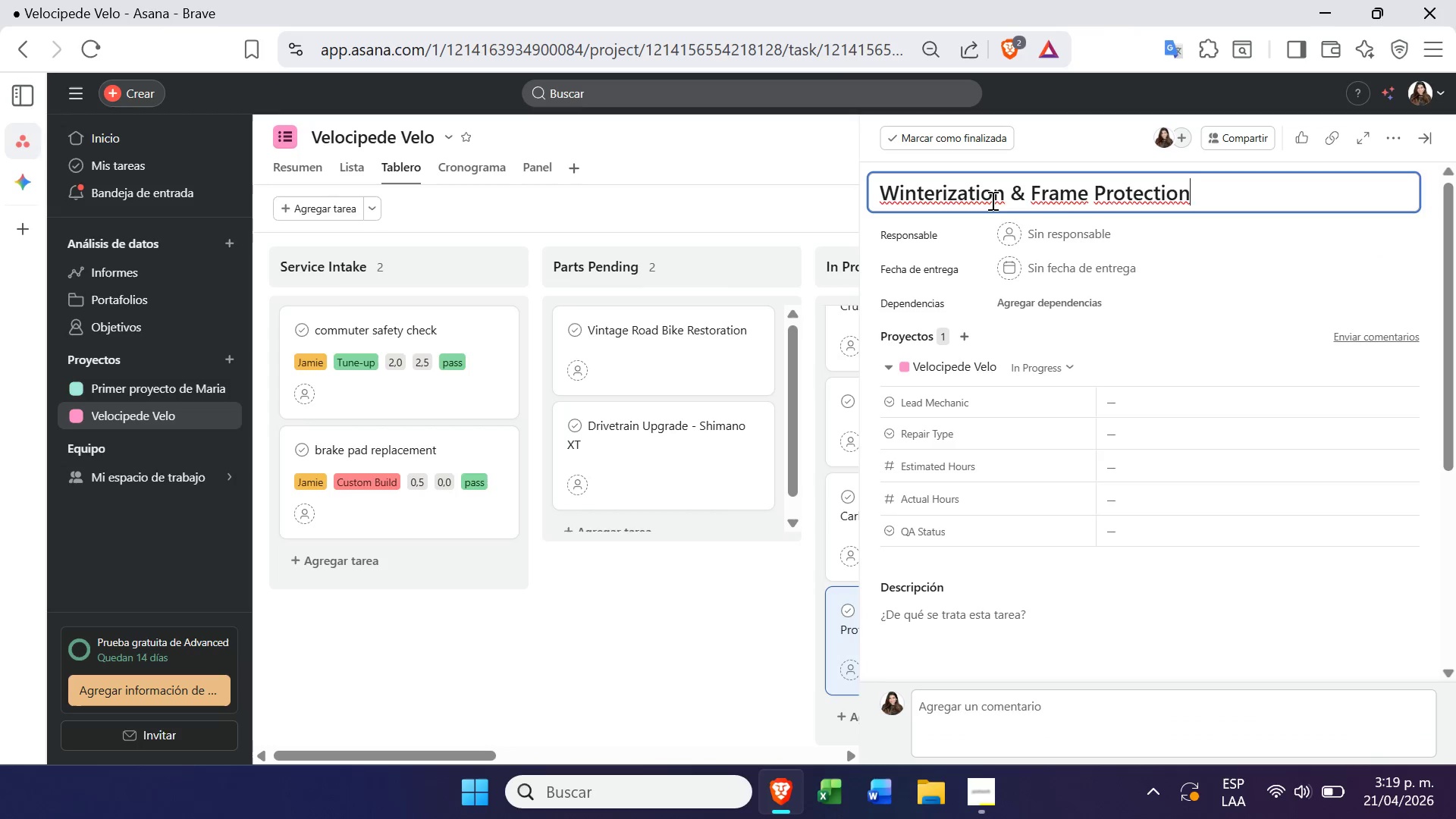 
key(Enter)
 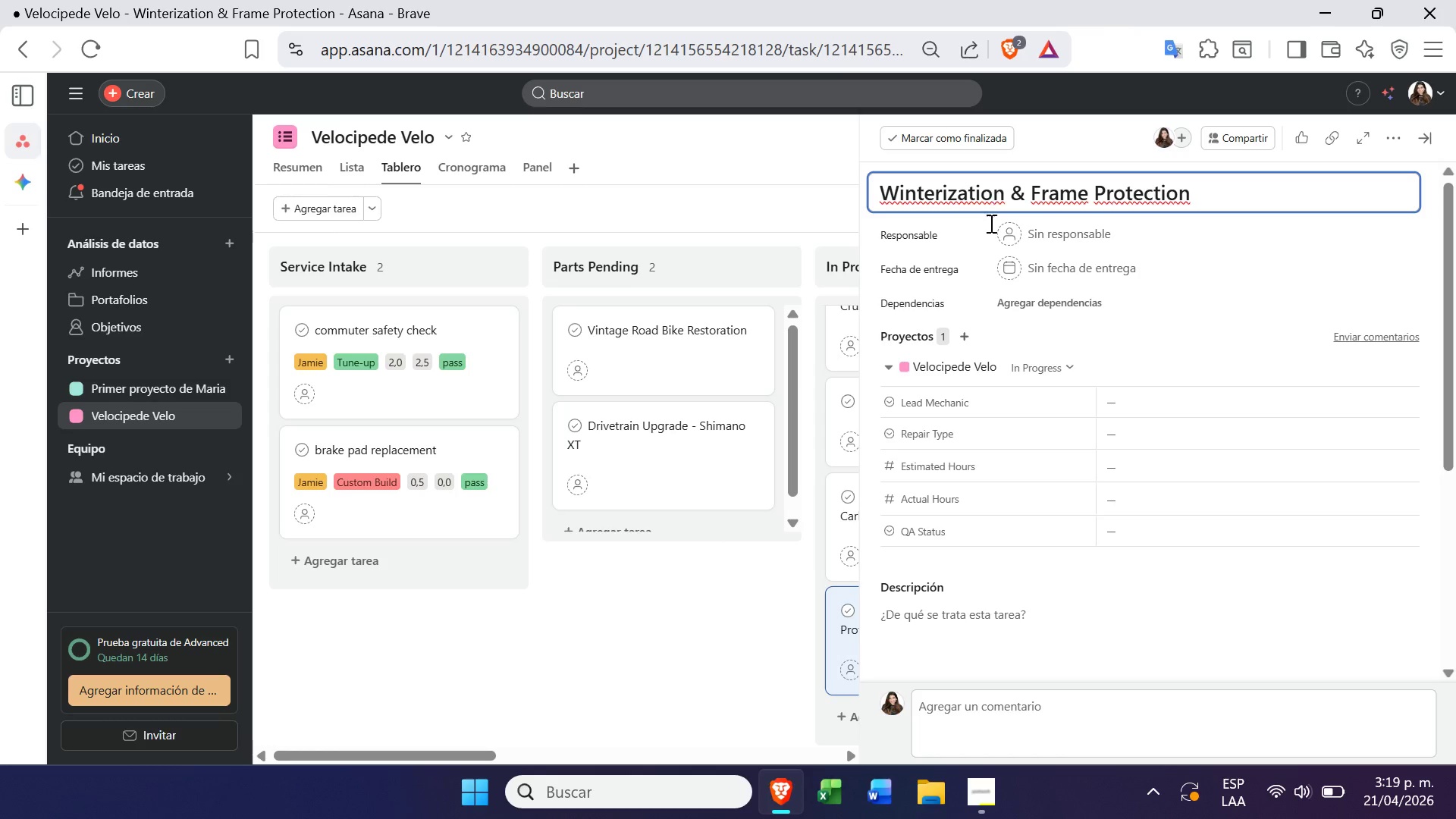 
left_click([643, 661])
 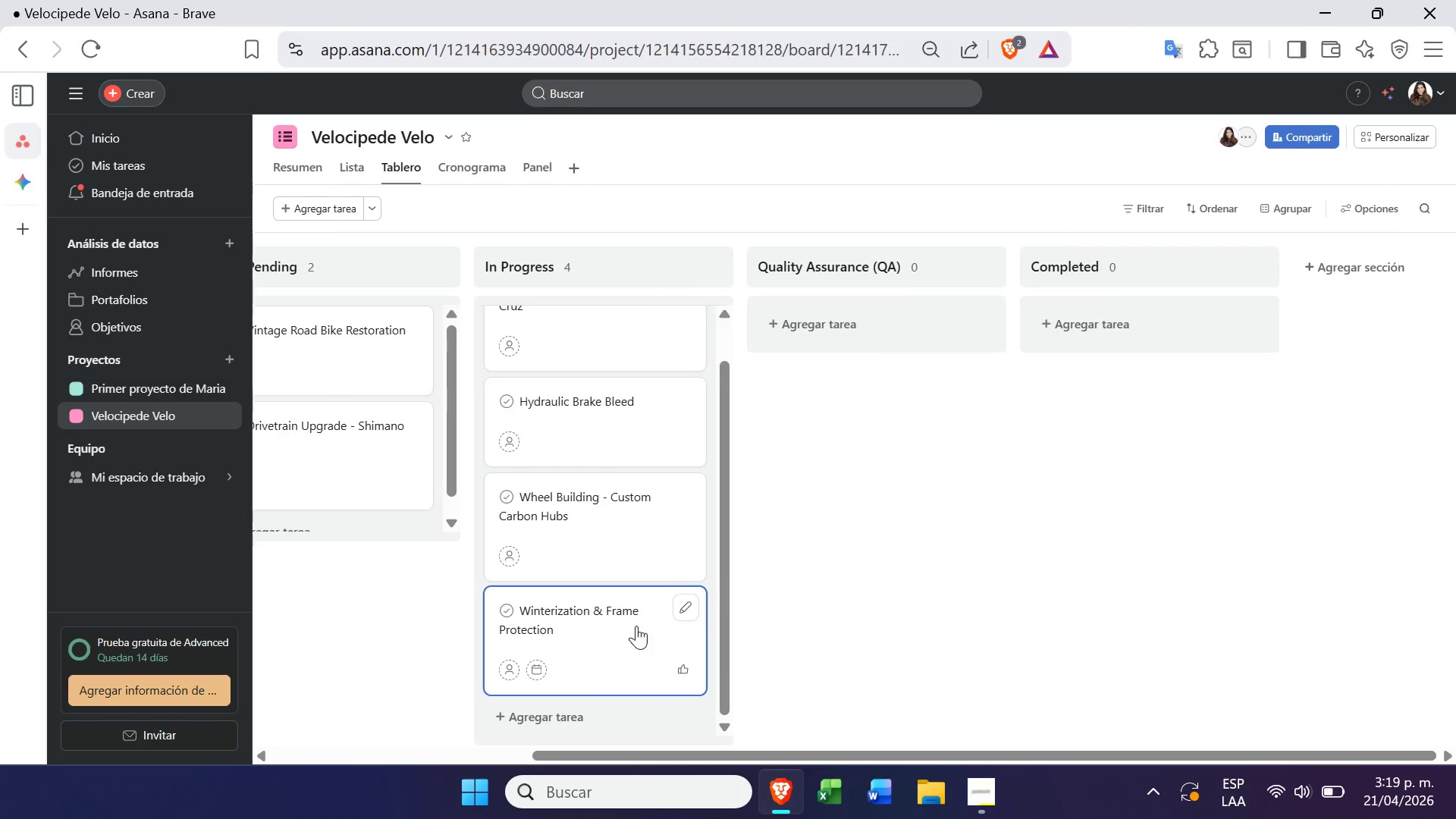 
mouse_move([593, 473])
 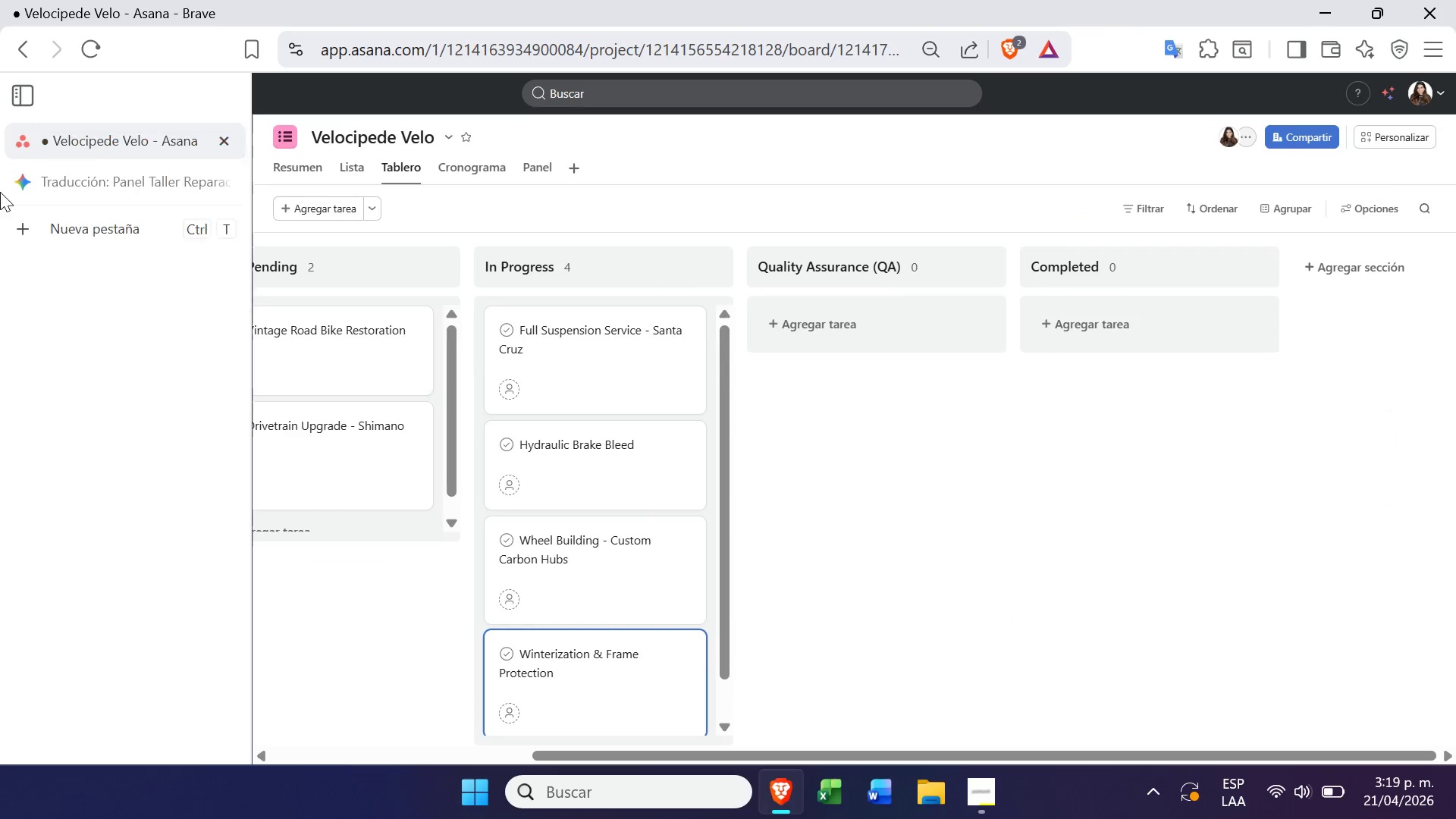 
left_click([63, 177])
 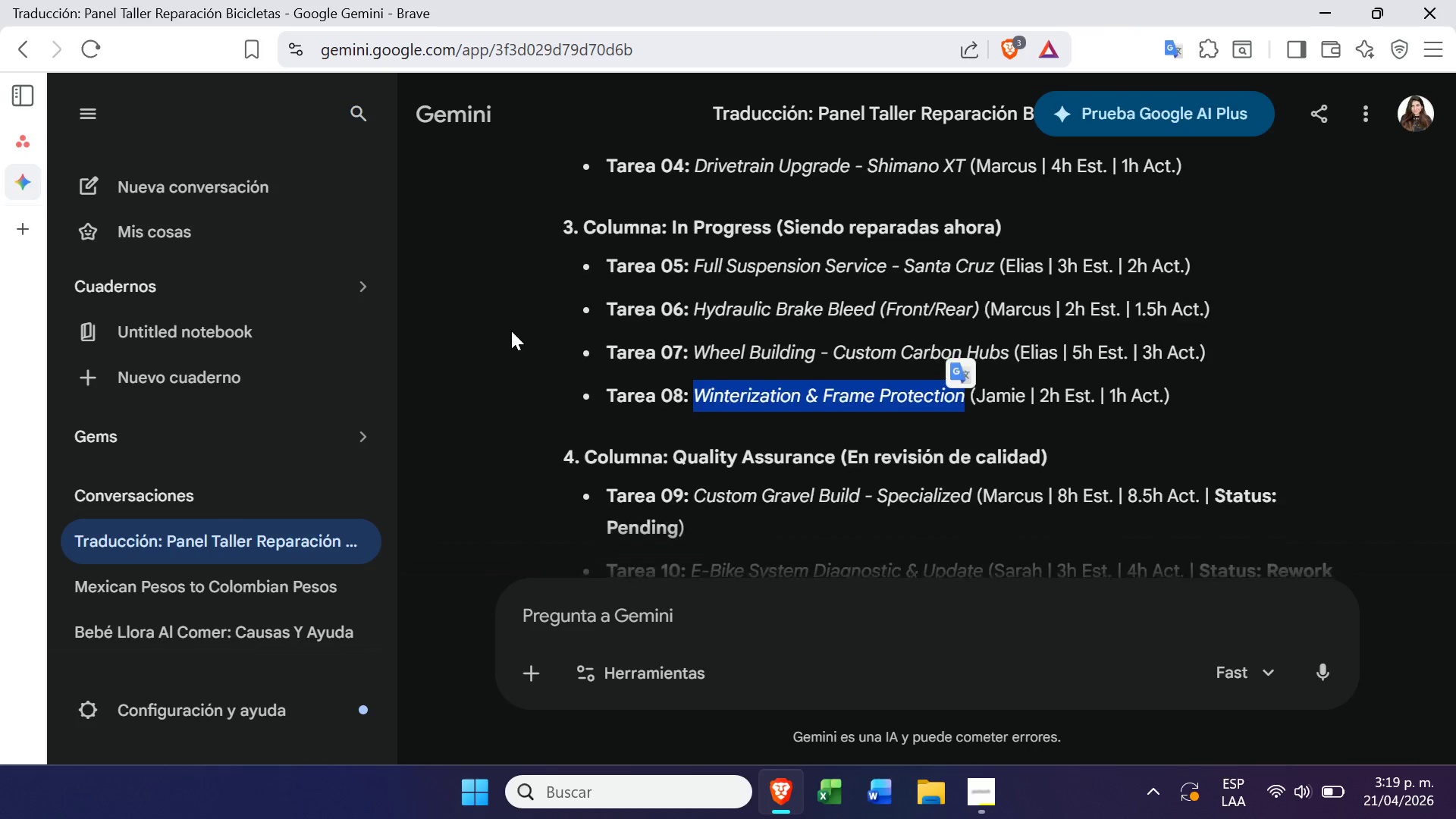 
left_click([511, 331])
 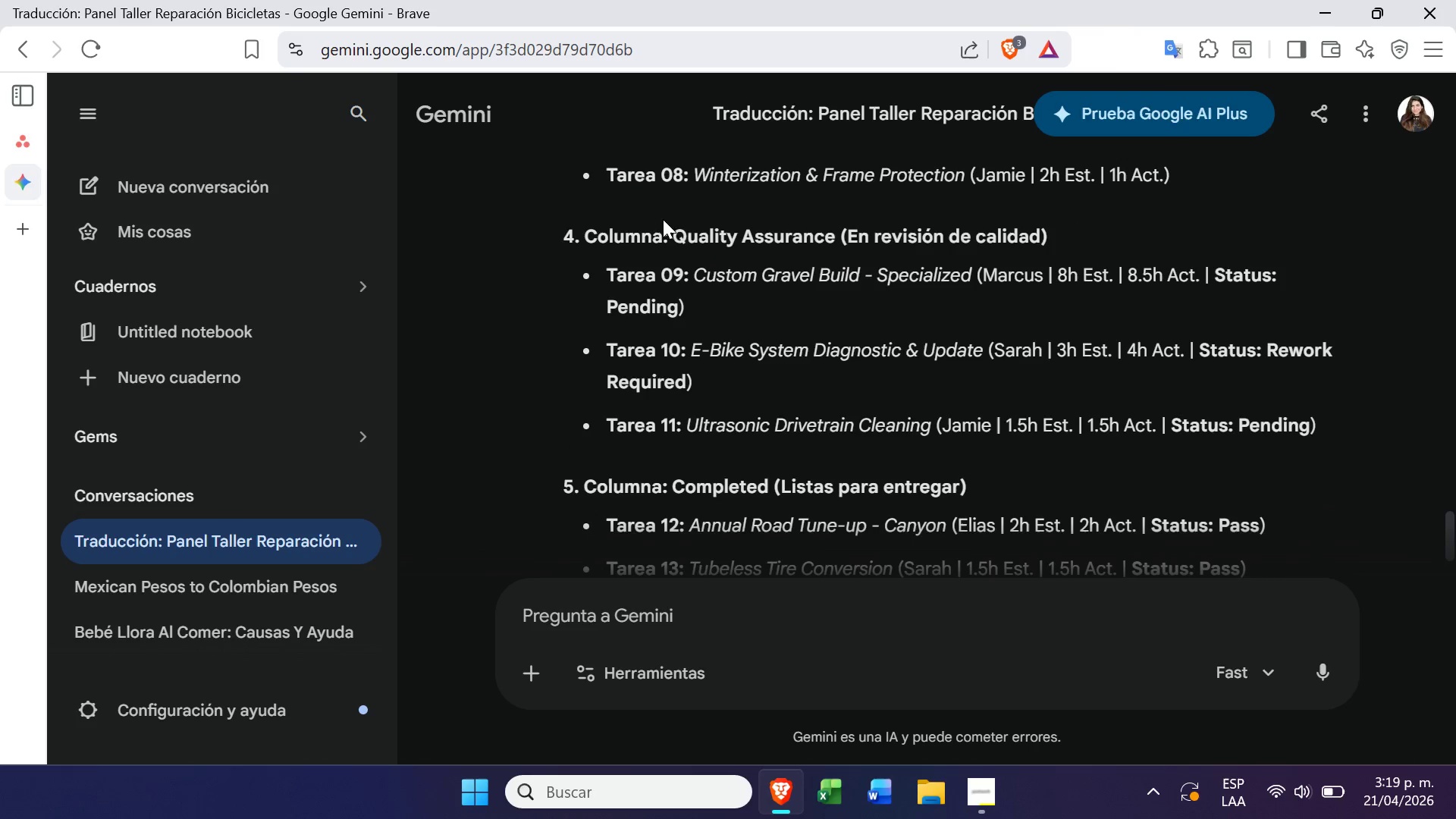 
left_click_drag(start_coordinate=[696, 271], to_coordinate=[975, 287])
 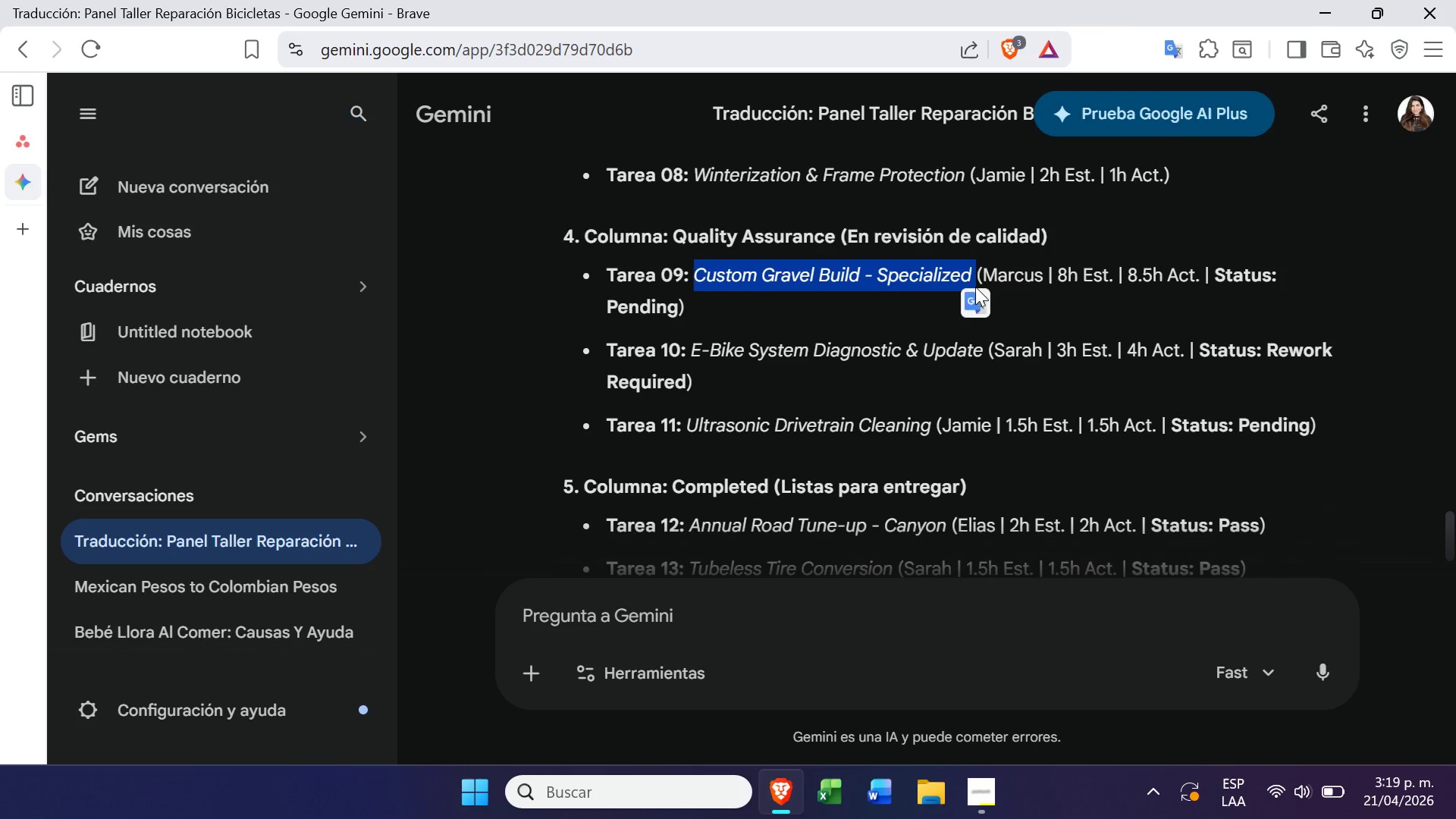 
key(Control+C)
 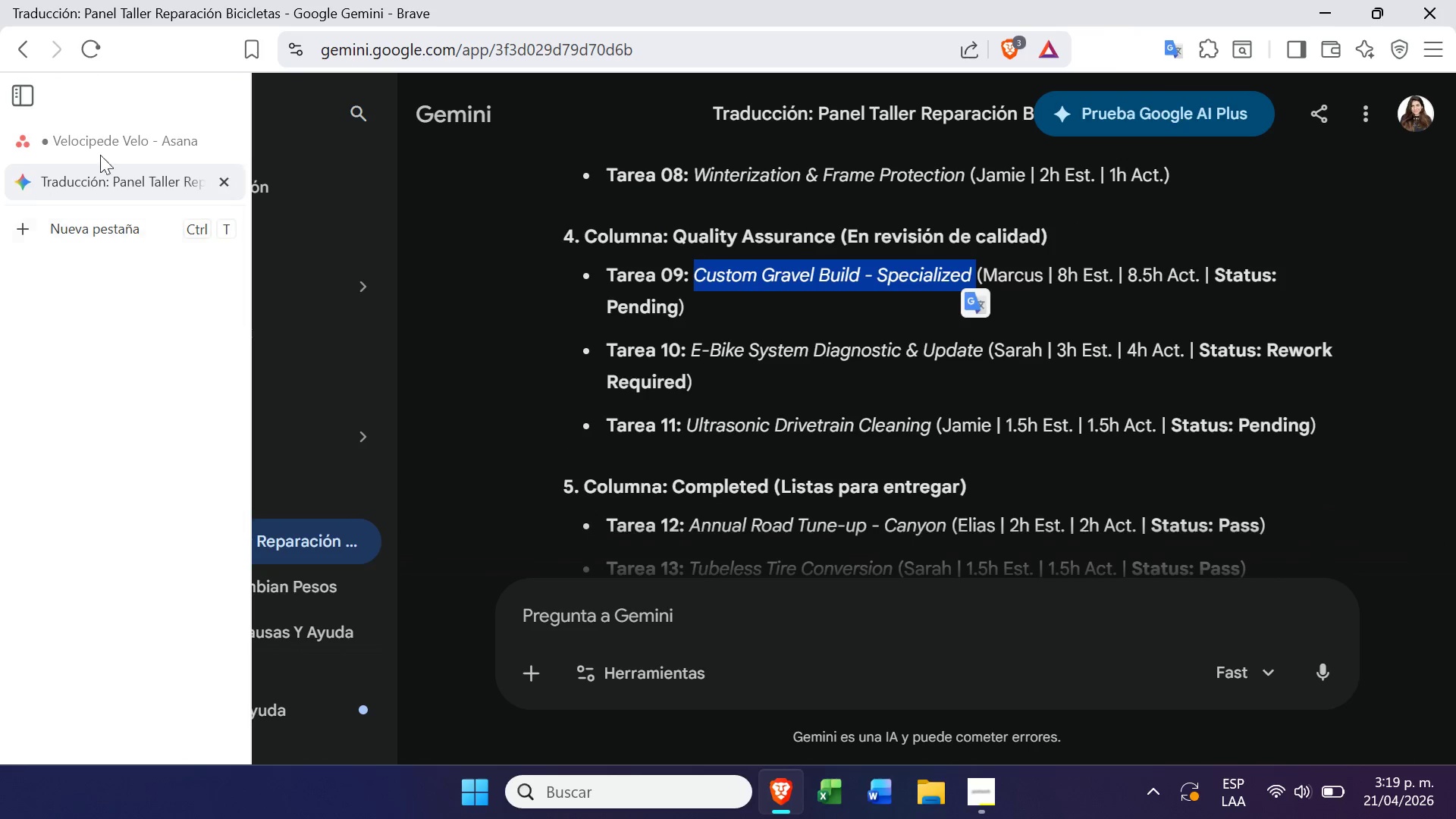 
left_click([122, 137])
 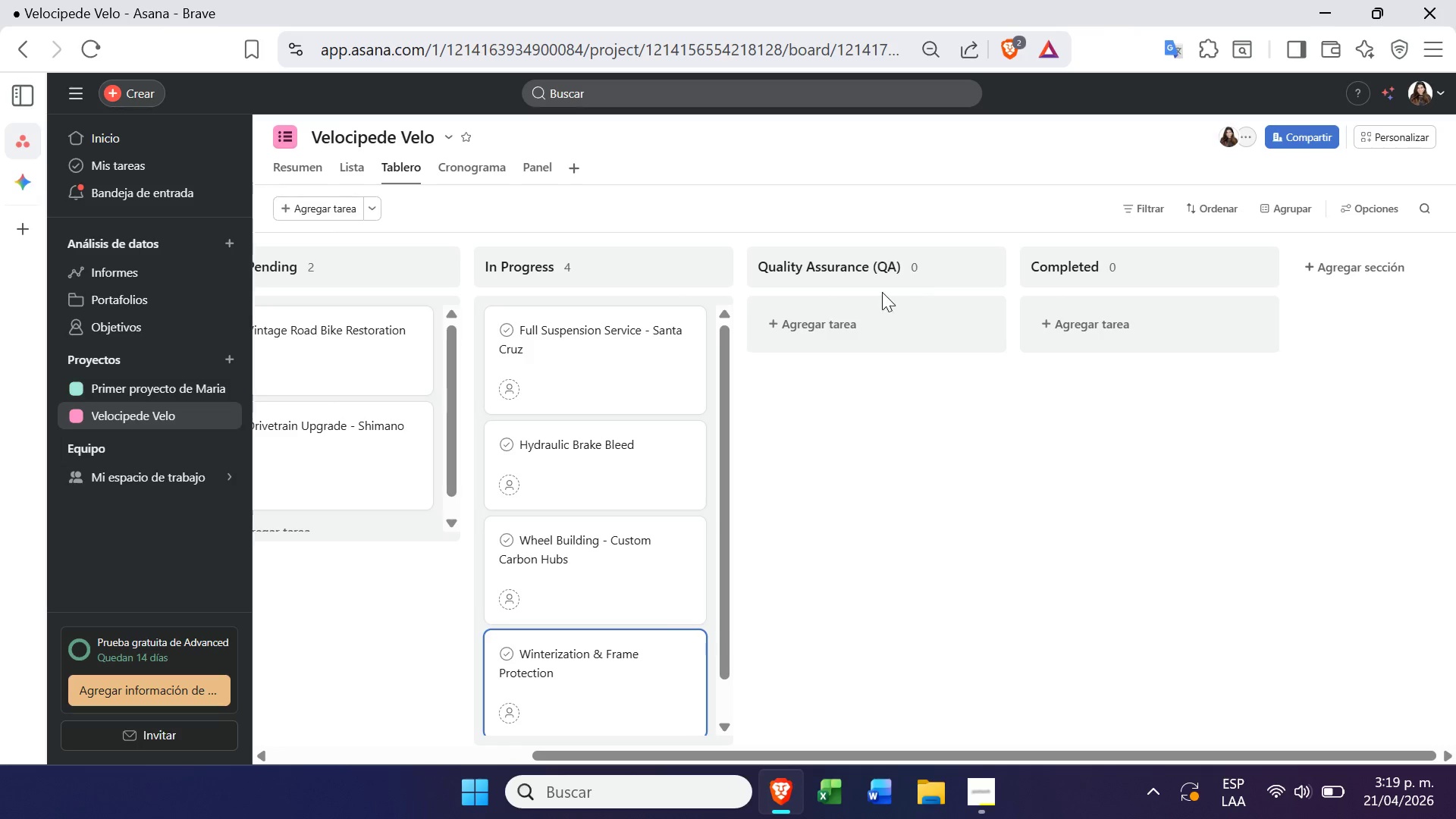 
left_click([877, 314])
 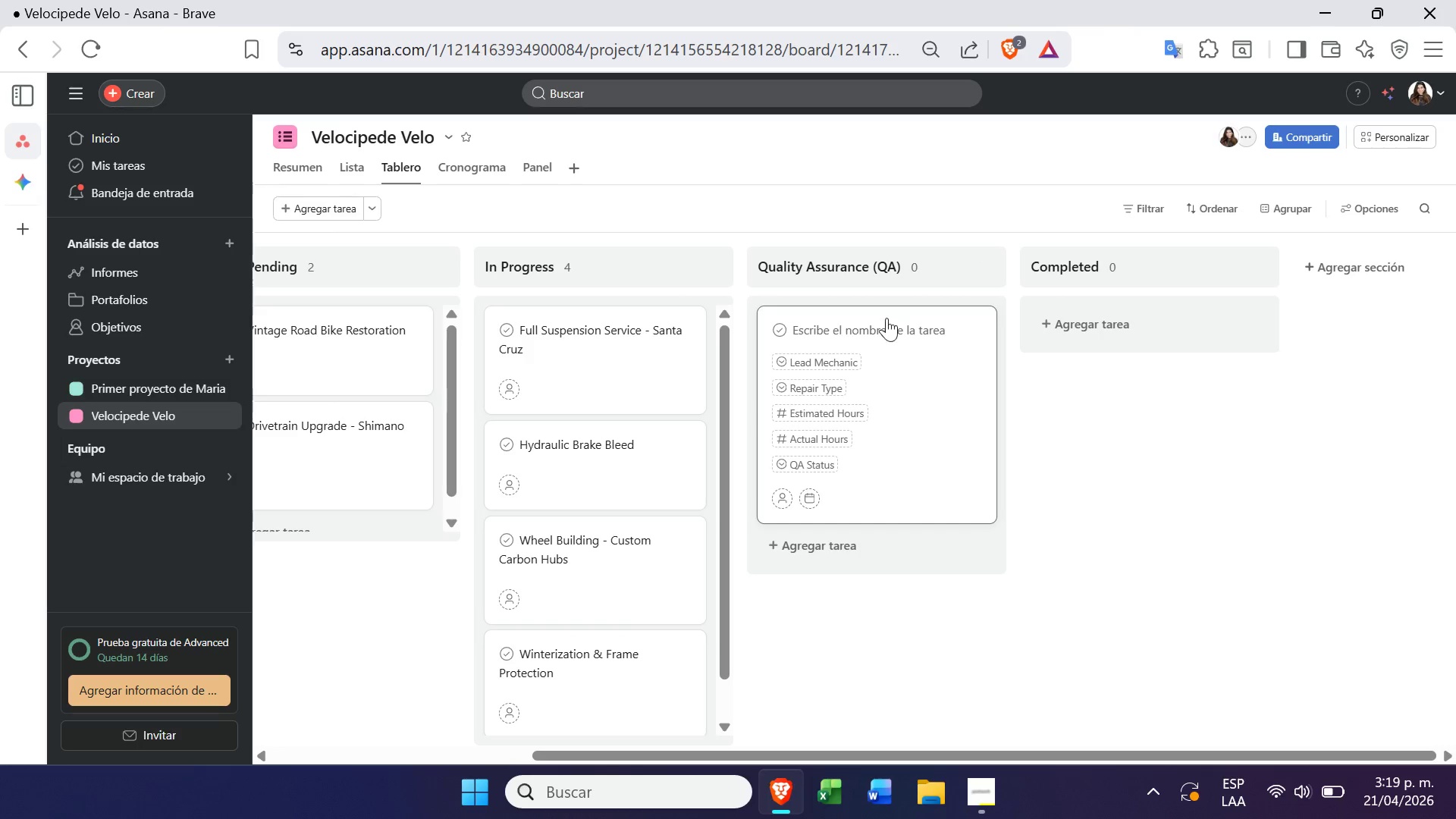 
key(Control+ControlLeft)
 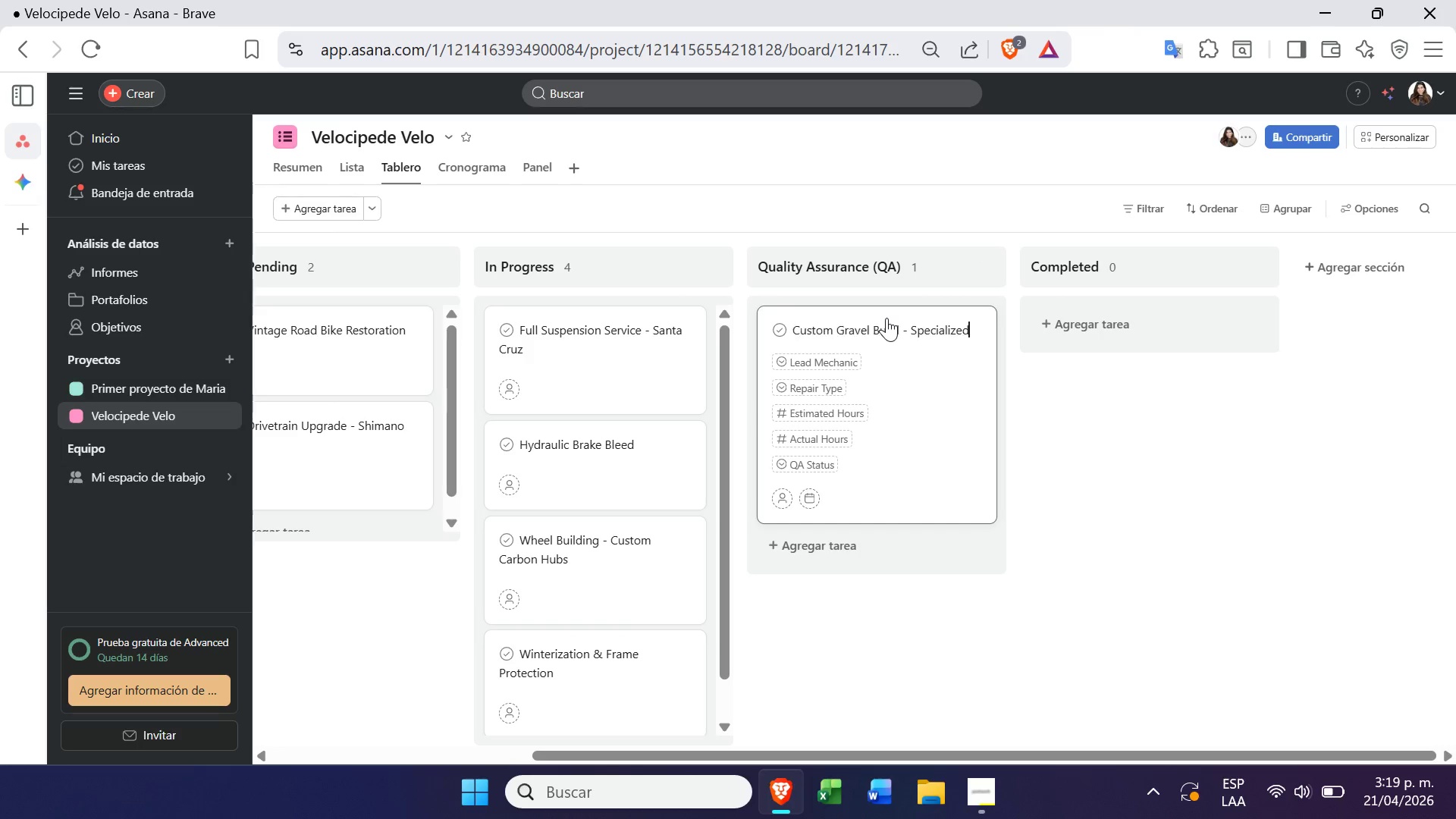 
key(Control+V)
 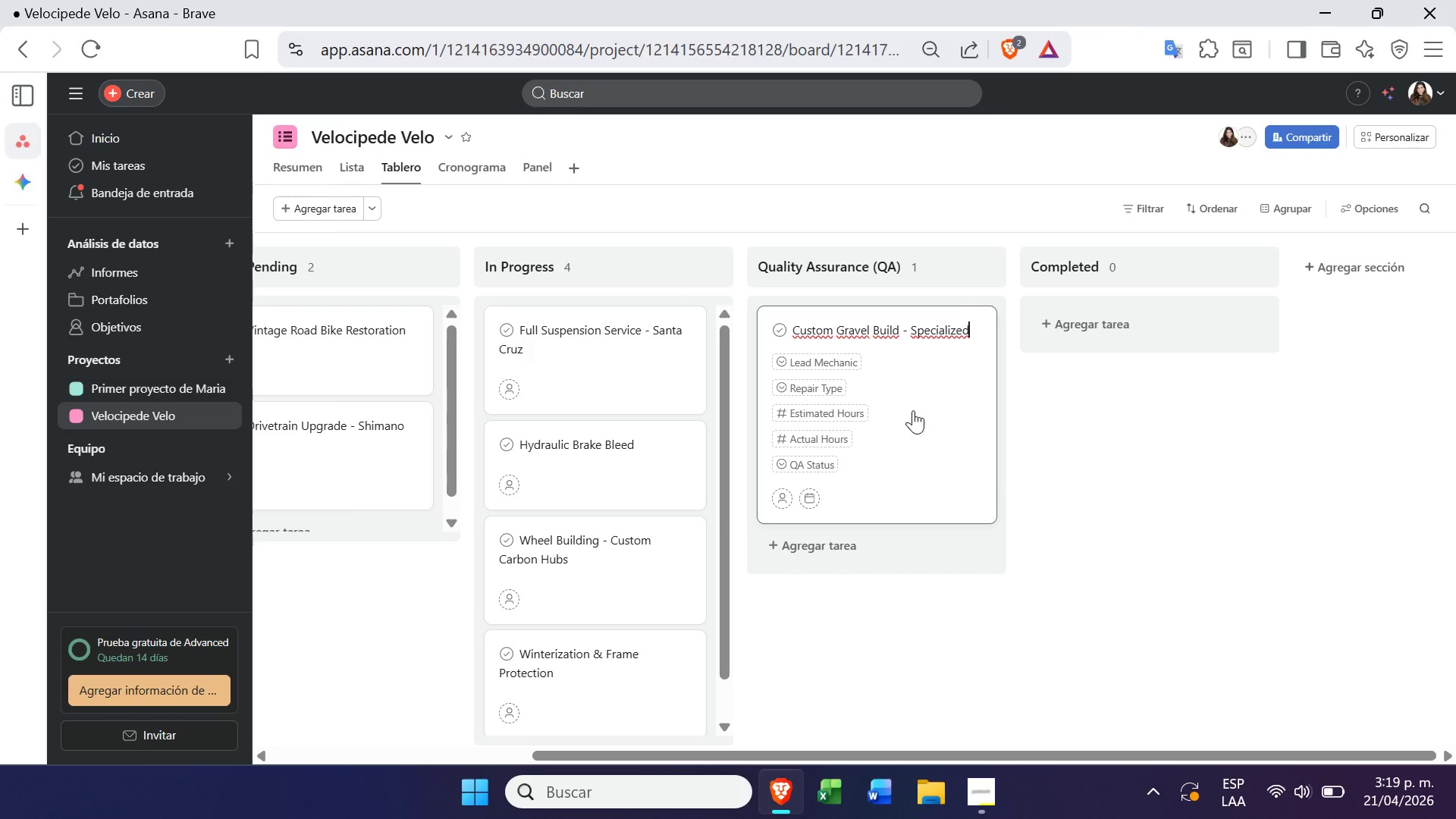 
left_click([1087, 447])
 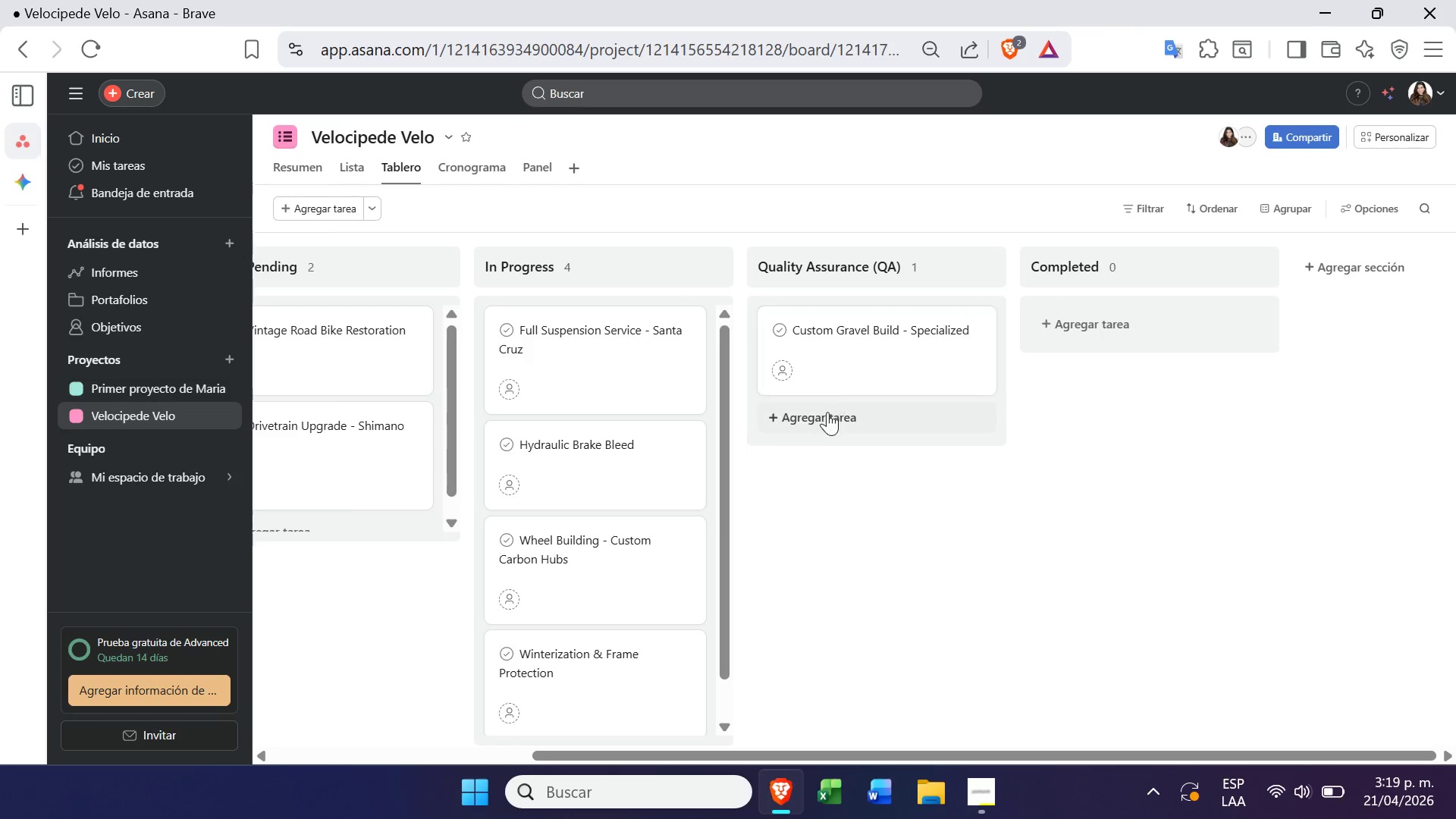 
left_click([829, 416])
 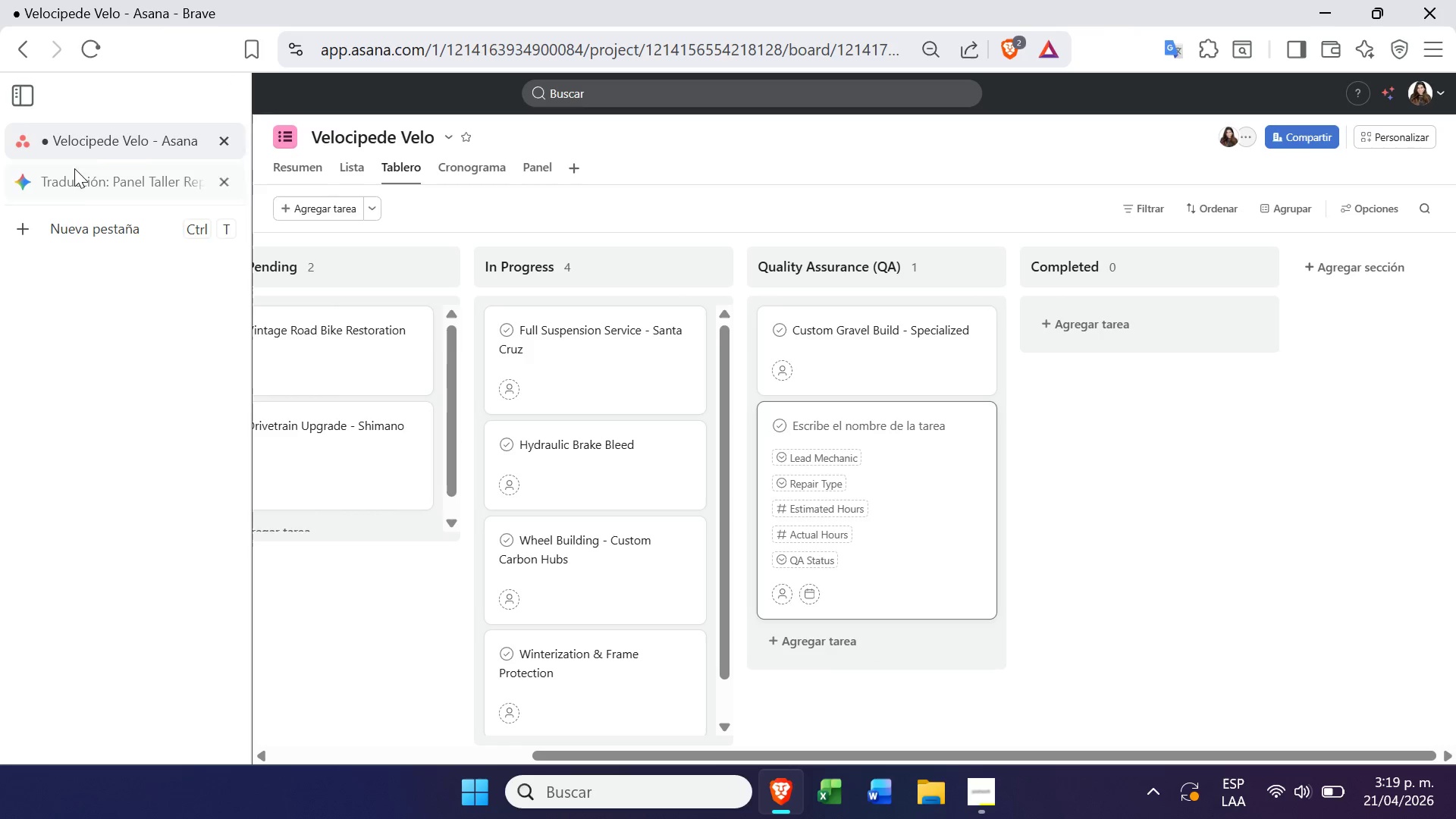 
left_click([80, 180])
 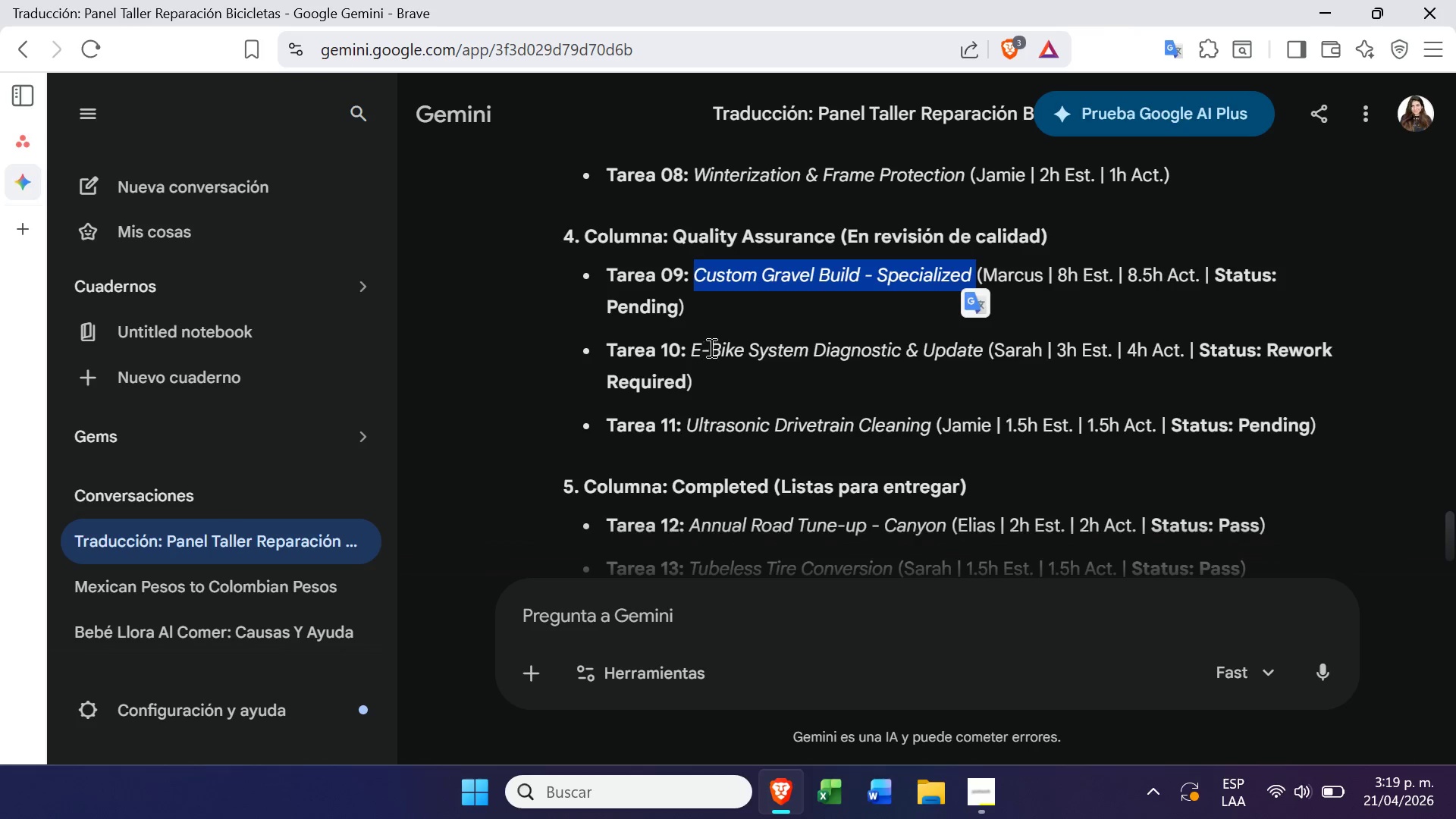 
left_click_drag(start_coordinate=[692, 352], to_coordinate=[982, 342])
 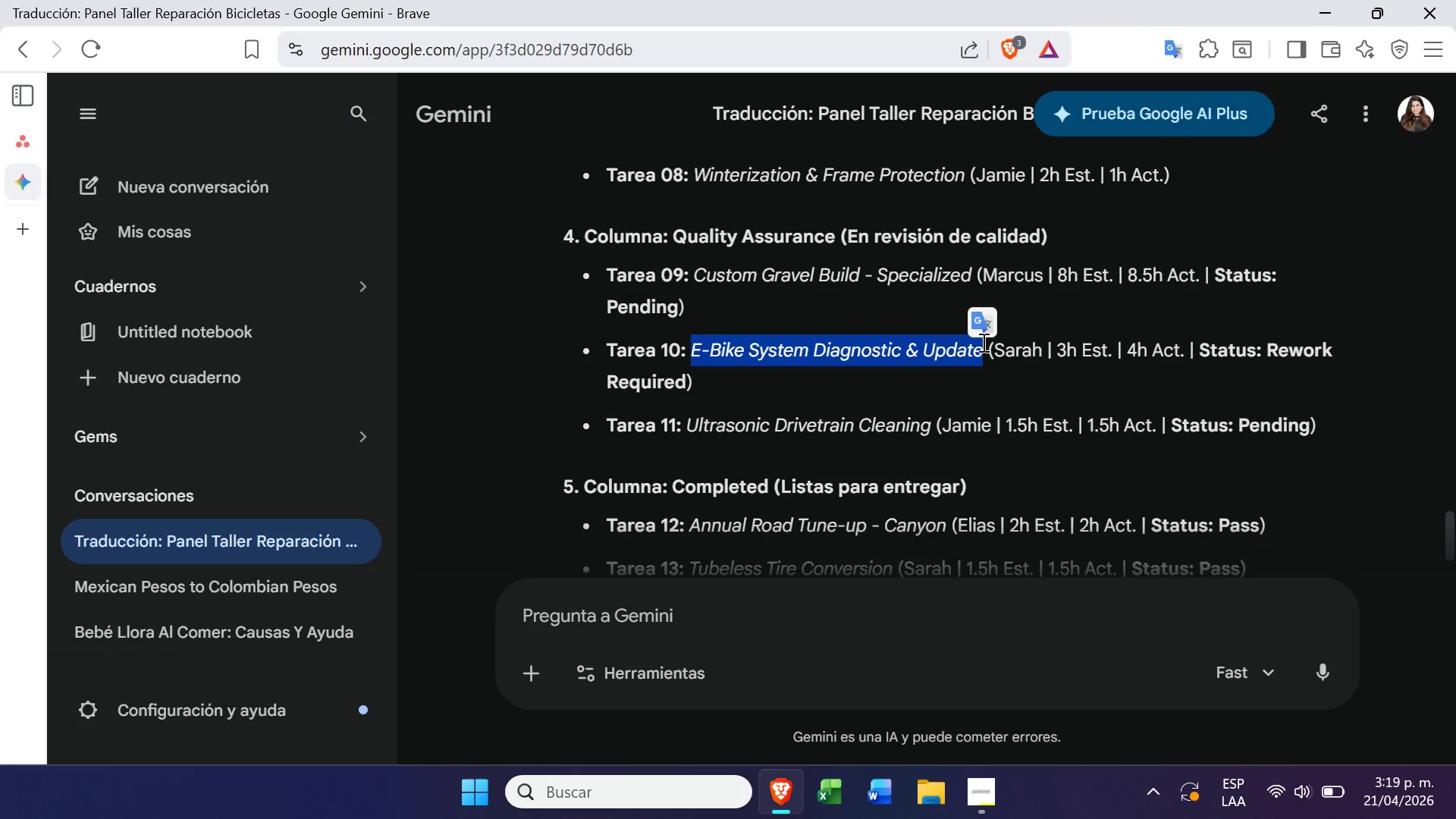 
key(Control+ControlLeft)
 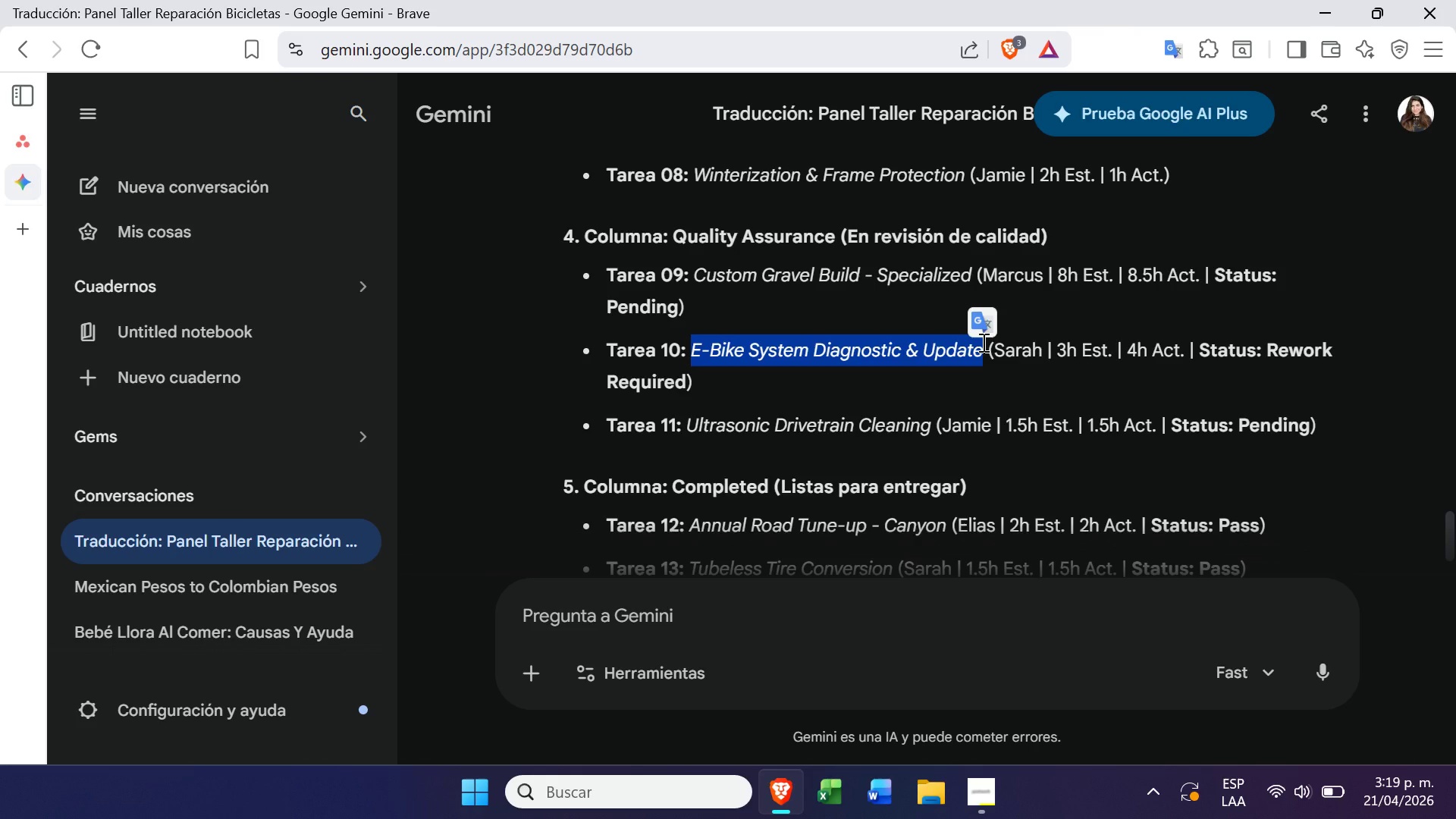 
key(Control+C)
 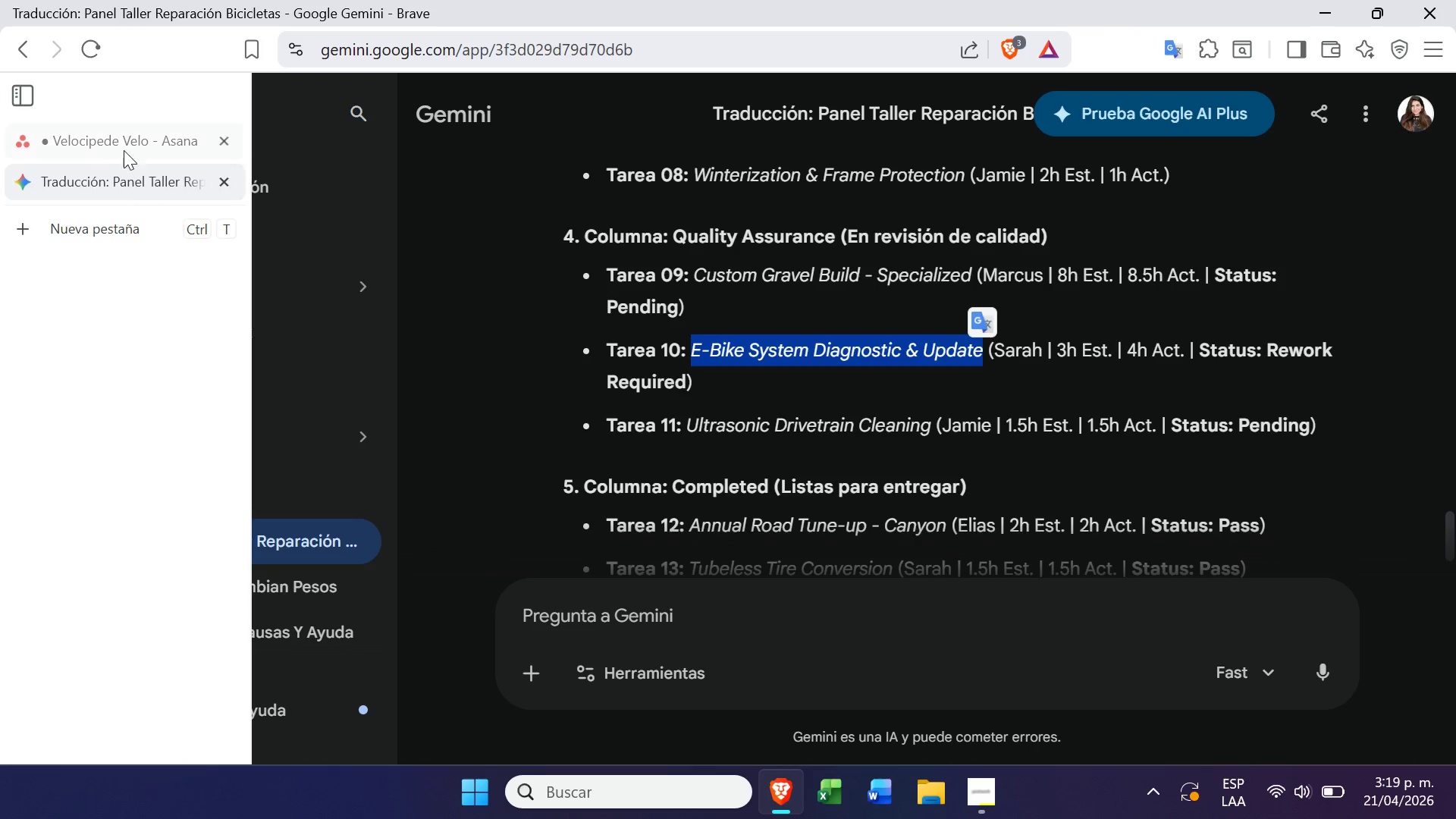 
left_click([120, 147])
 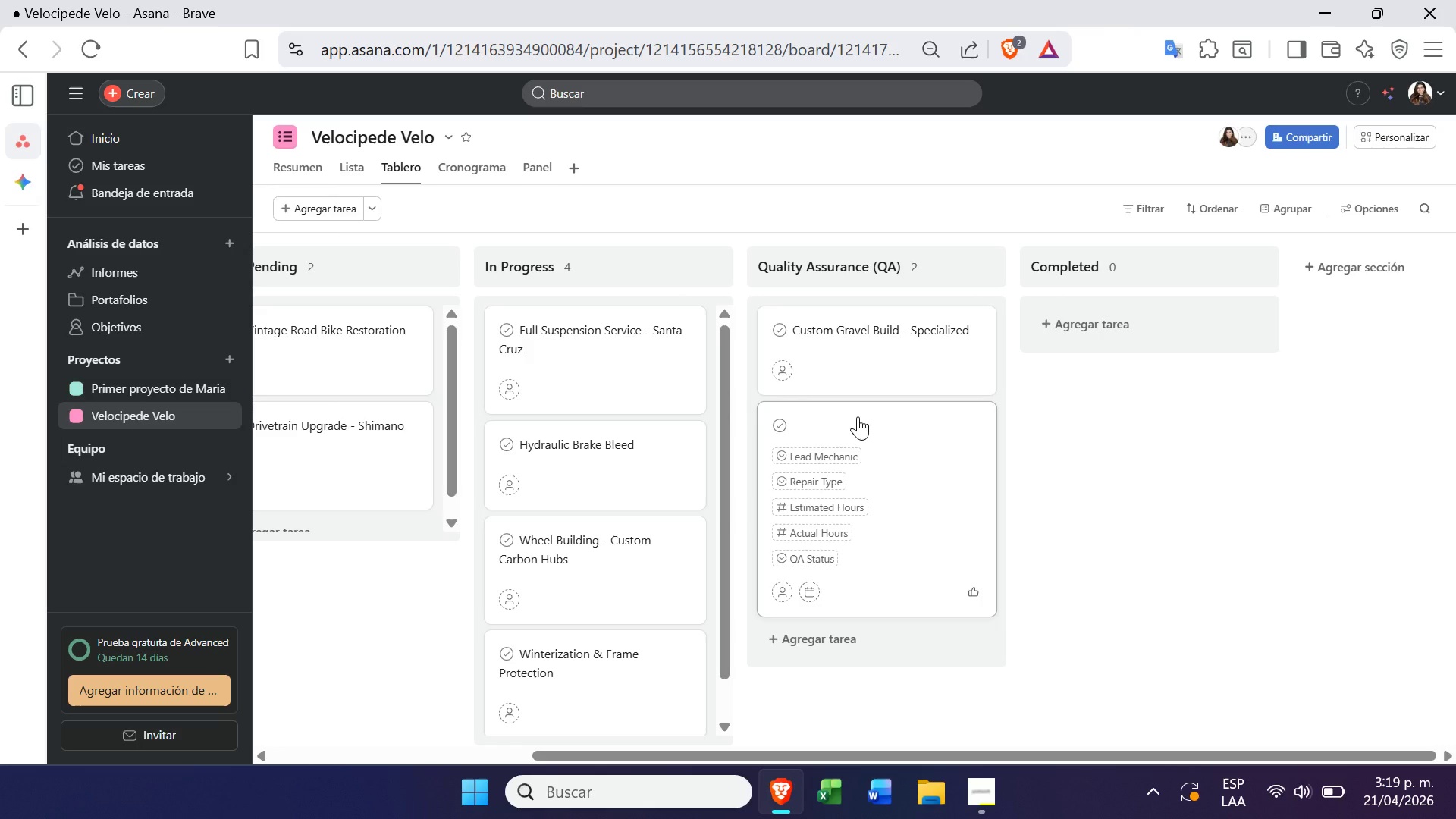 
left_click([858, 416])
 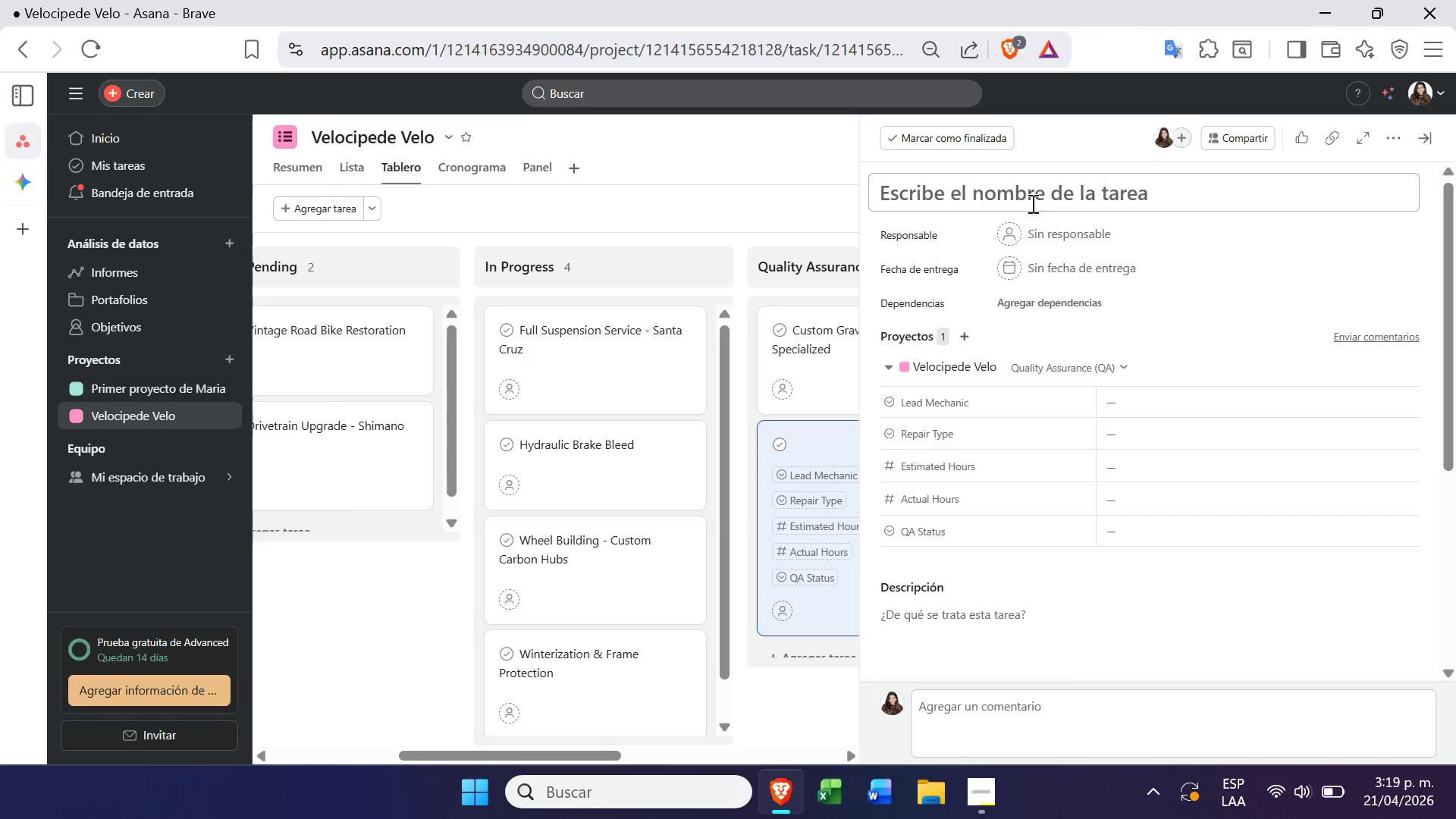 
left_click([1034, 197])
 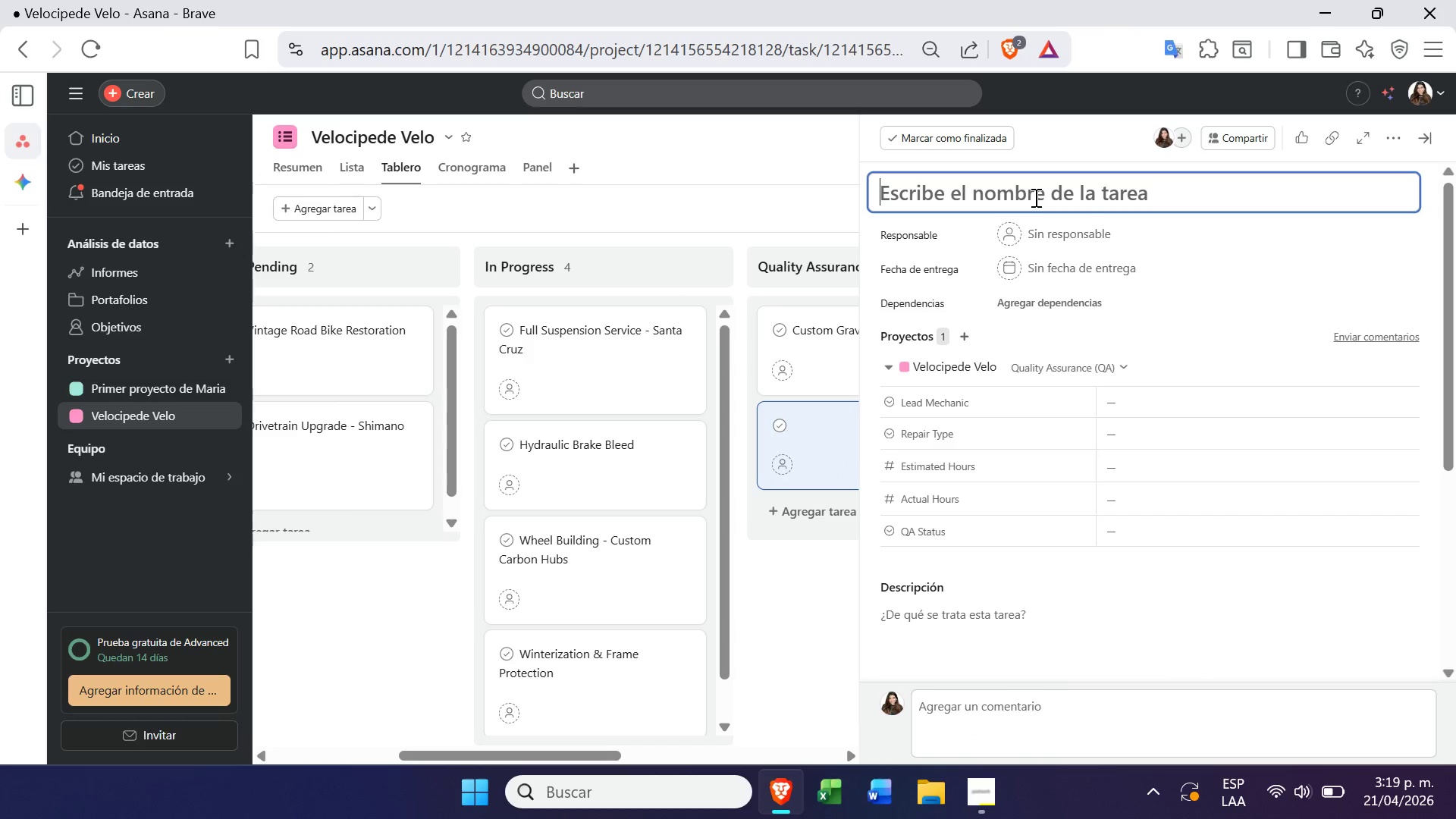 
key(Control+ControlLeft)
 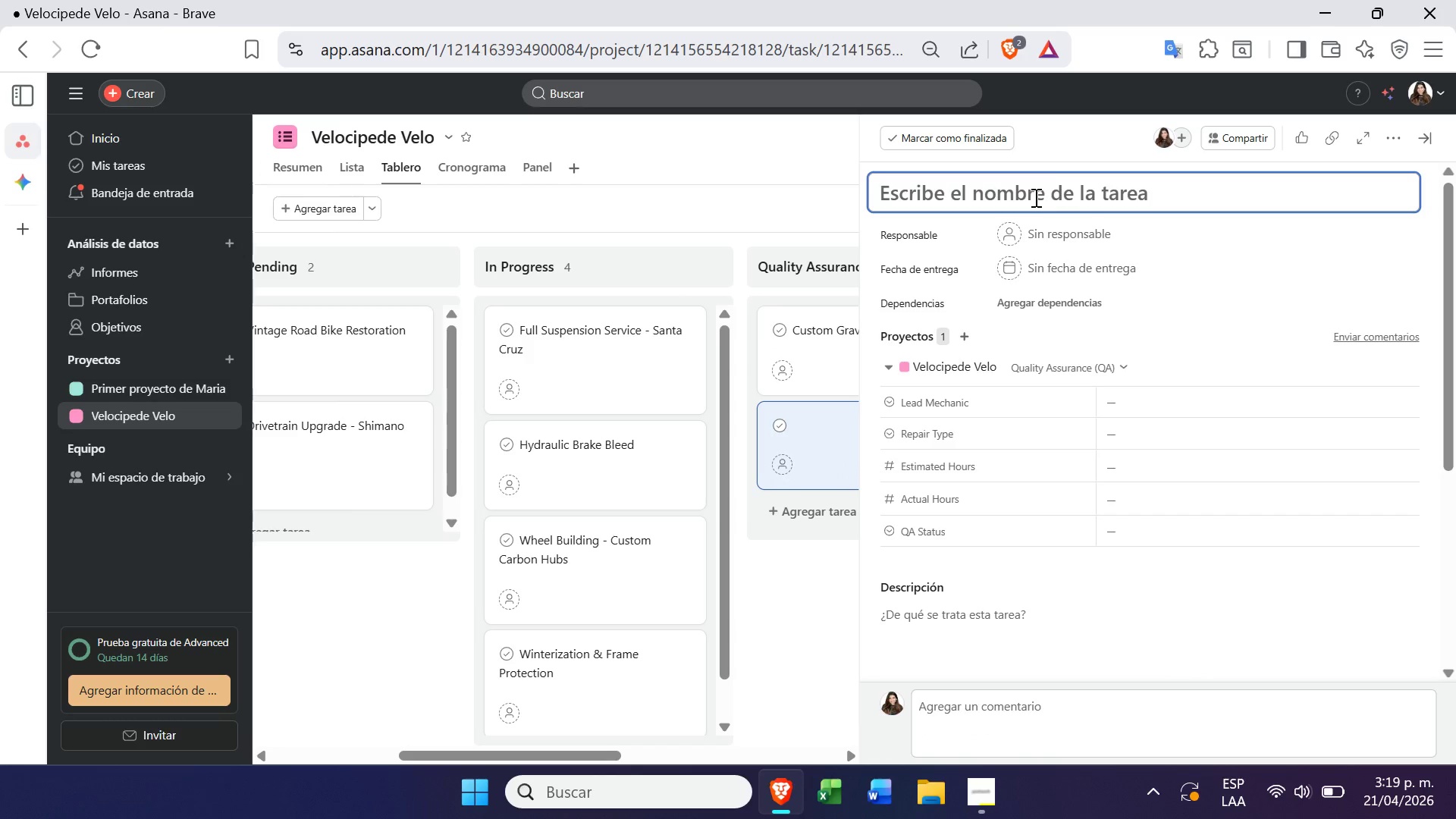 
key(Control+V)
 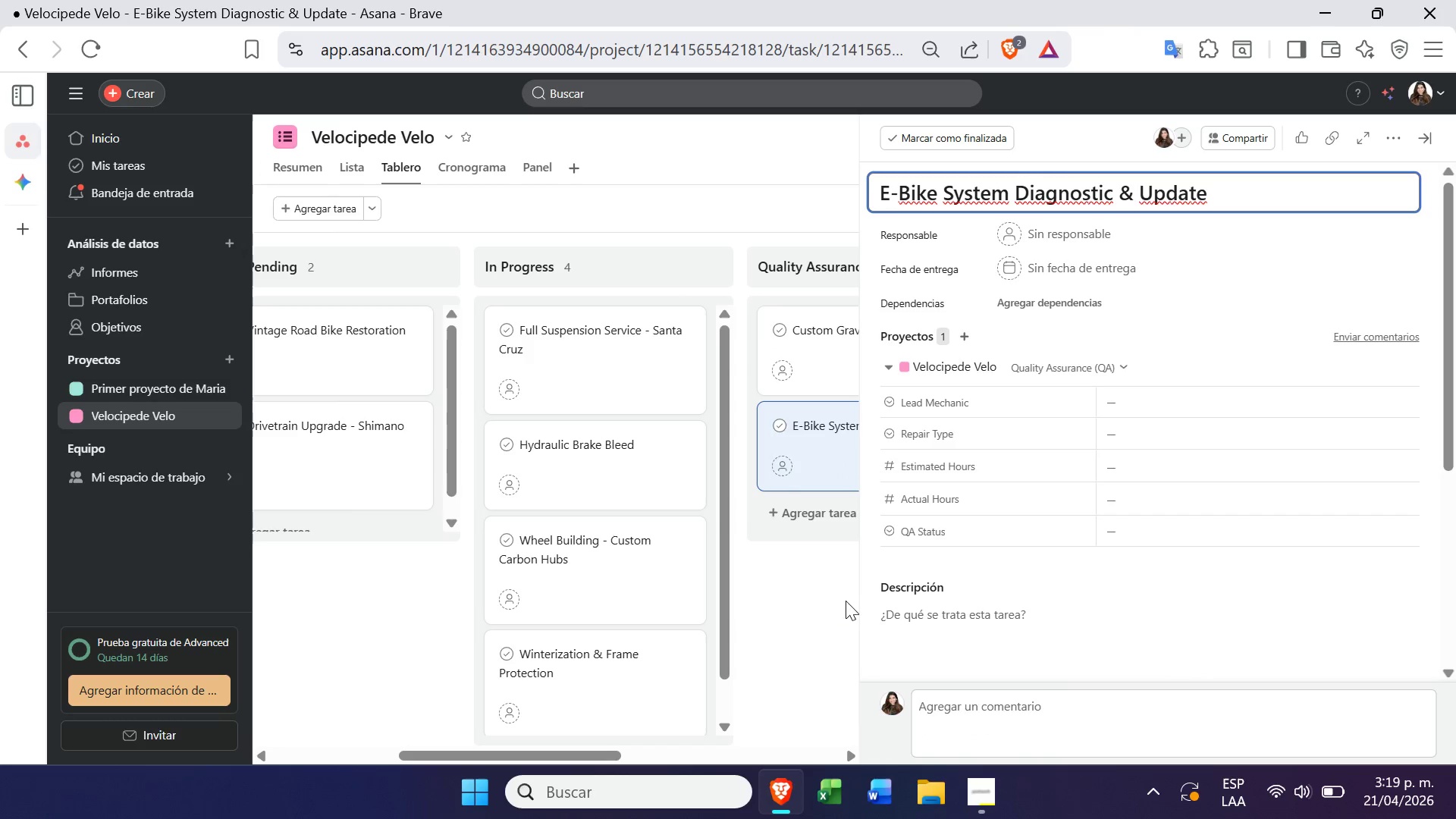 
left_click([799, 690])
 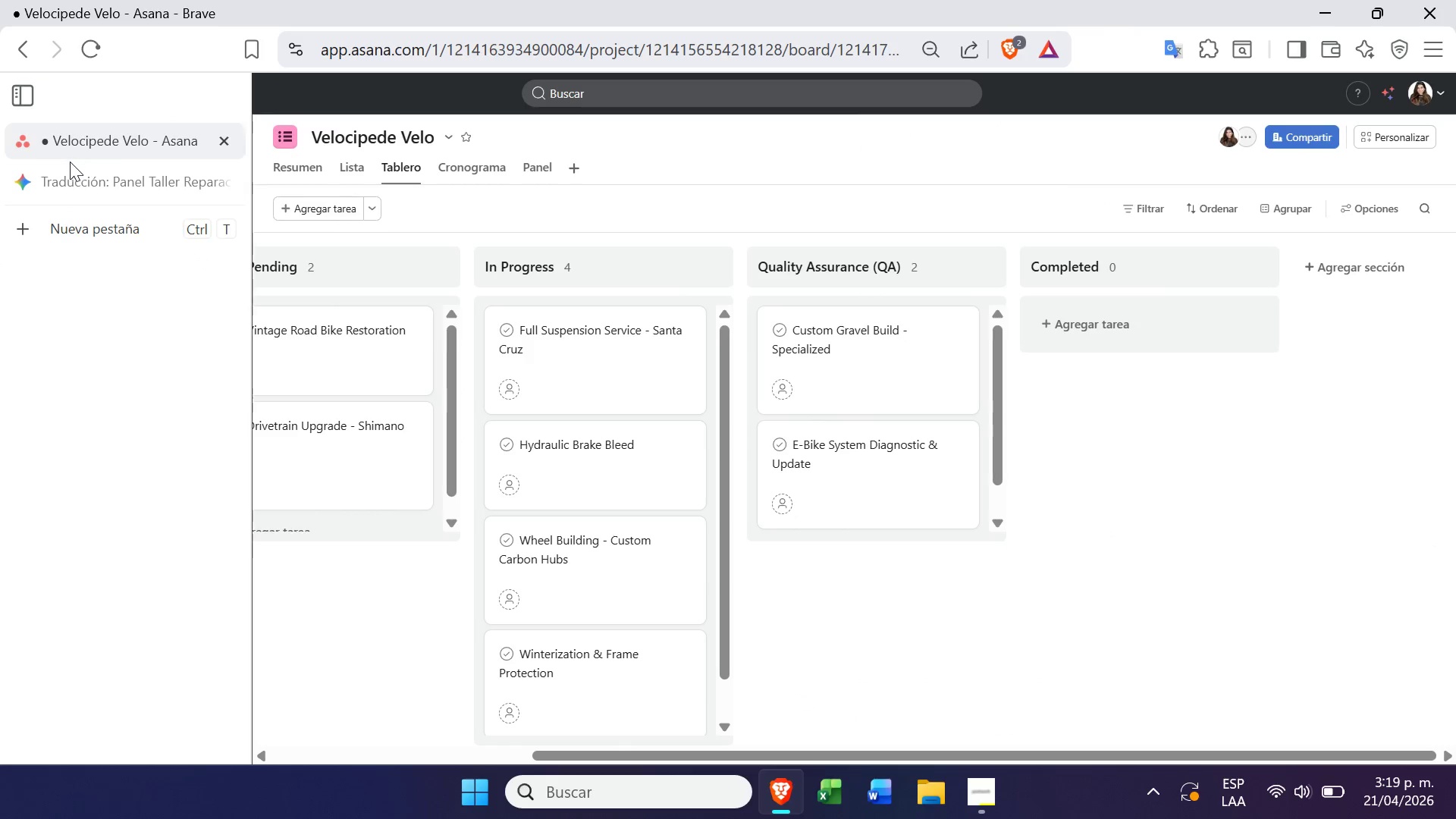 
left_click([75, 177])
 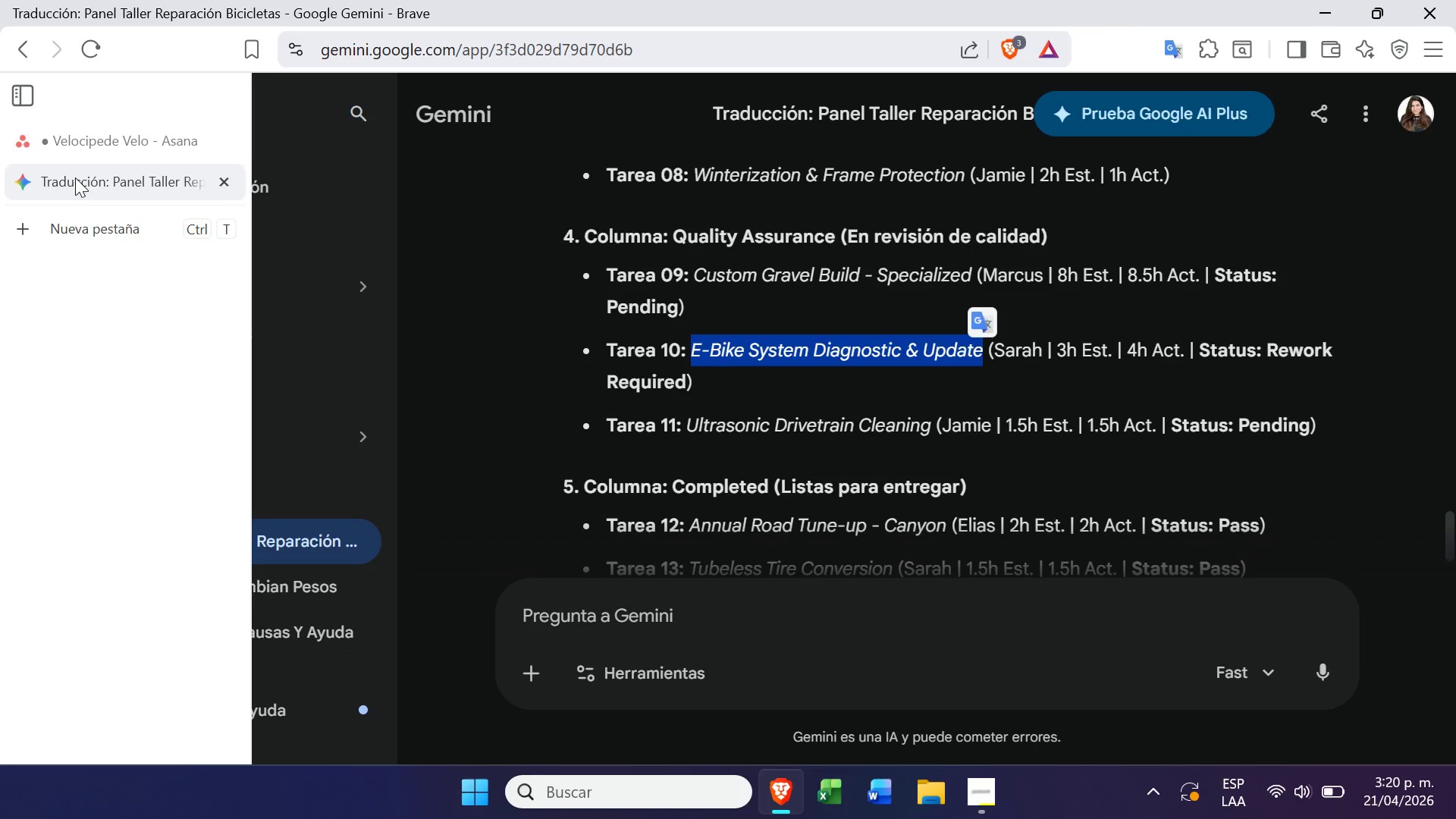 
left_click([66, 149])
 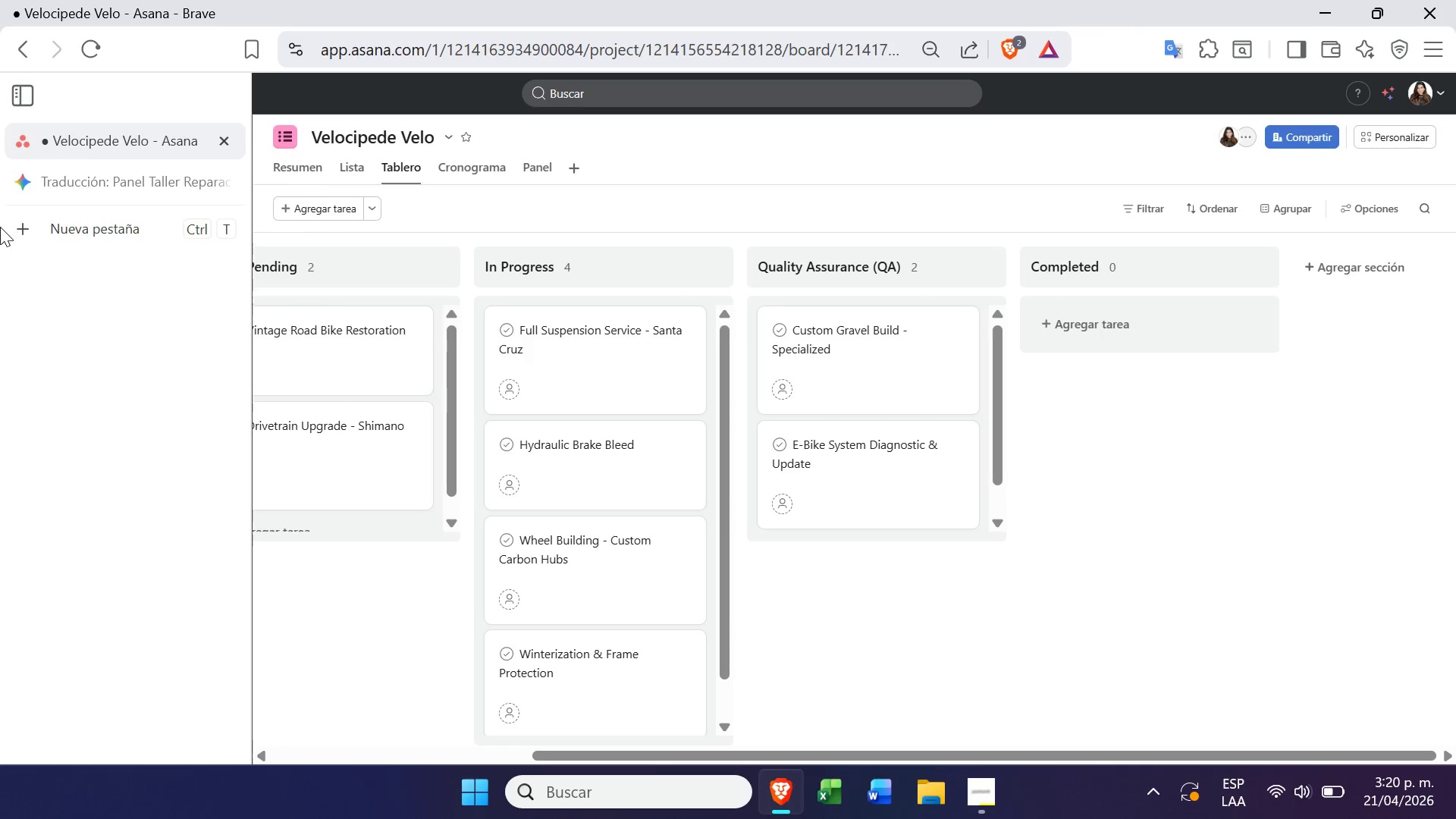 
left_click([50, 168])
 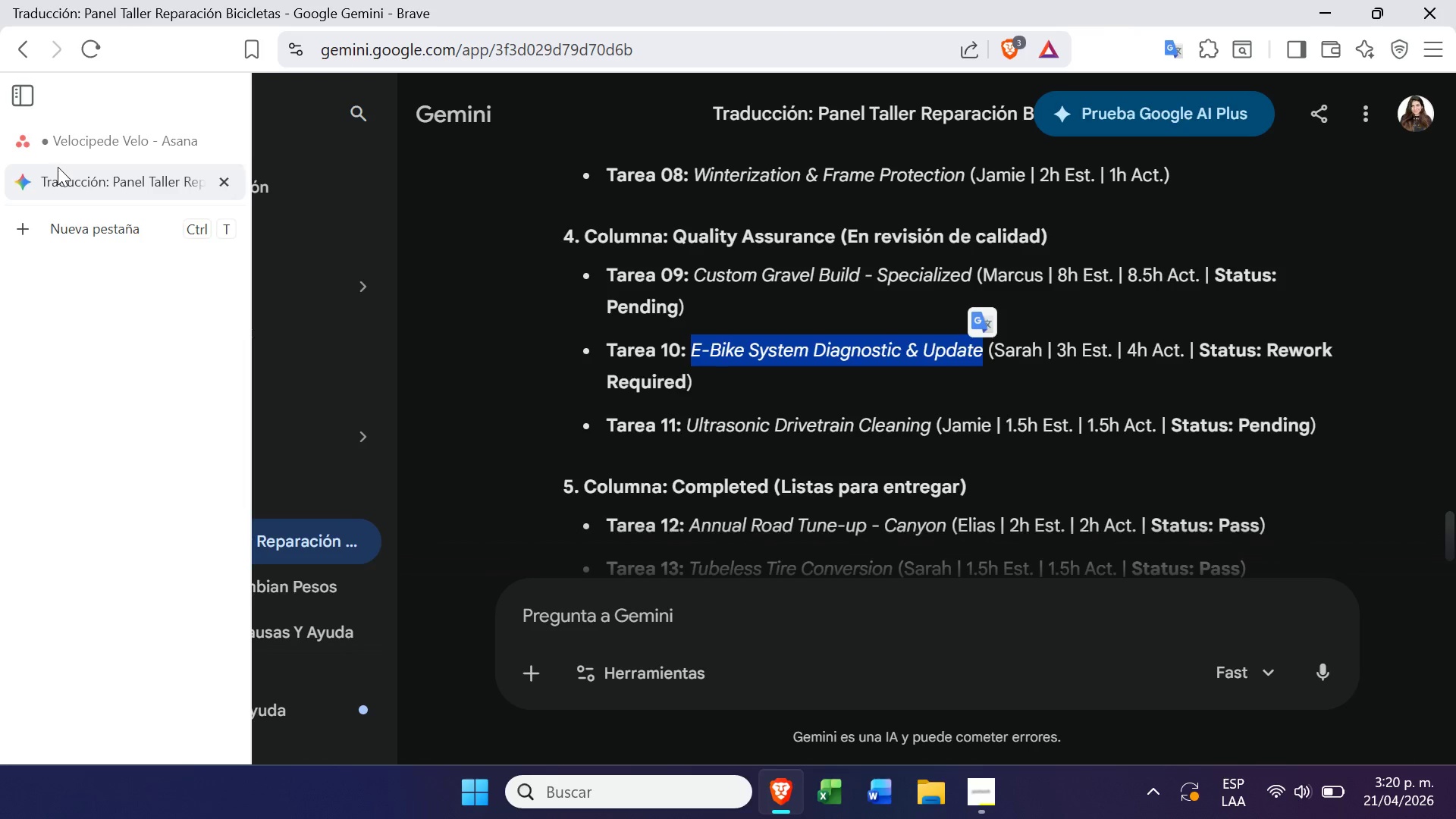 
left_click([88, 134])
 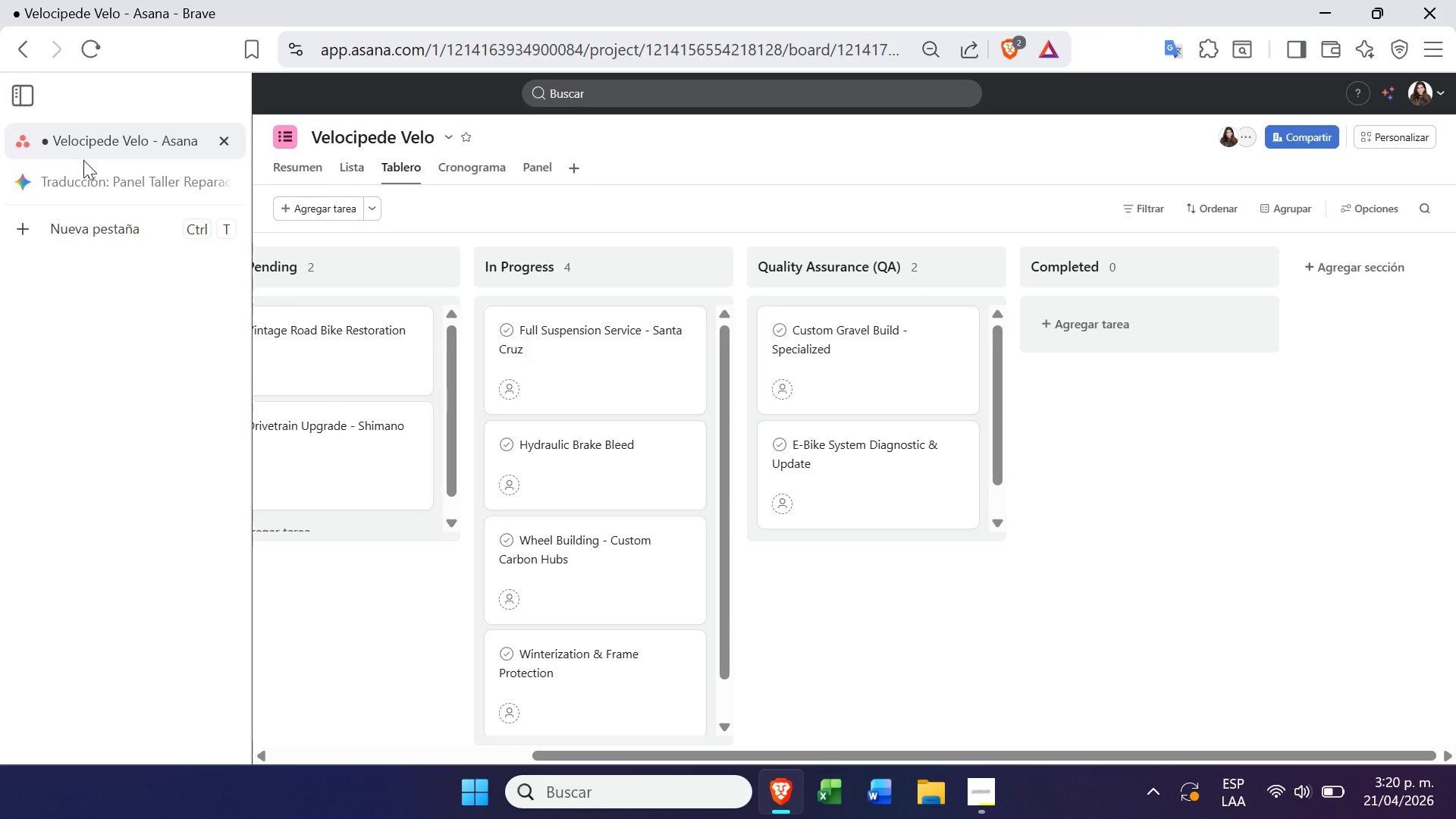 
left_click([80, 183])
 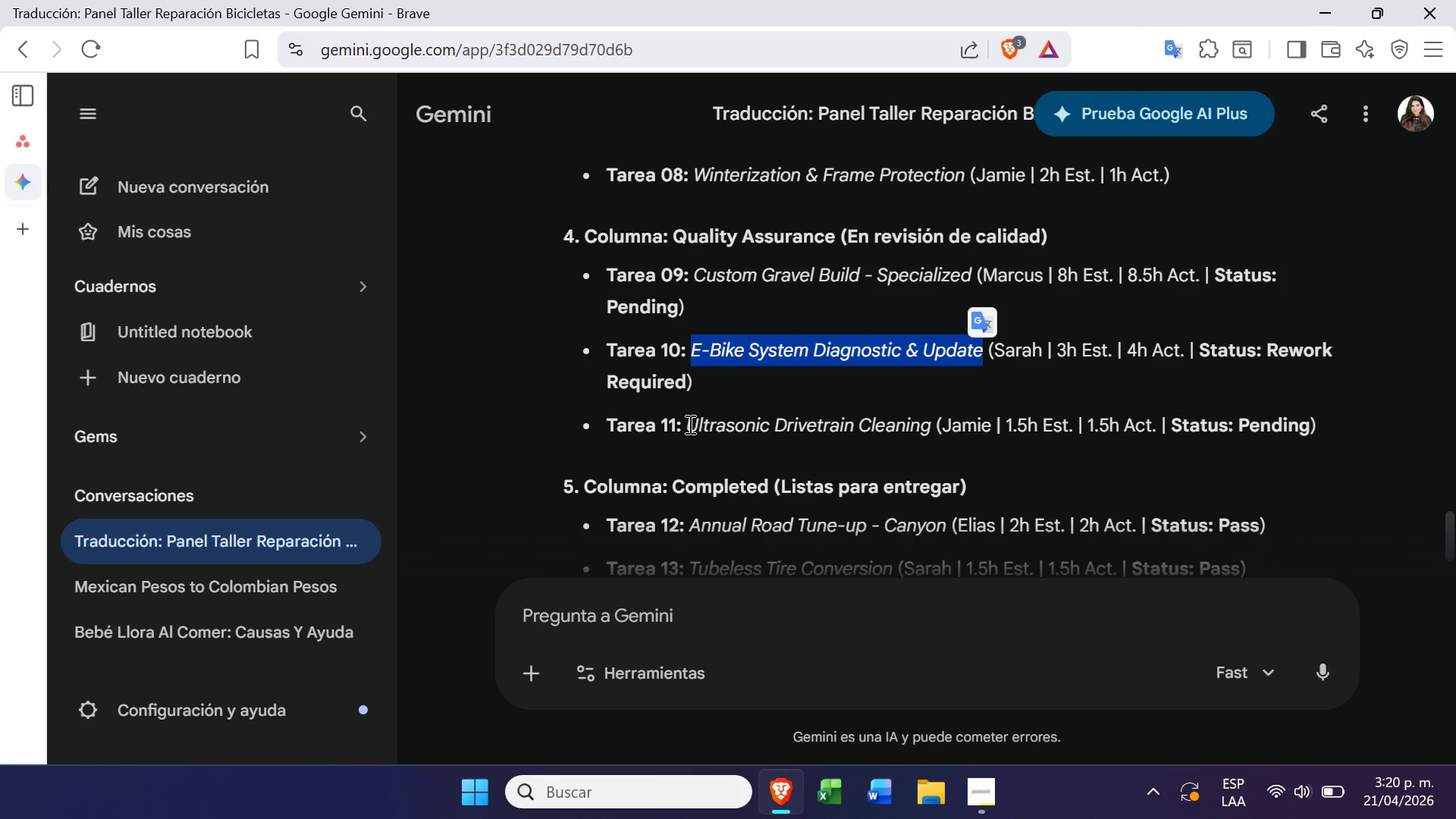 
left_click_drag(start_coordinate=[686, 427], to_coordinate=[934, 424])
 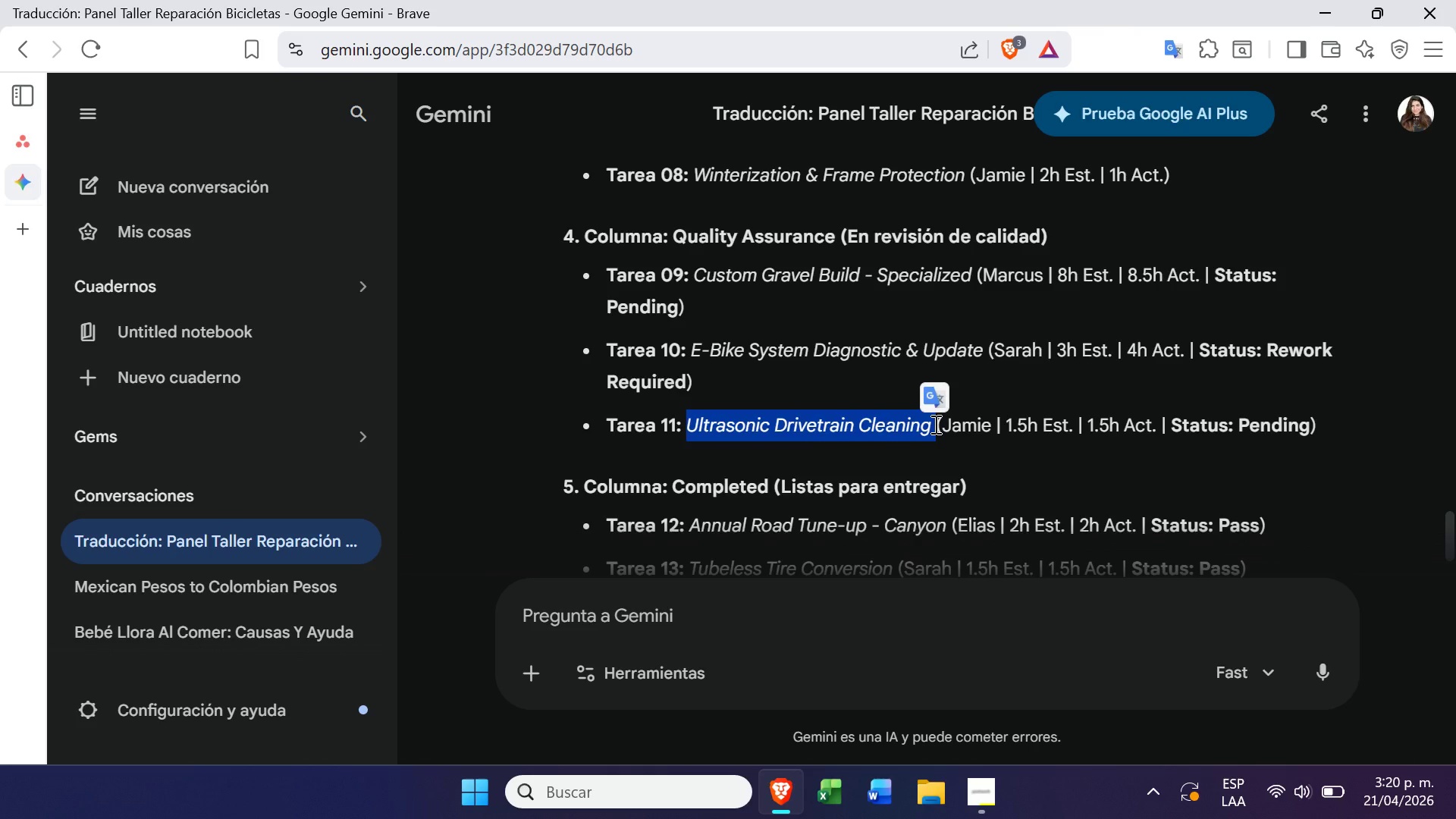 
key(Control+ControlLeft)
 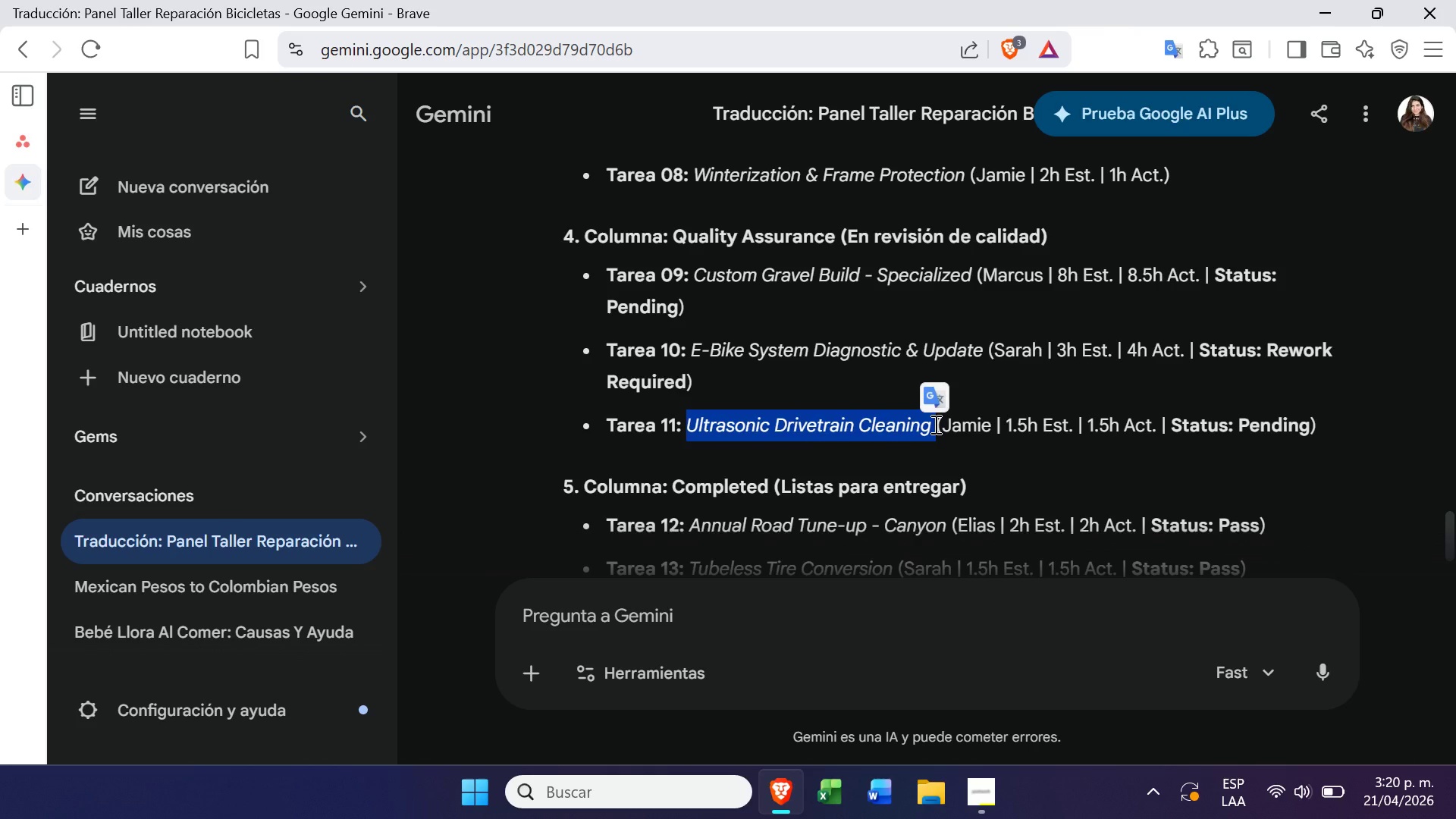 
key(Control+C)
 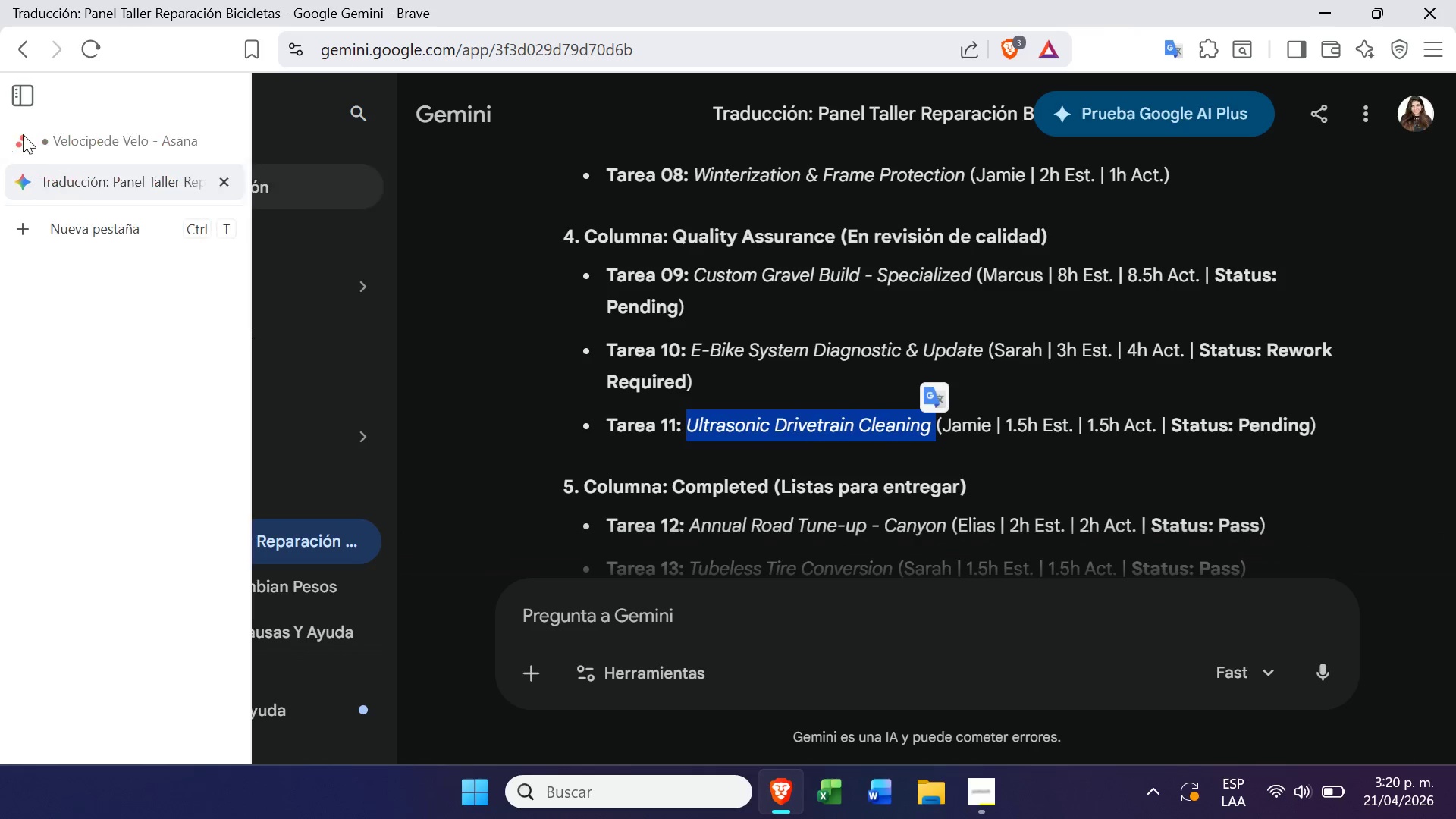 
left_click([66, 132])
 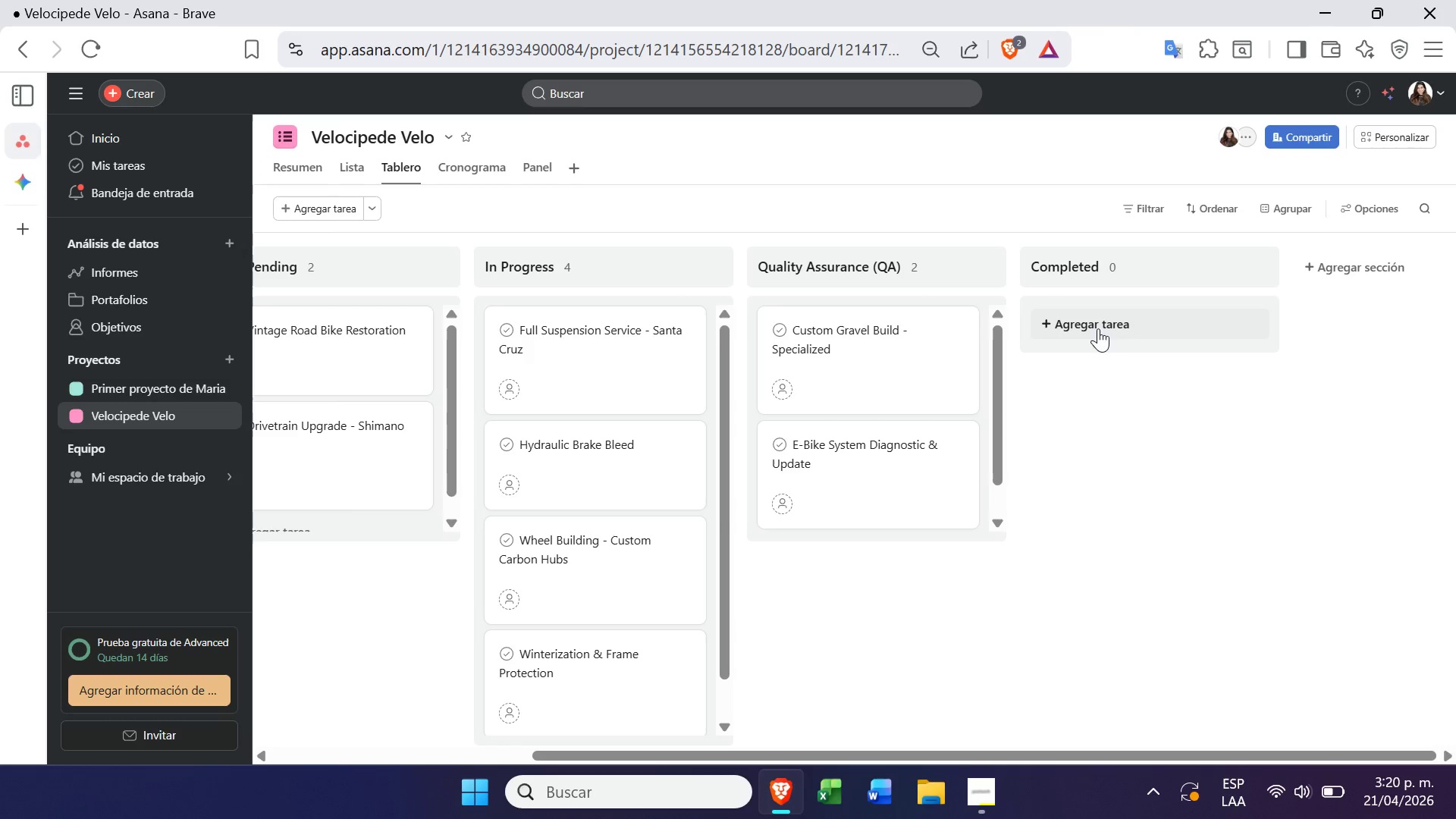 
wait(8.39)
 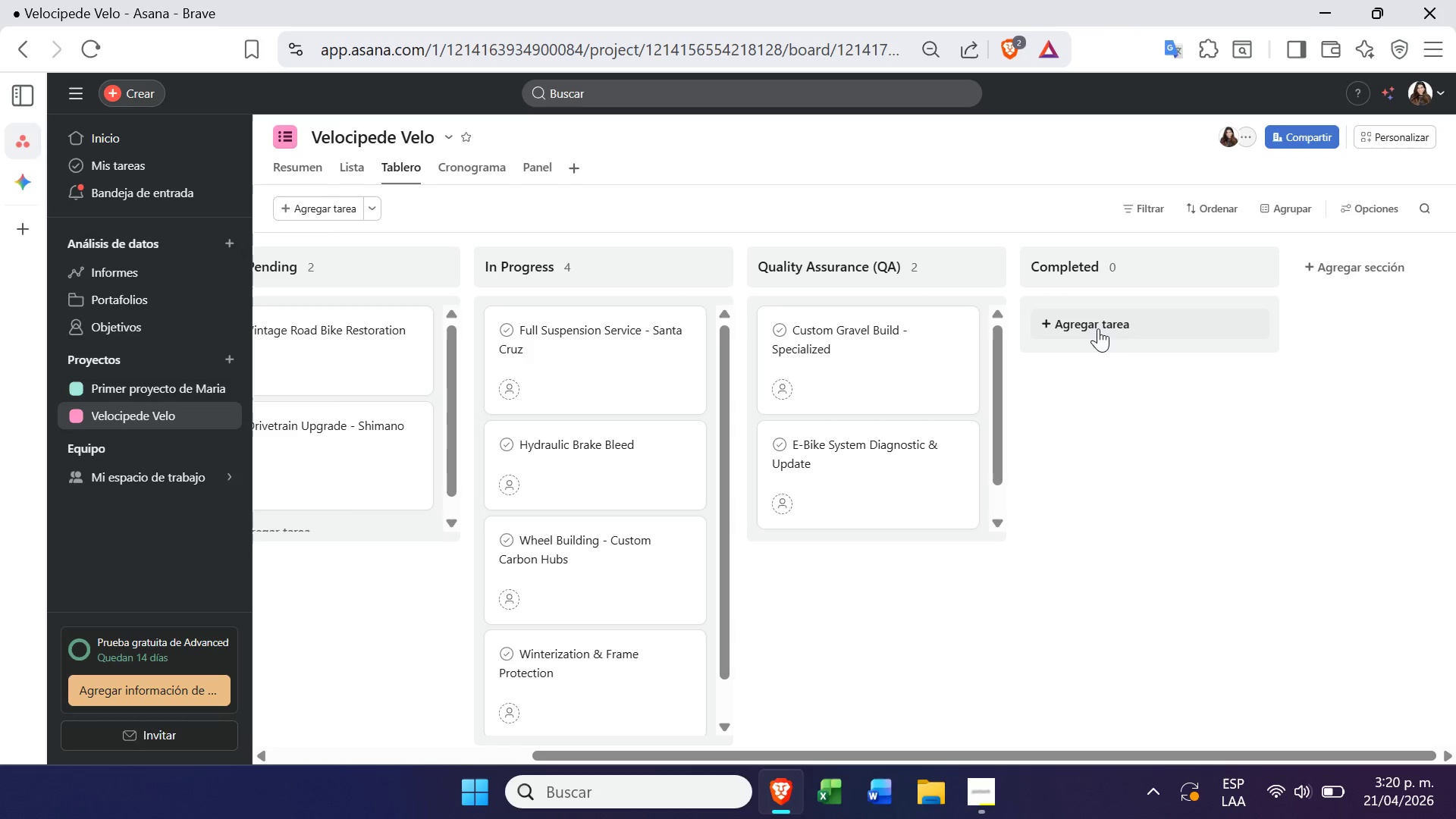 
left_click([1055, 318])
 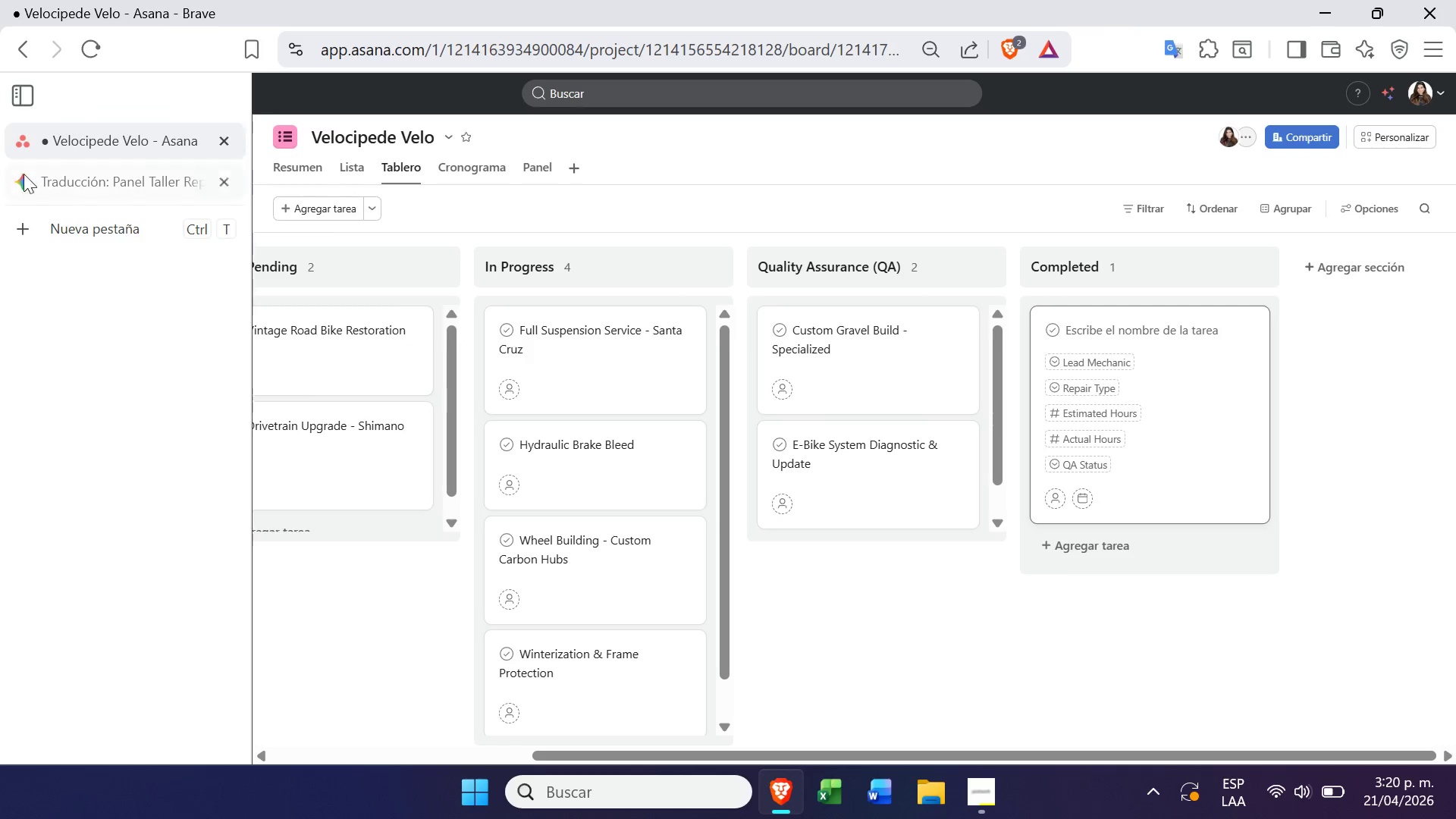 
left_click([43, 168])
 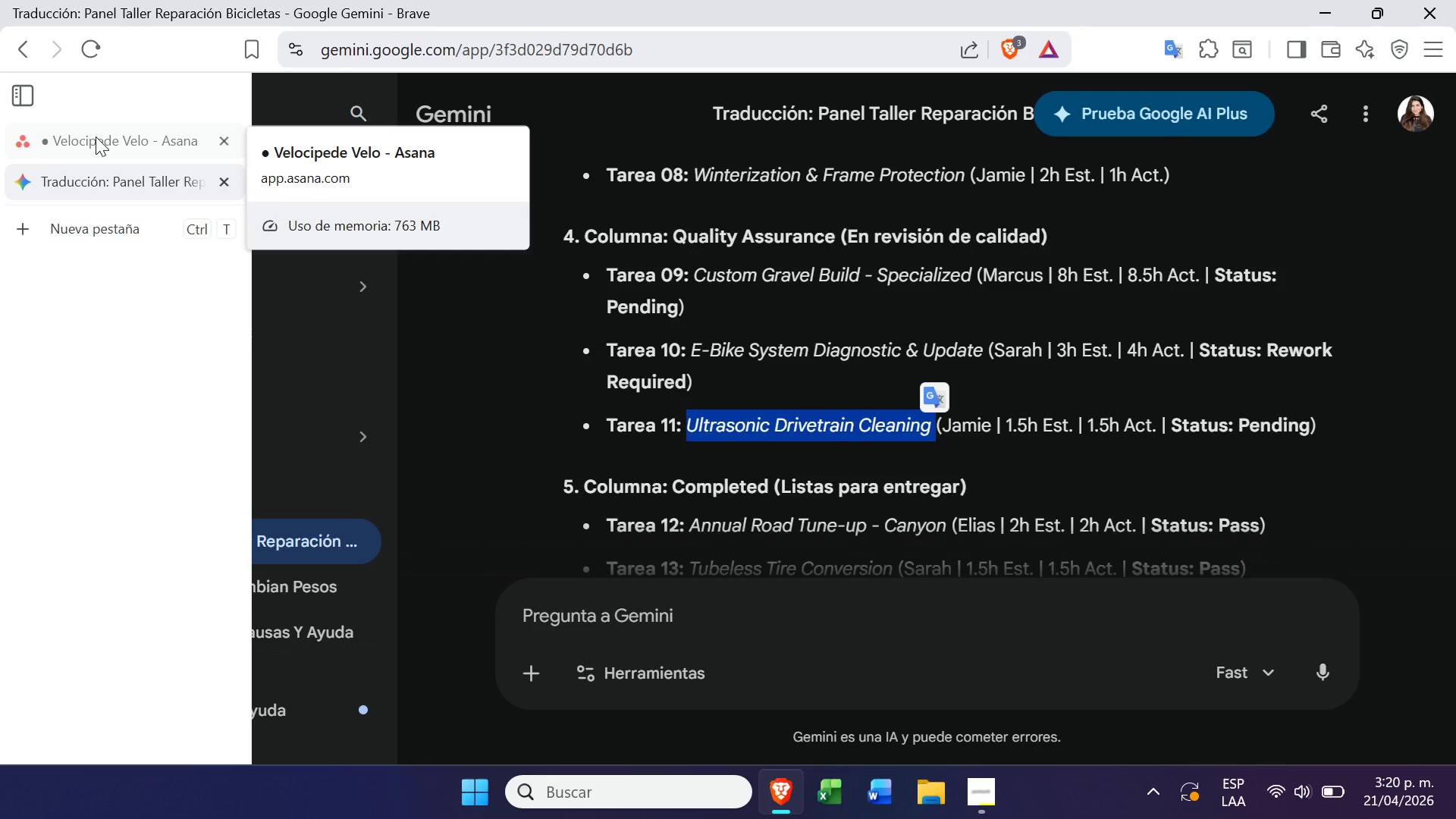 
wait(5.64)
 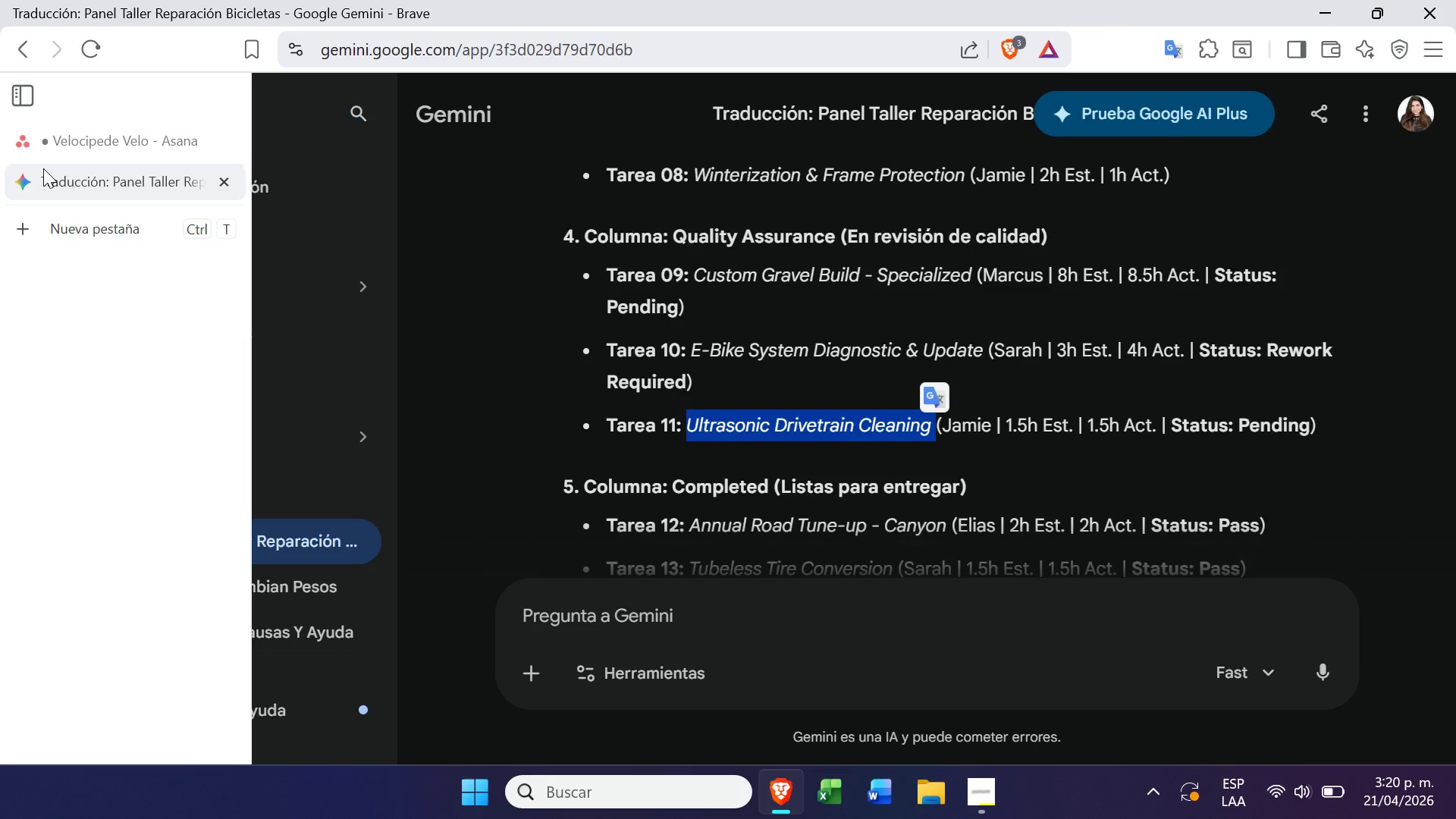 
left_click([96, 136])
 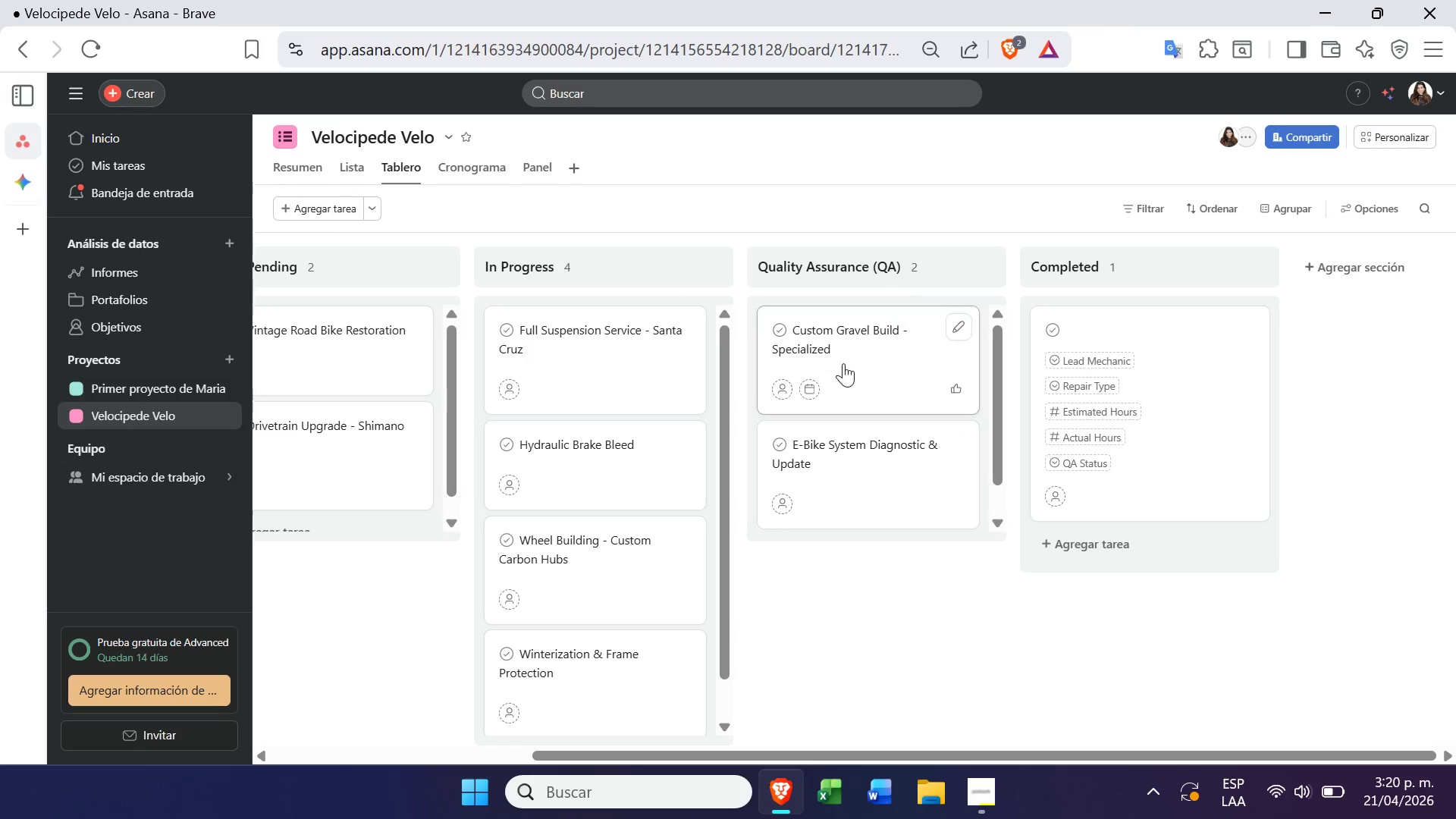 
left_click([953, 268])
 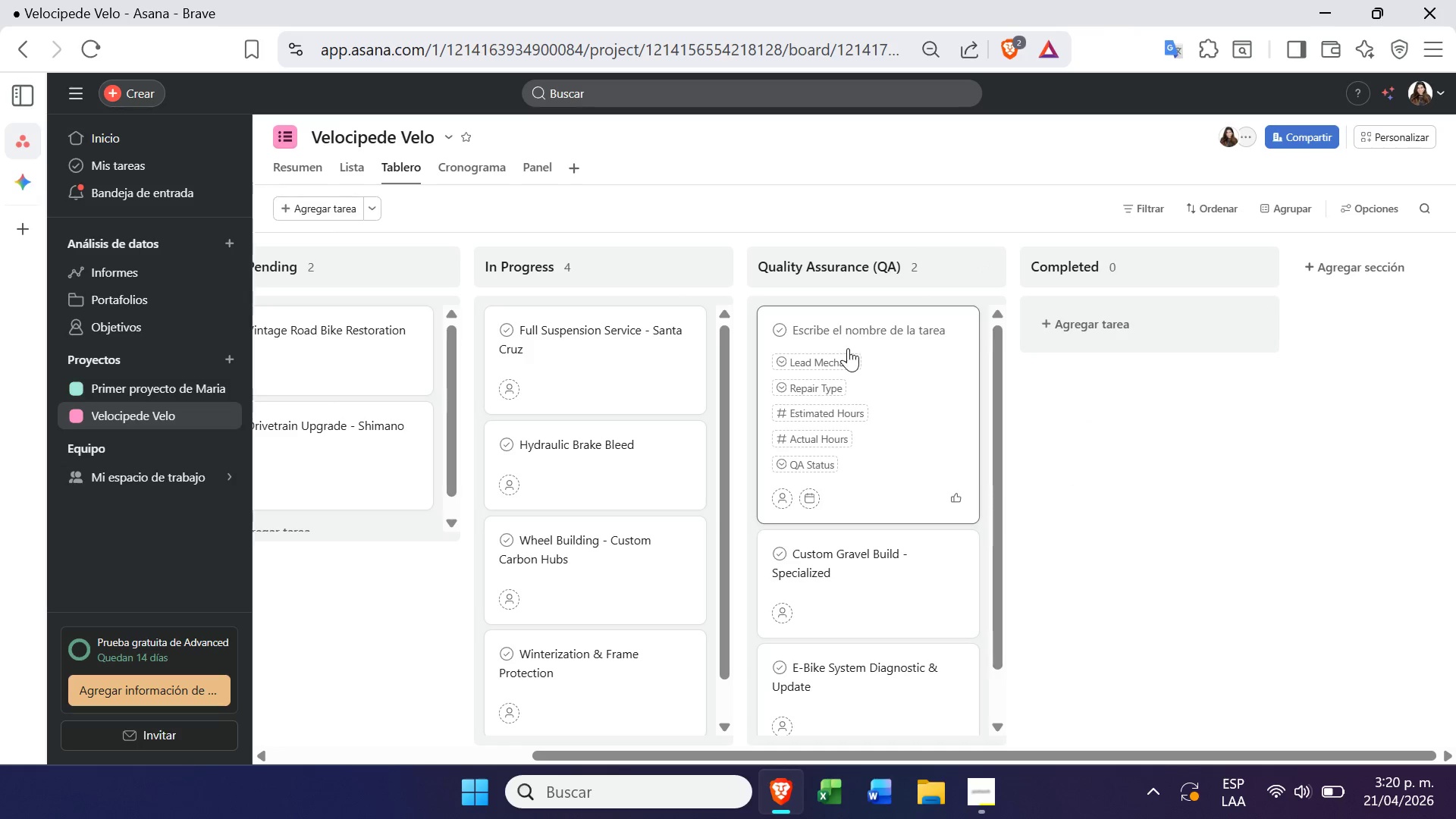 
key(Control+ControlLeft)
 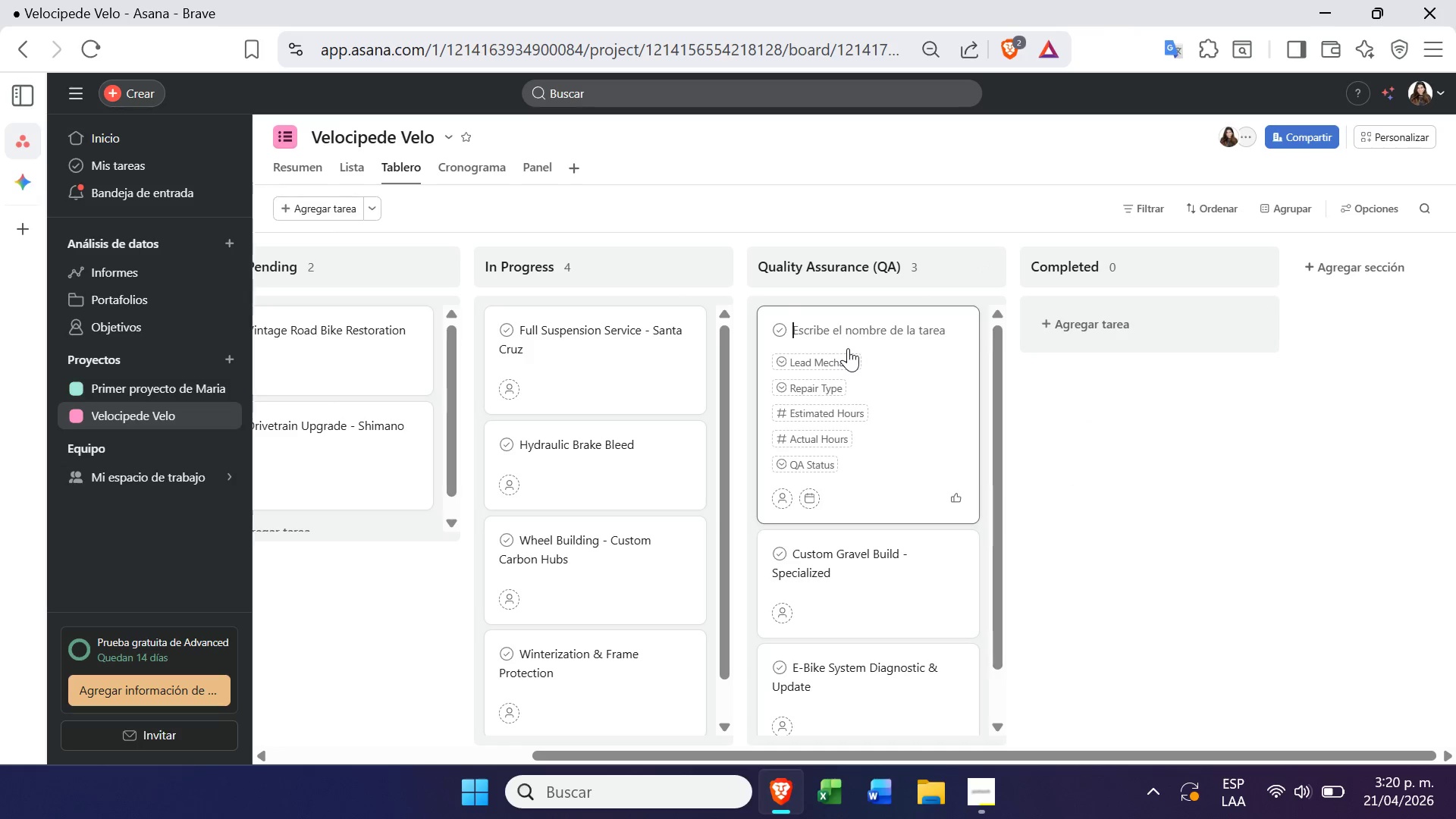 
key(Control+V)
 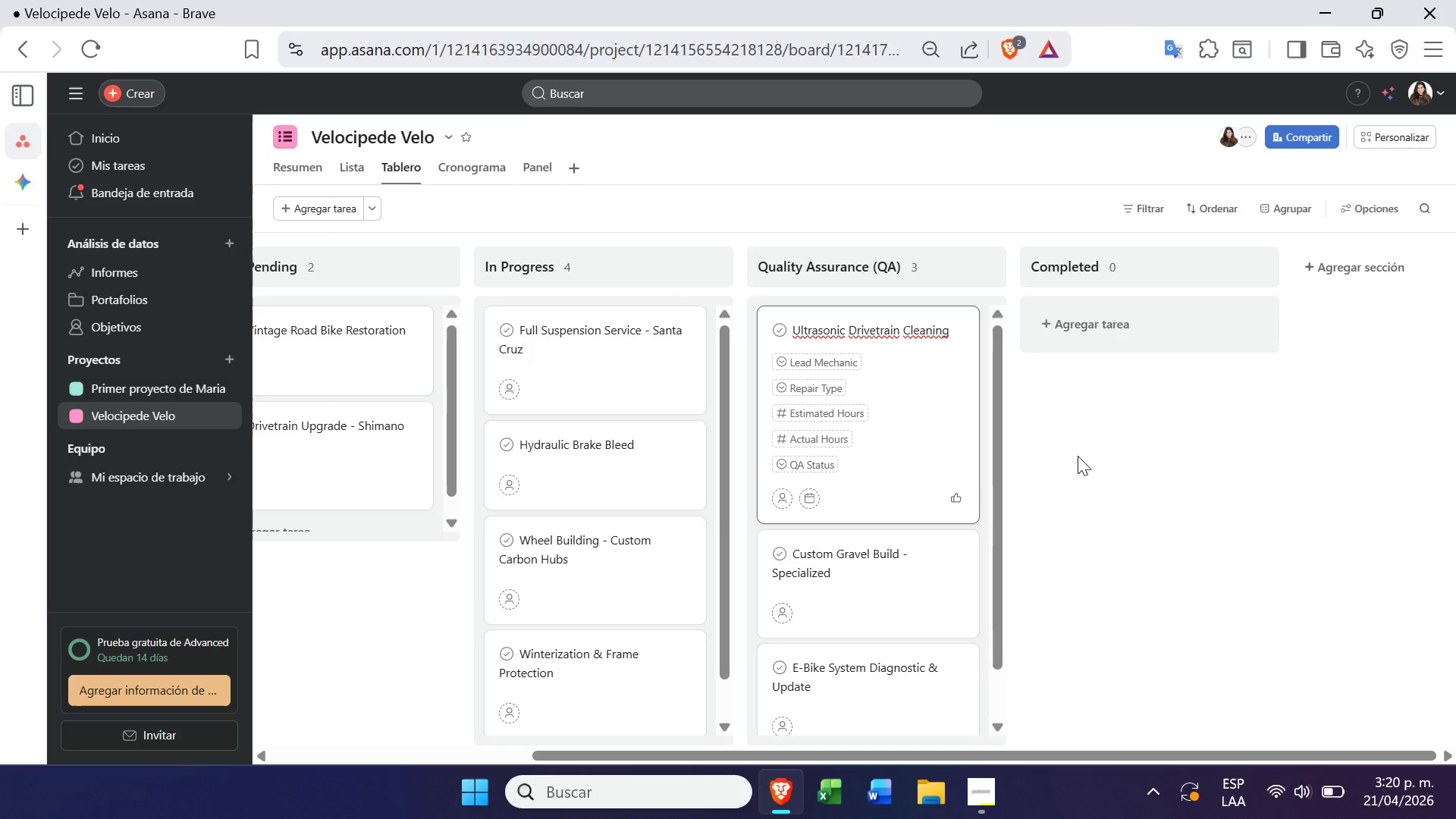 
left_click([1128, 485])
 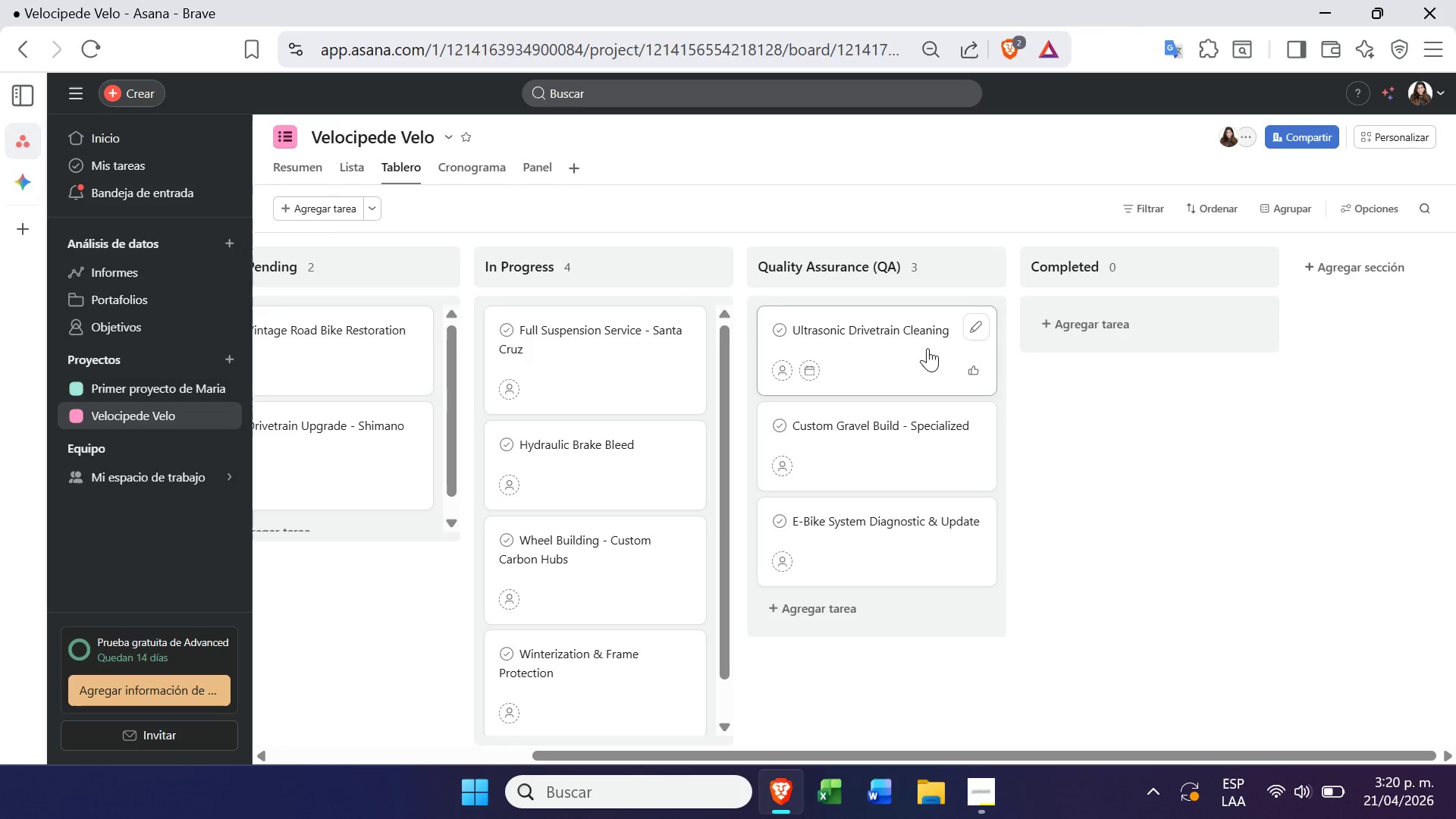 
left_click_drag(start_coordinate=[930, 361], to_coordinate=[912, 566])
 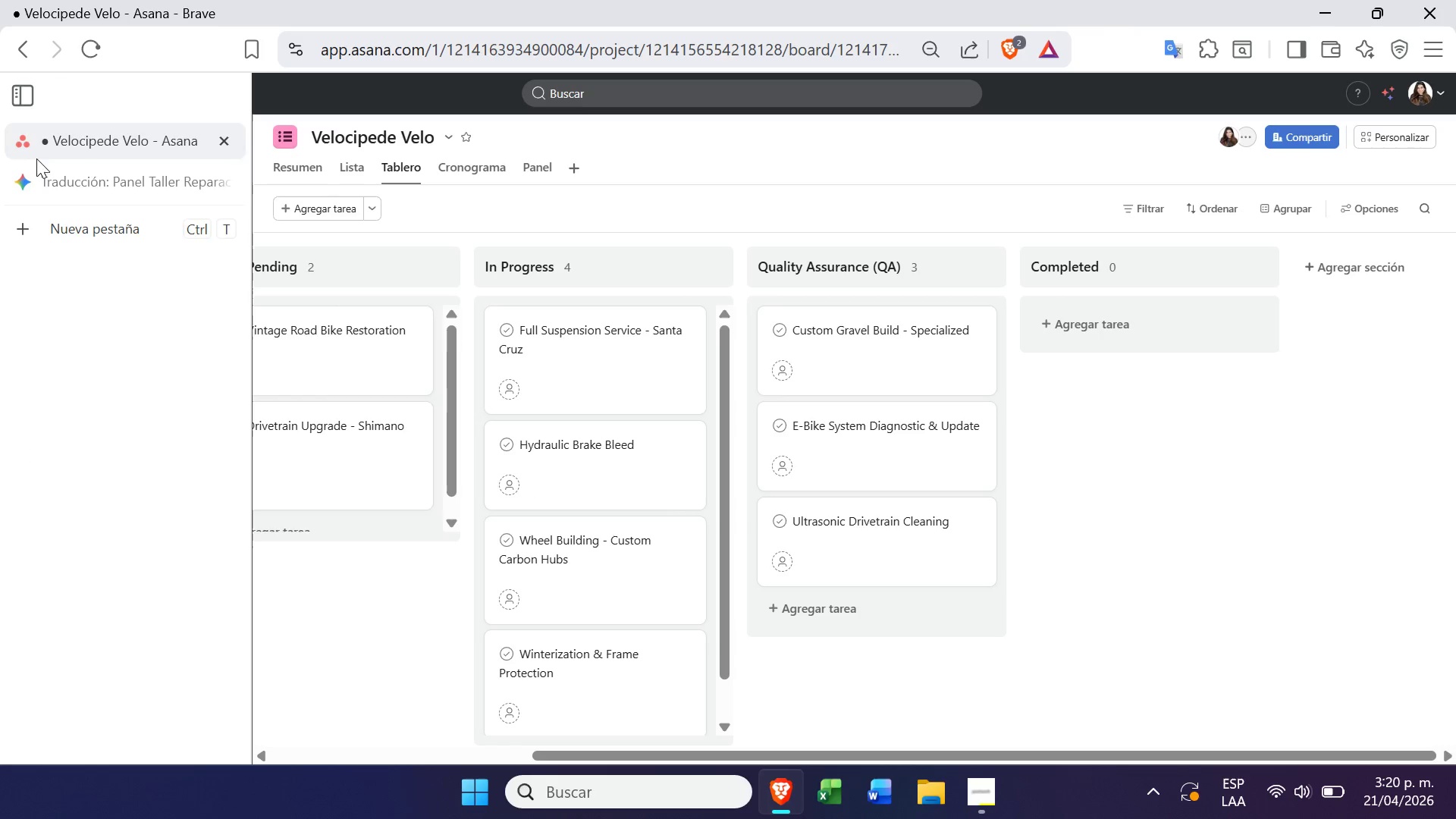 
left_click([120, 192])
 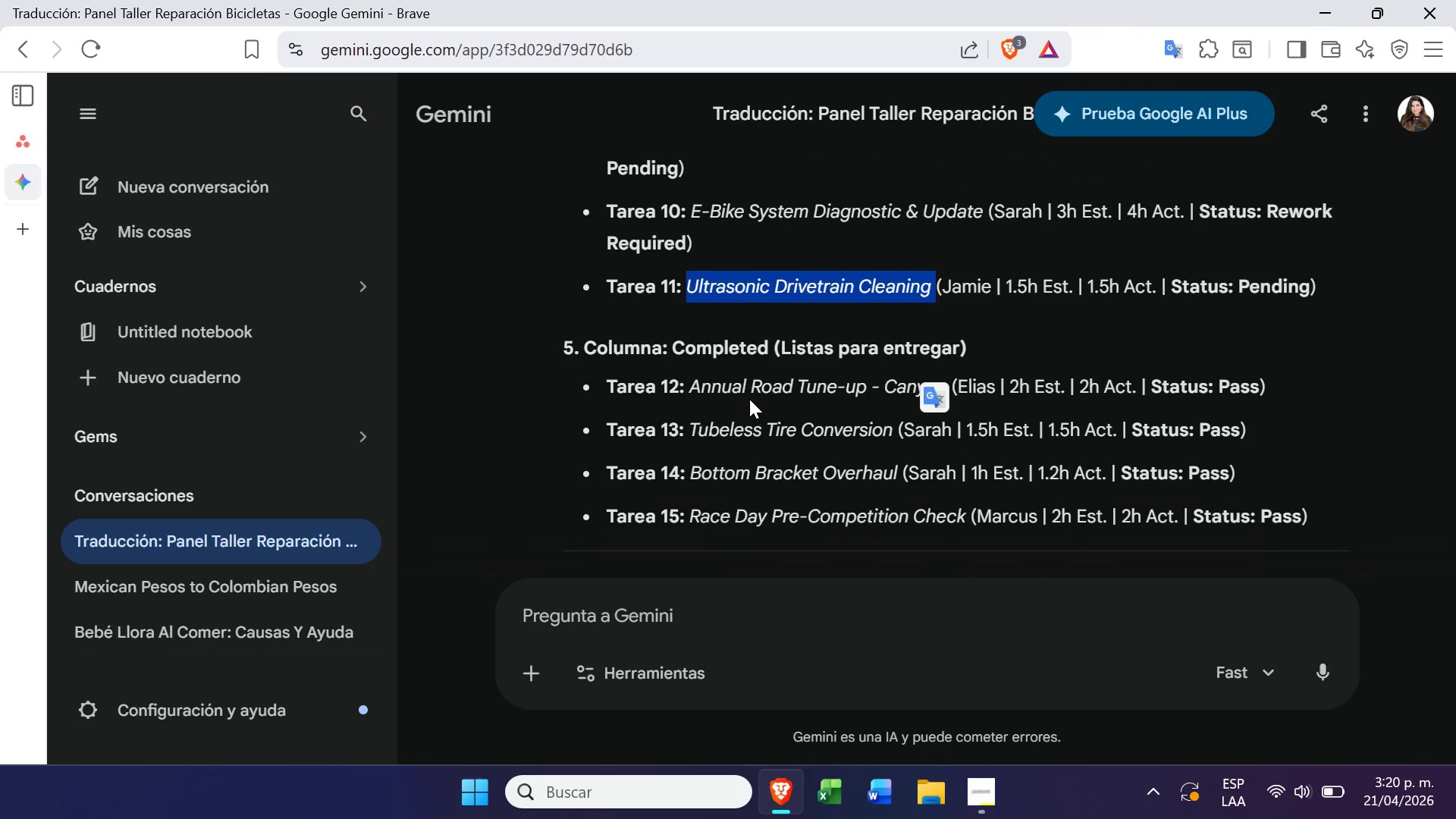 
left_click([692, 368])
 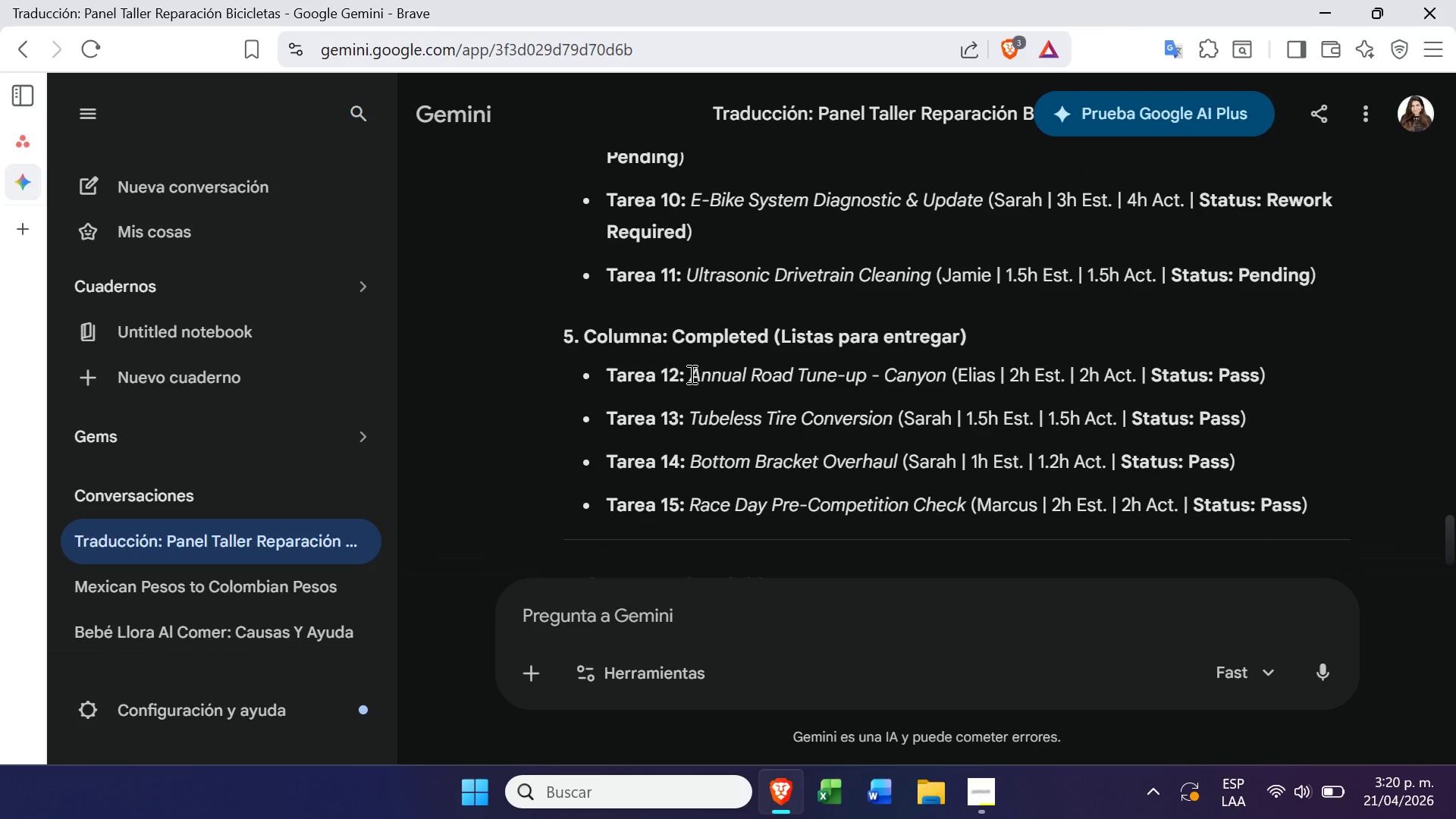 
left_click_drag(start_coordinate=[690, 375], to_coordinate=[948, 375])
 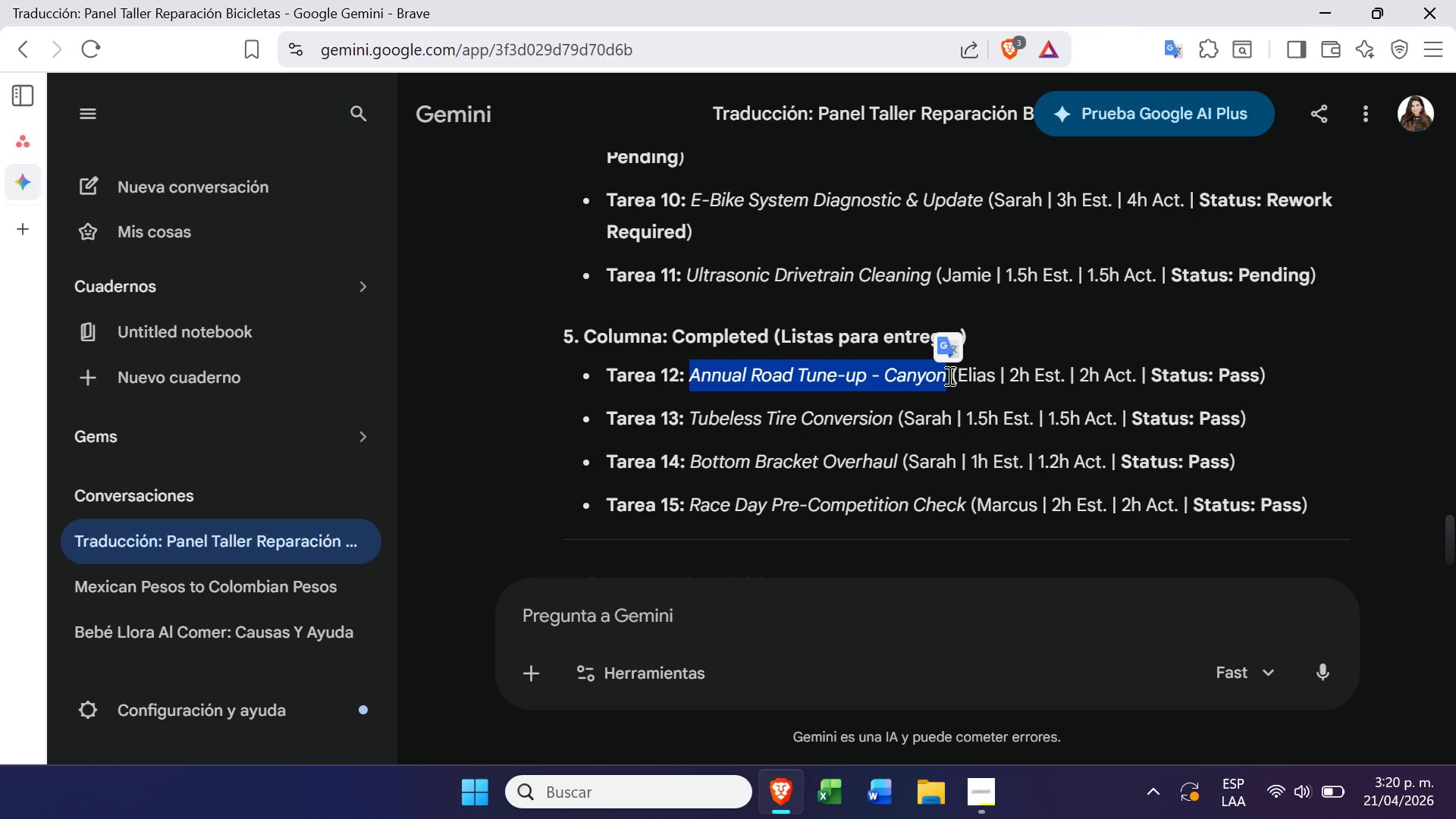 
key(Control+C)
 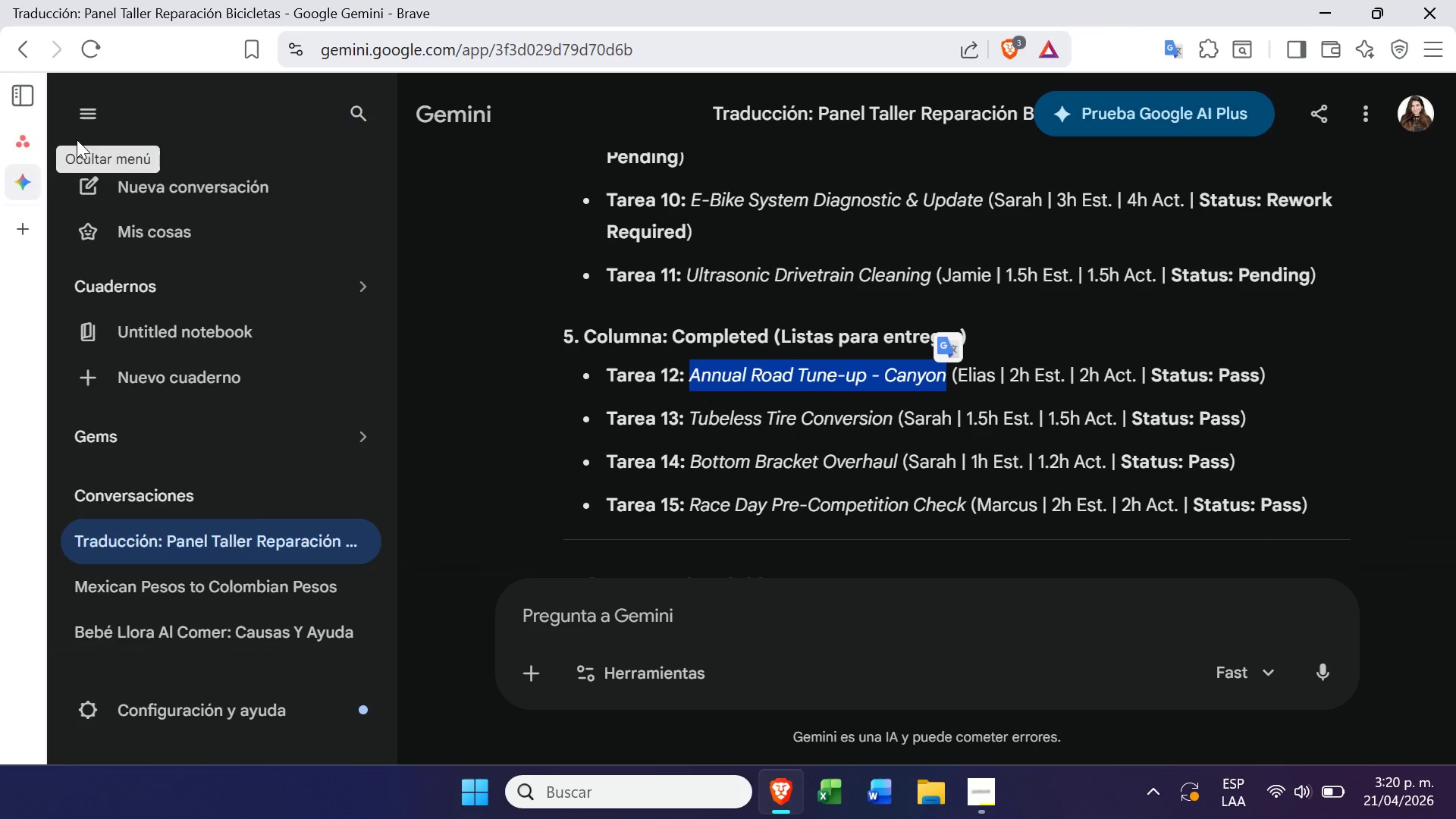 
left_click([15, 150])
 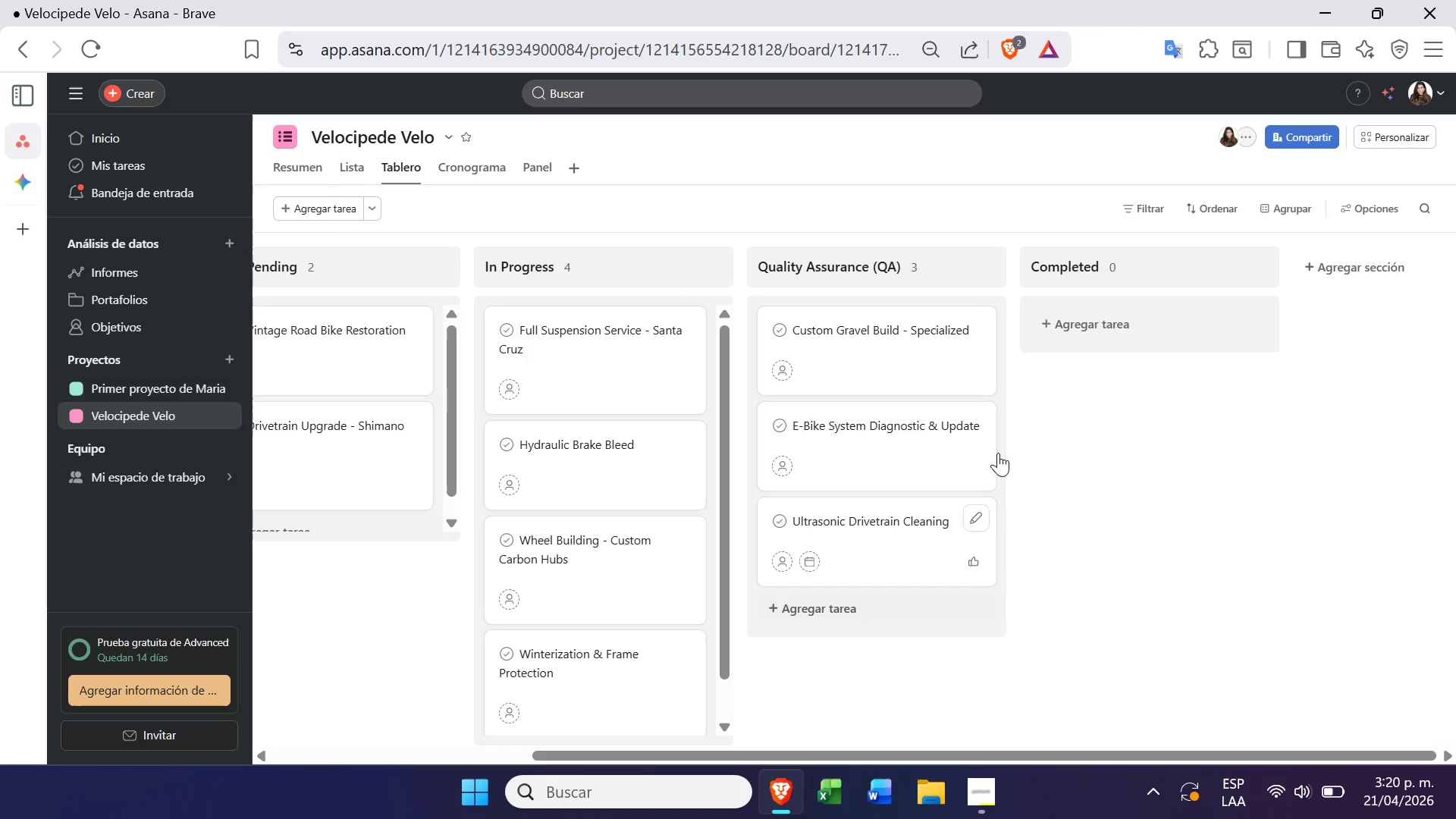 
left_click([1101, 338])
 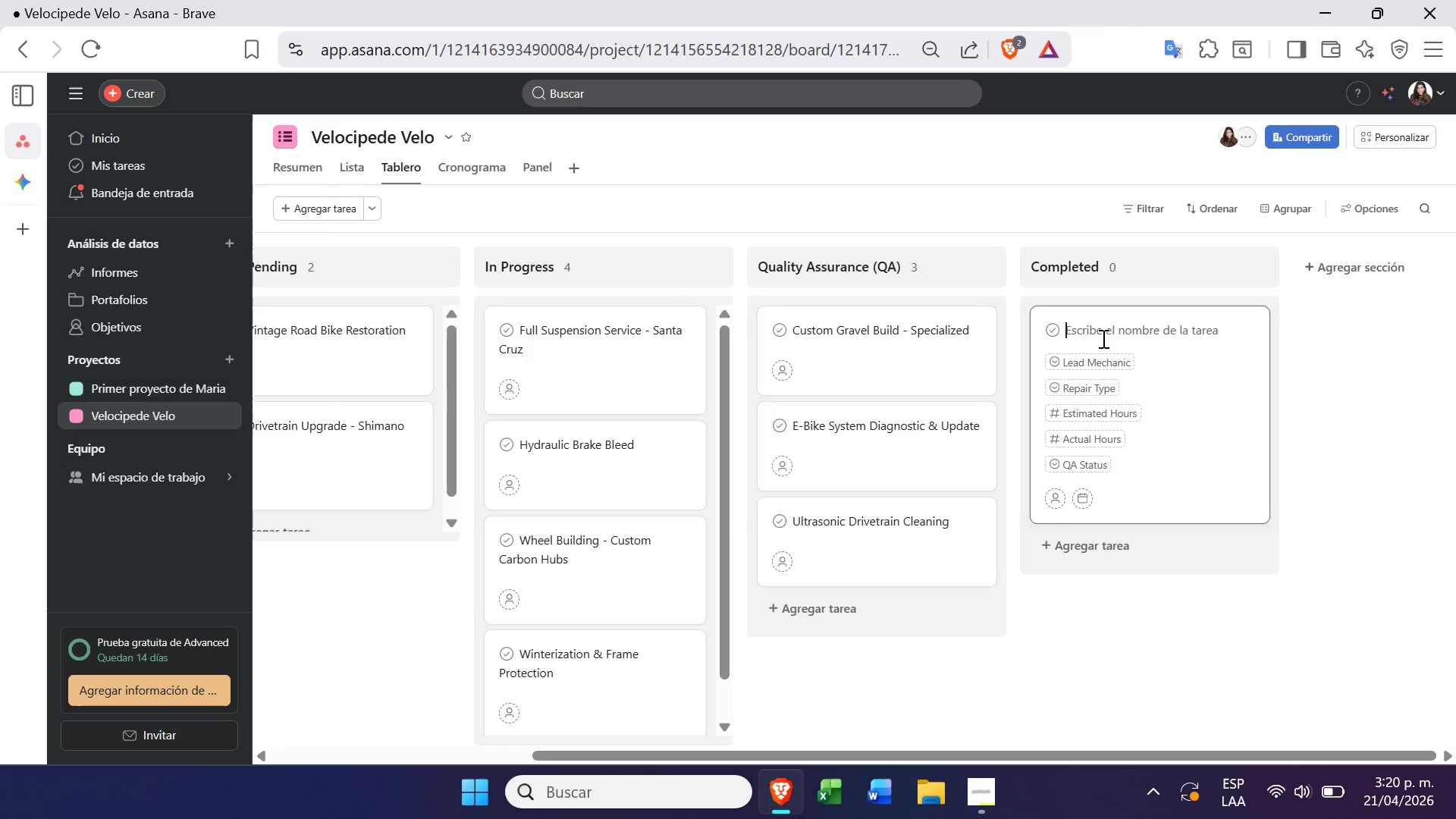 
key(Control+ControlLeft)
 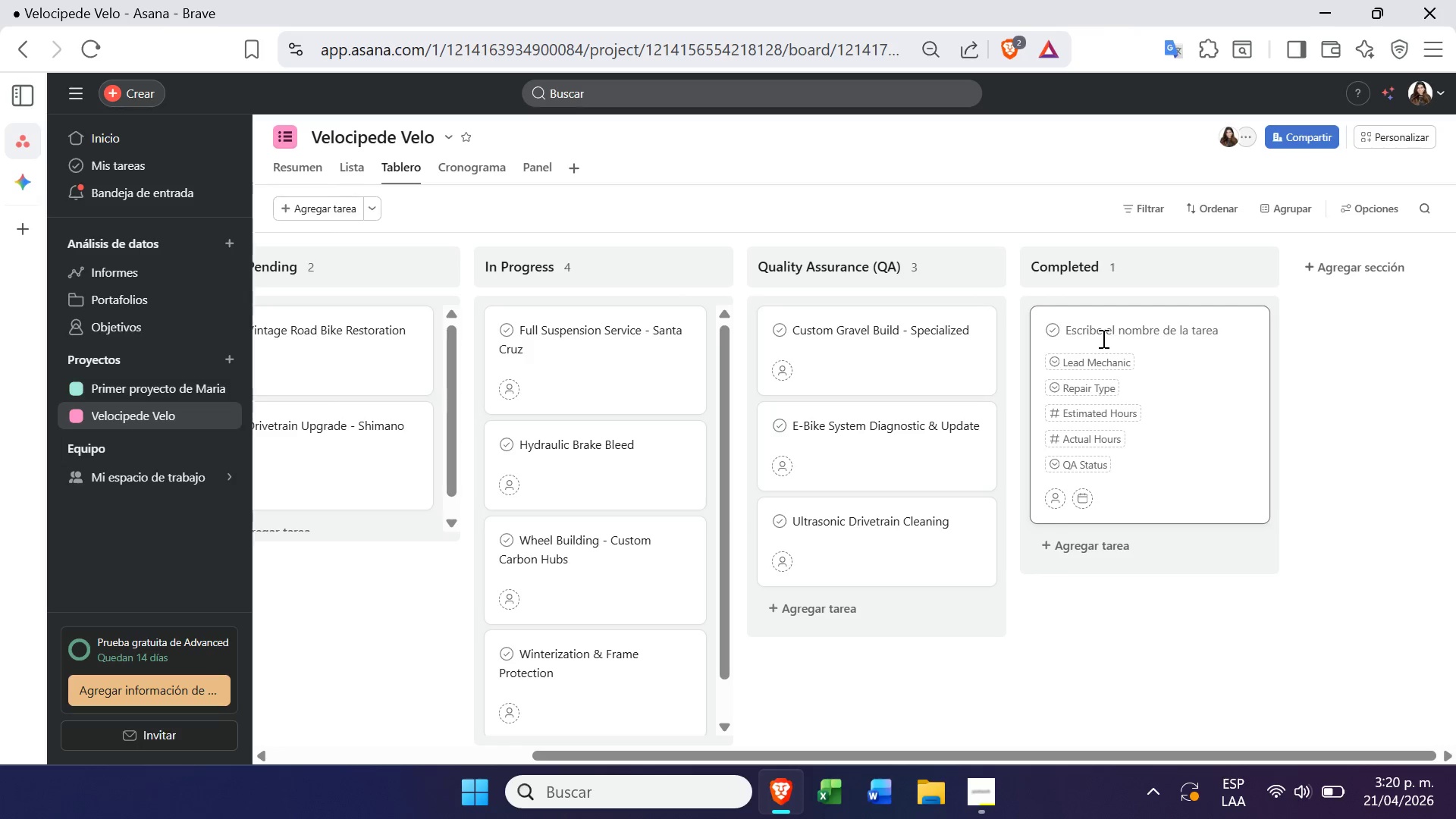 
key(Control+V)
 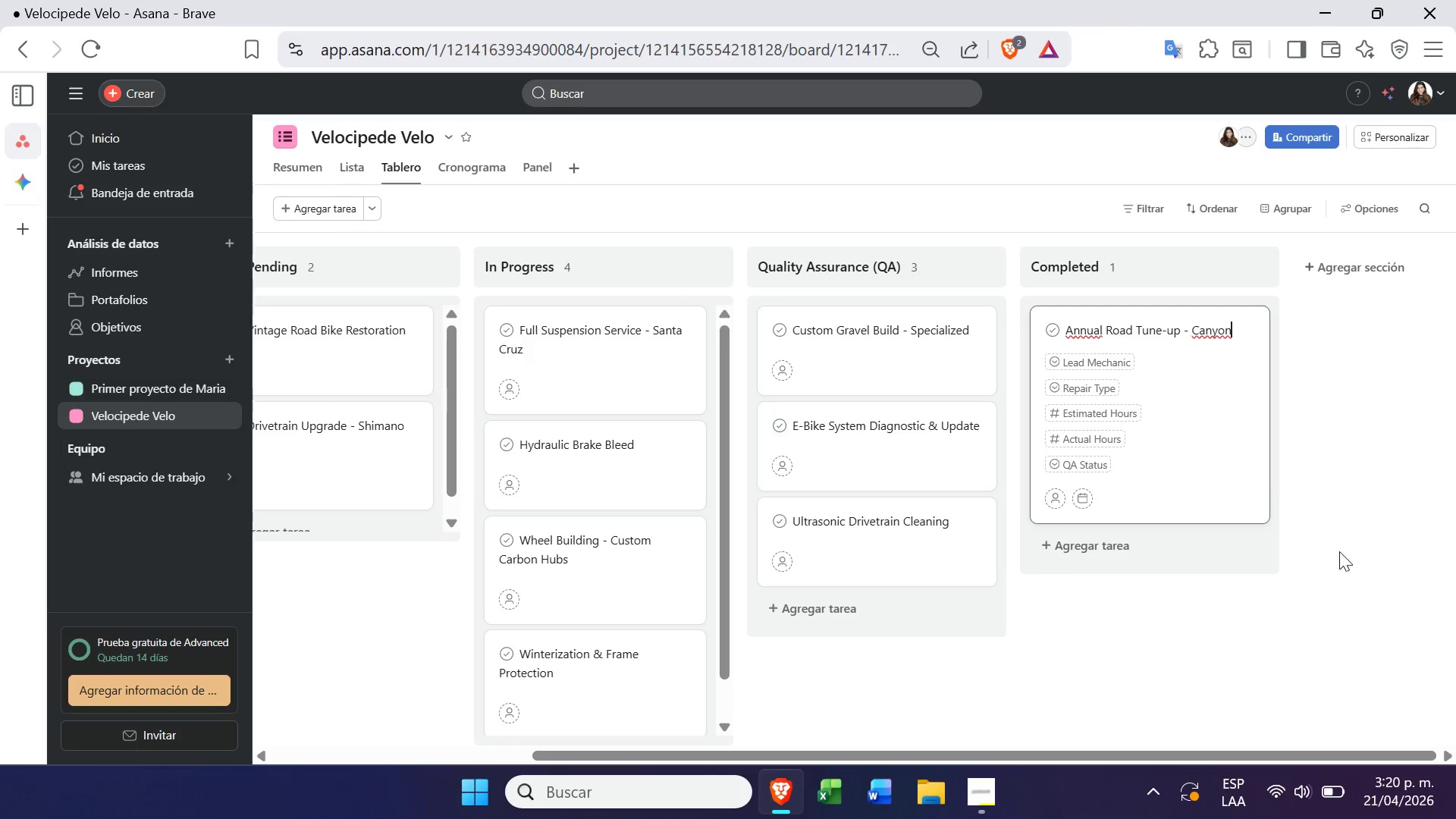 
left_click([1360, 601])
 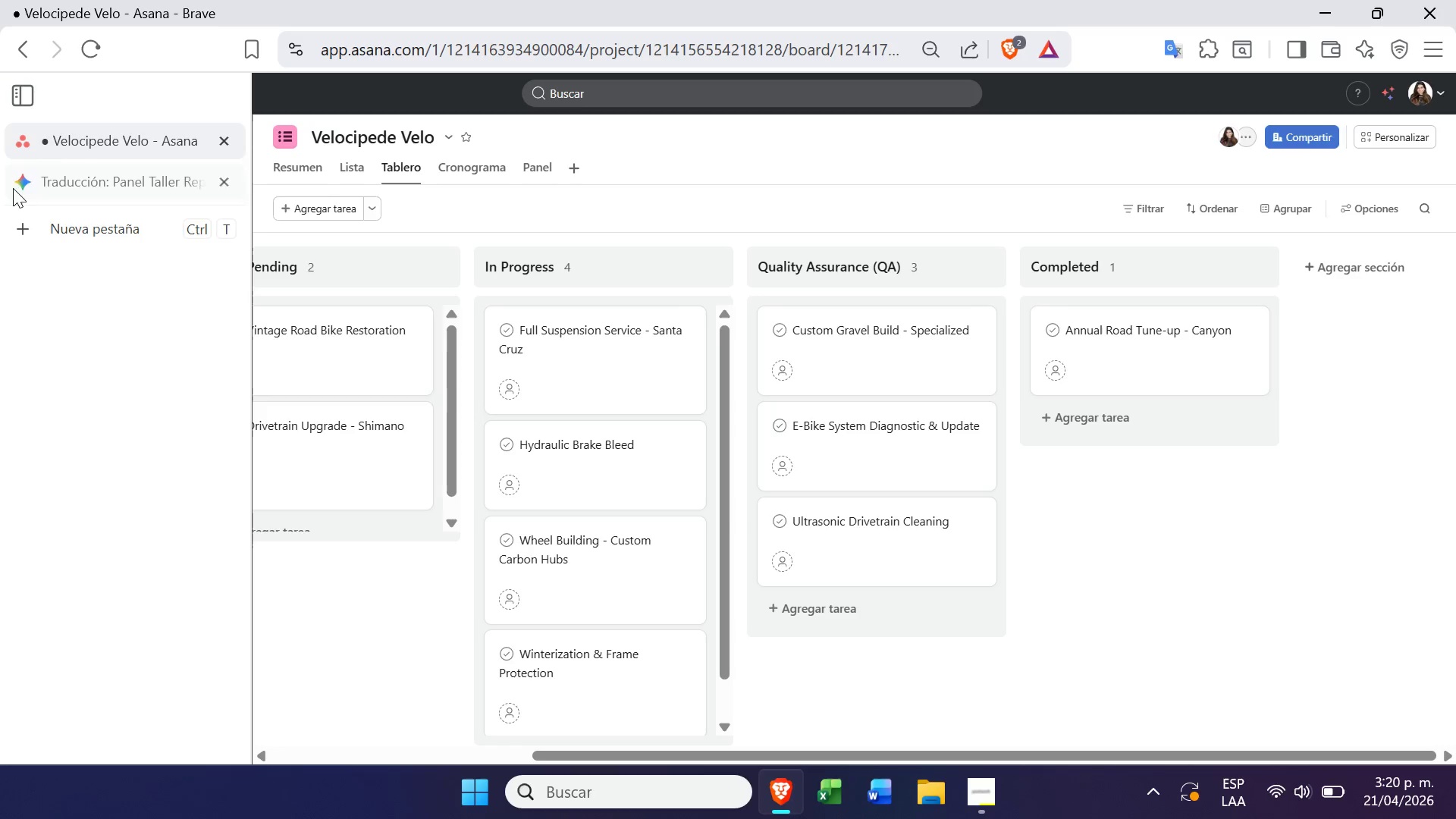 
left_click([52, 171])
 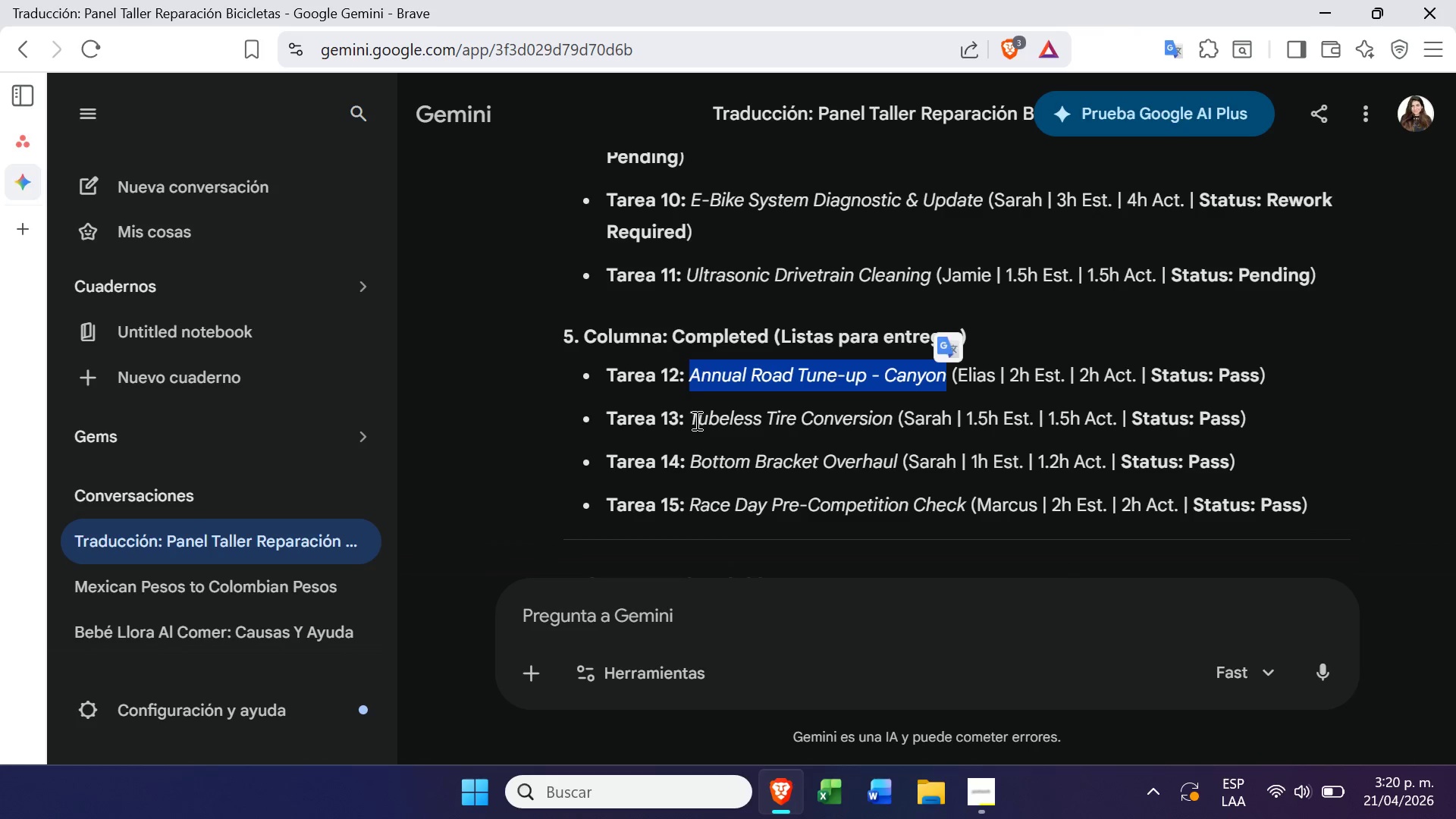 
left_click_drag(start_coordinate=[693, 423], to_coordinate=[855, 408])
 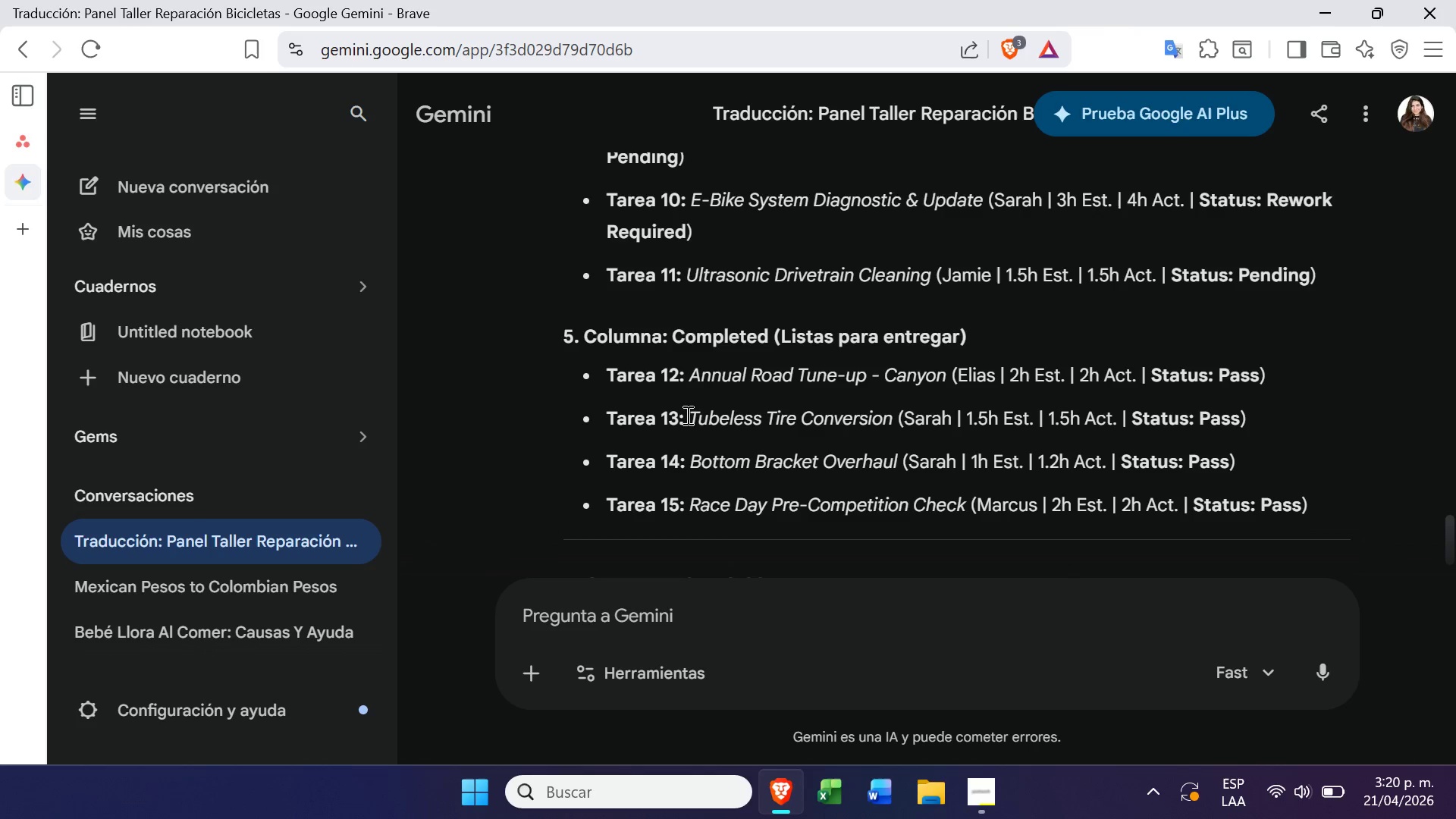 
left_click_drag(start_coordinate=[688, 417], to_coordinate=[895, 423])
 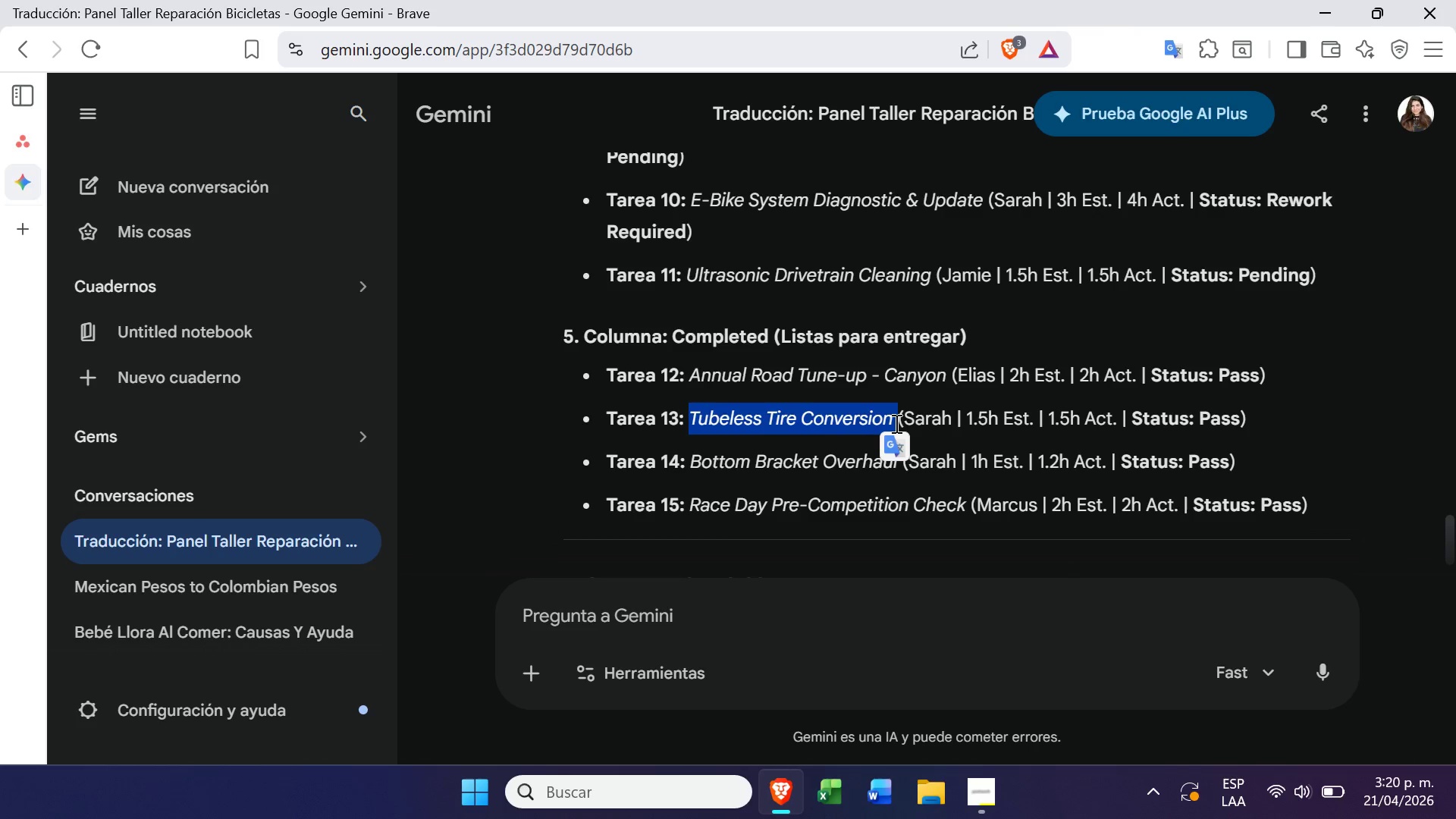 
key(Control+ControlLeft)
 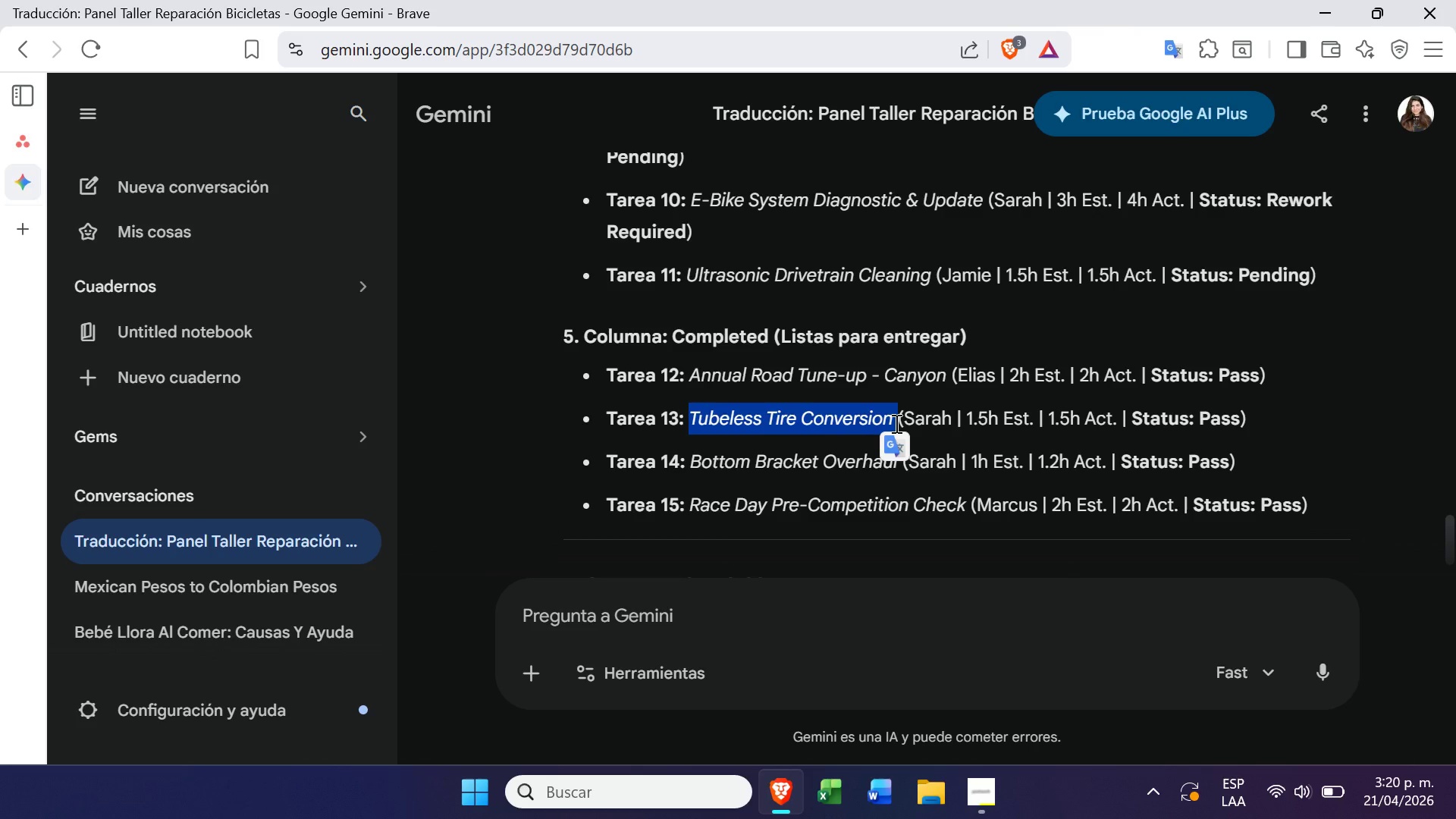 
key(Control+C)
 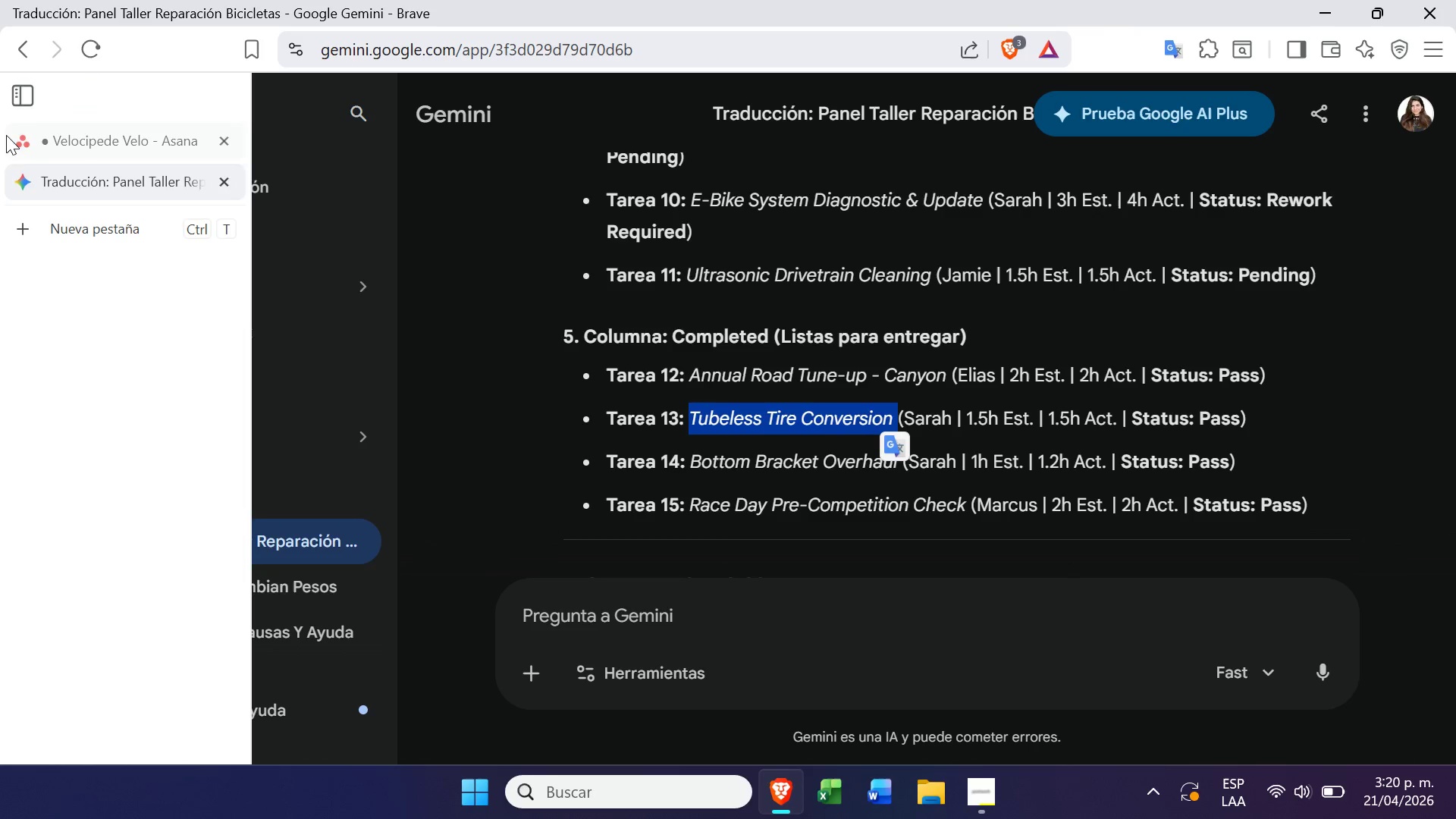 
left_click([12, 140])
 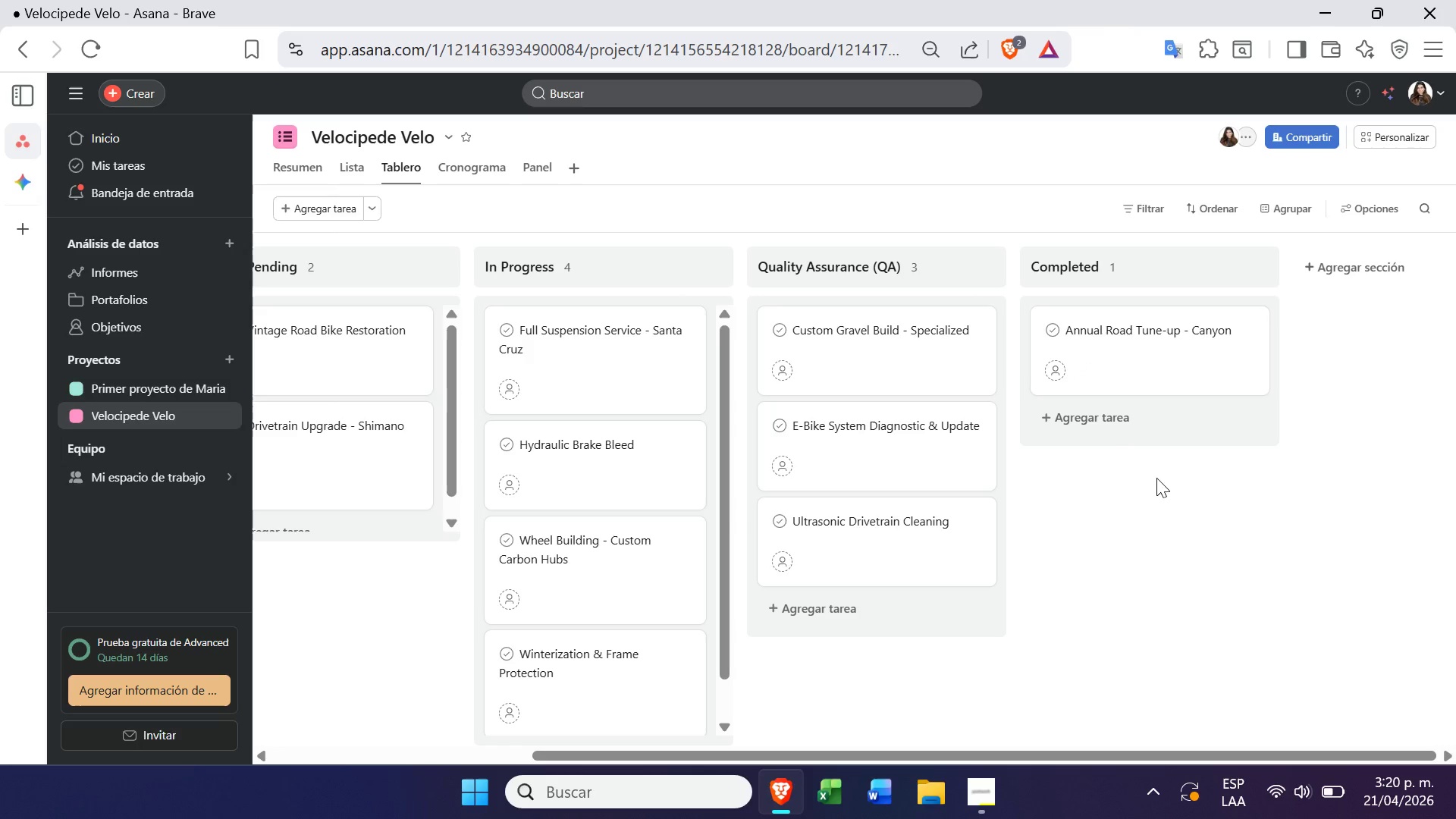 
left_click([1104, 419])
 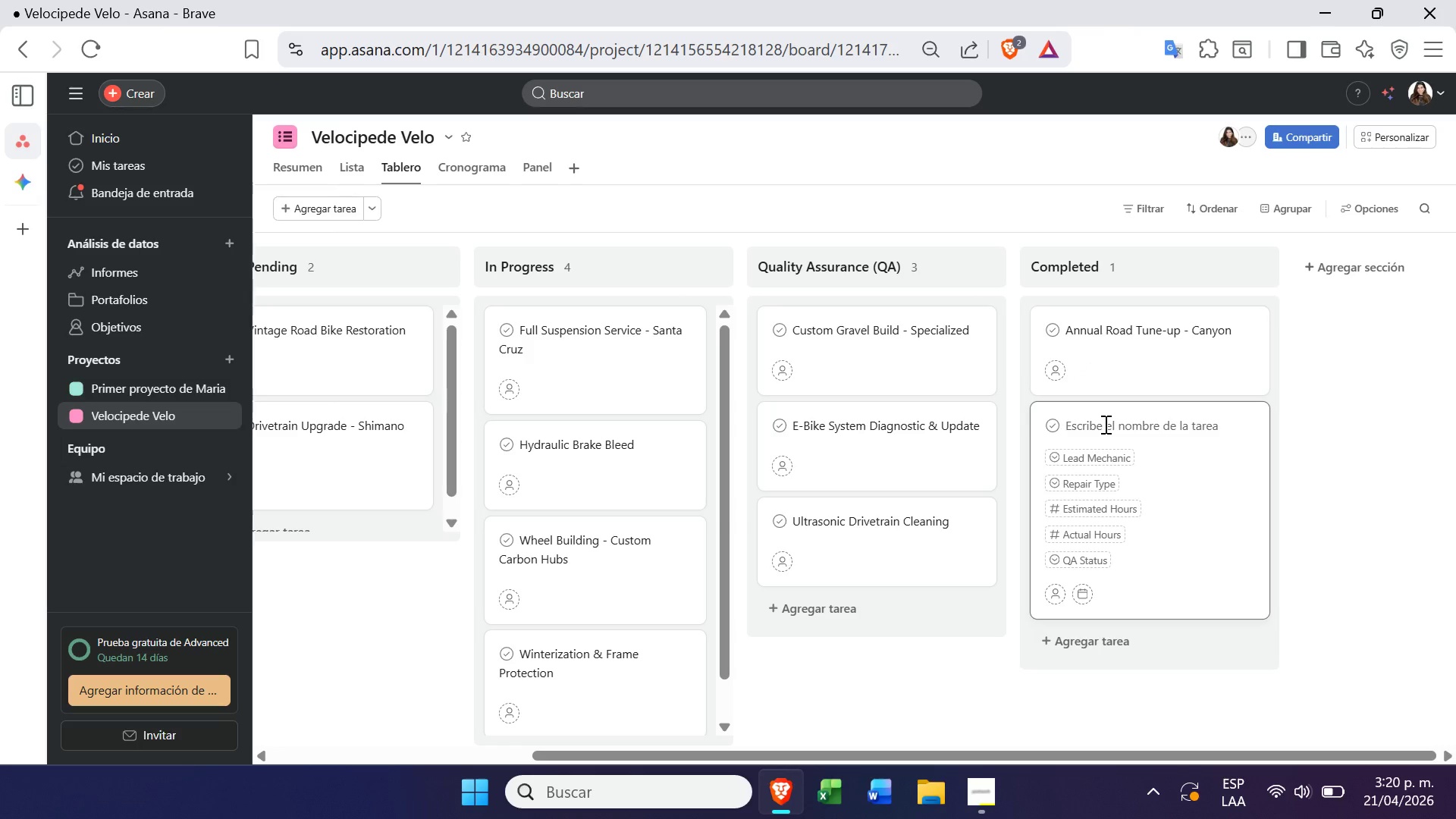 
key(Control+ControlLeft)
 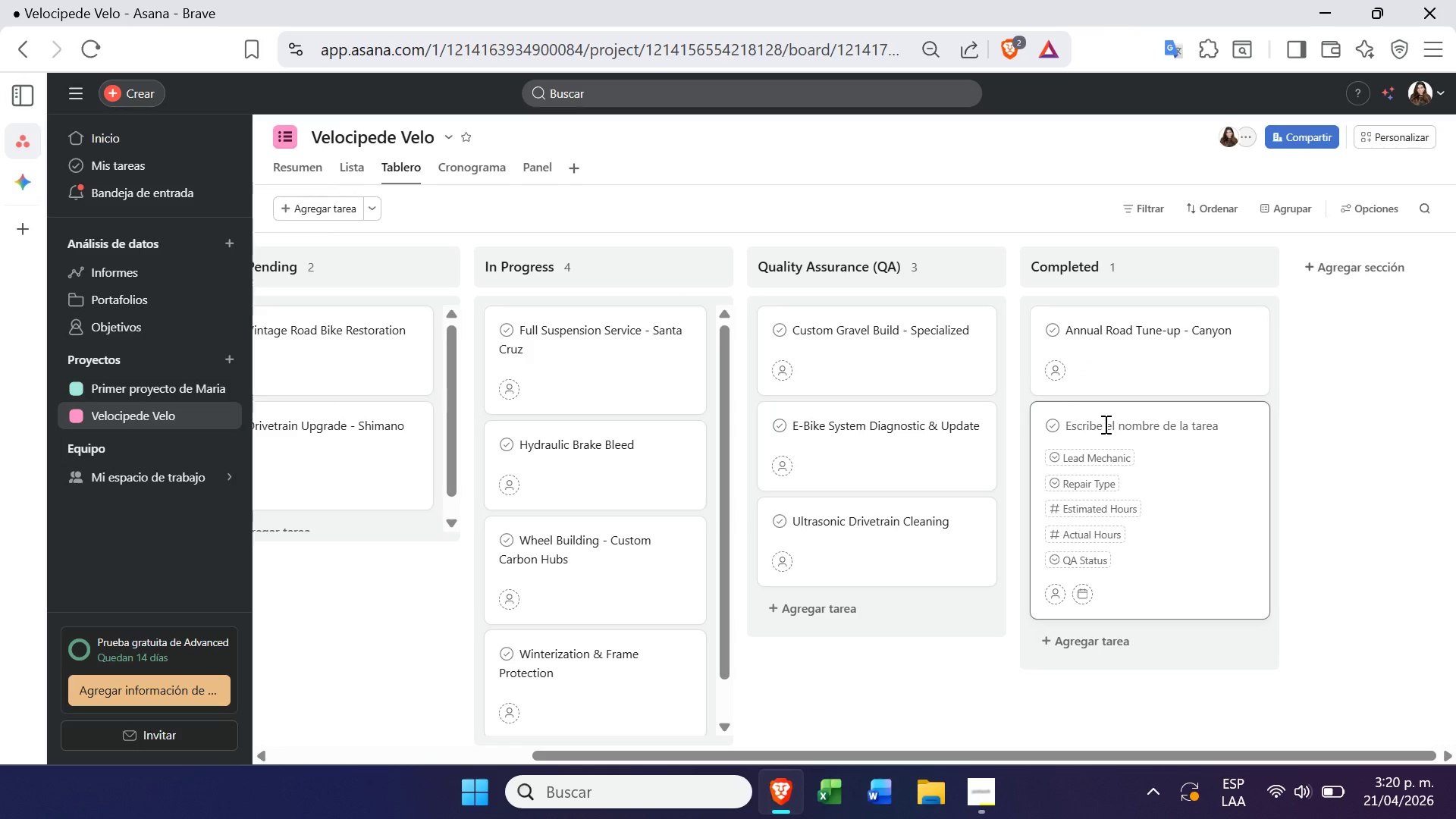 
key(Control+V)
 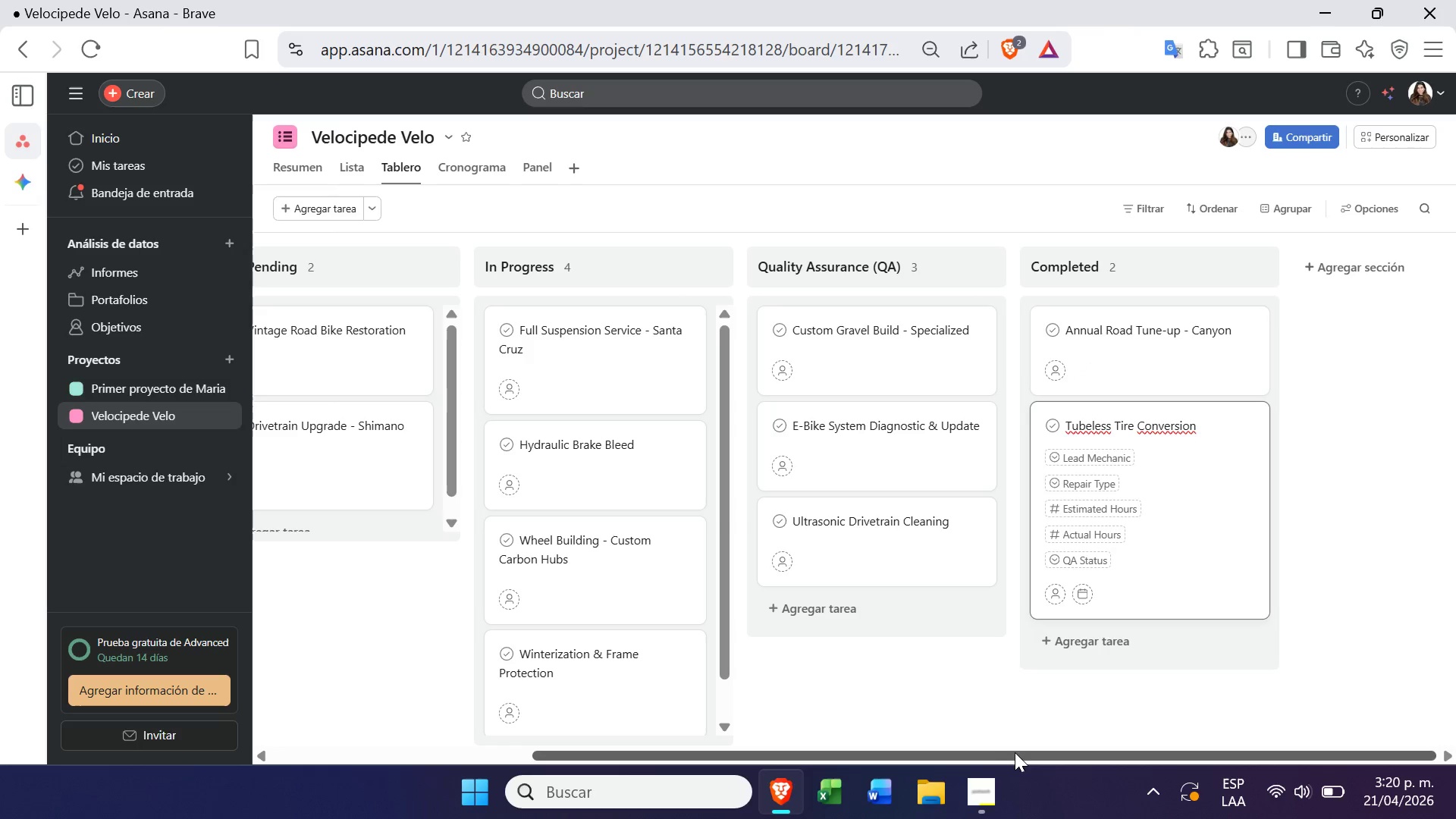 
left_click([1001, 733])
 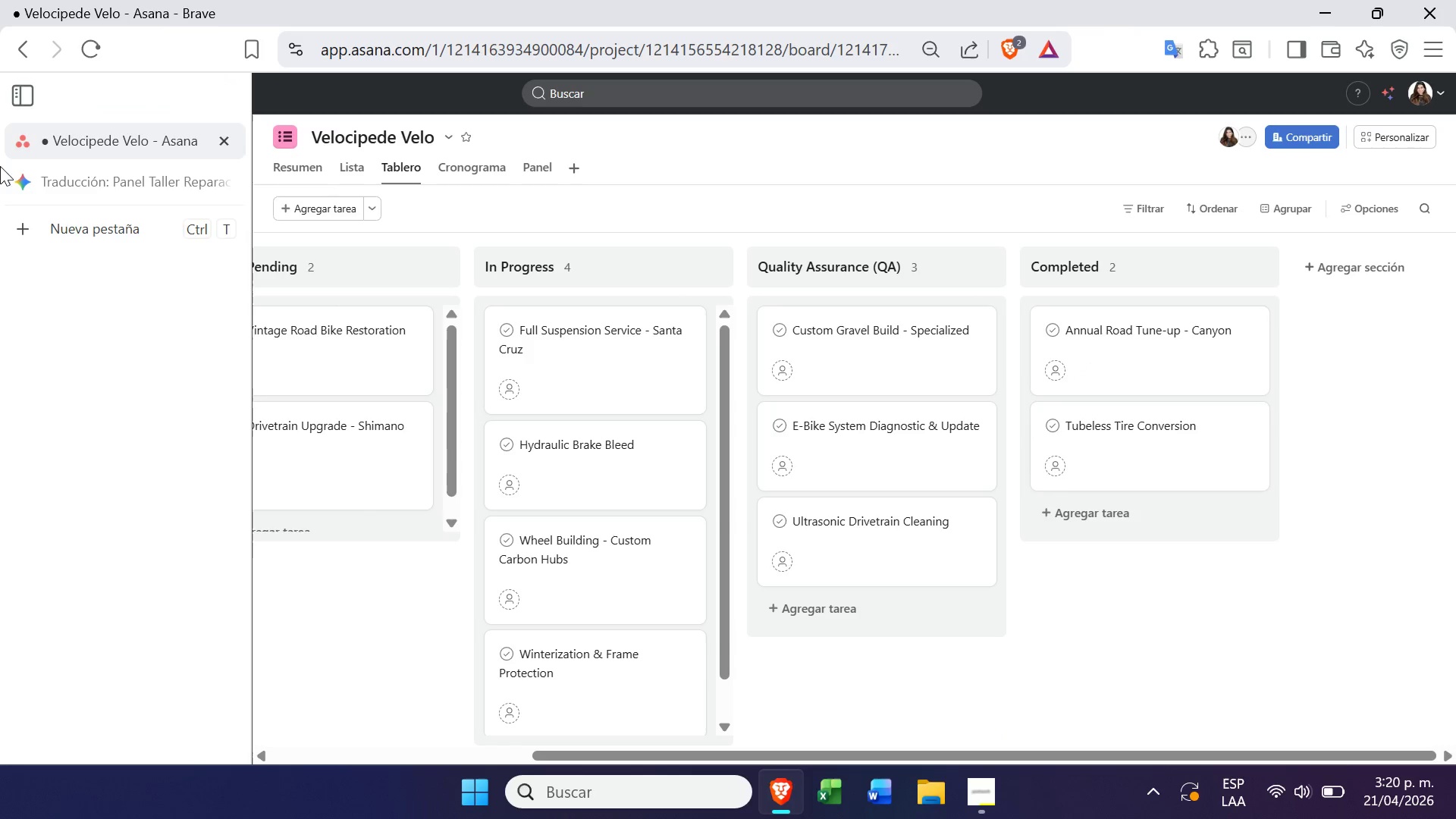 
left_click([21, 181])
 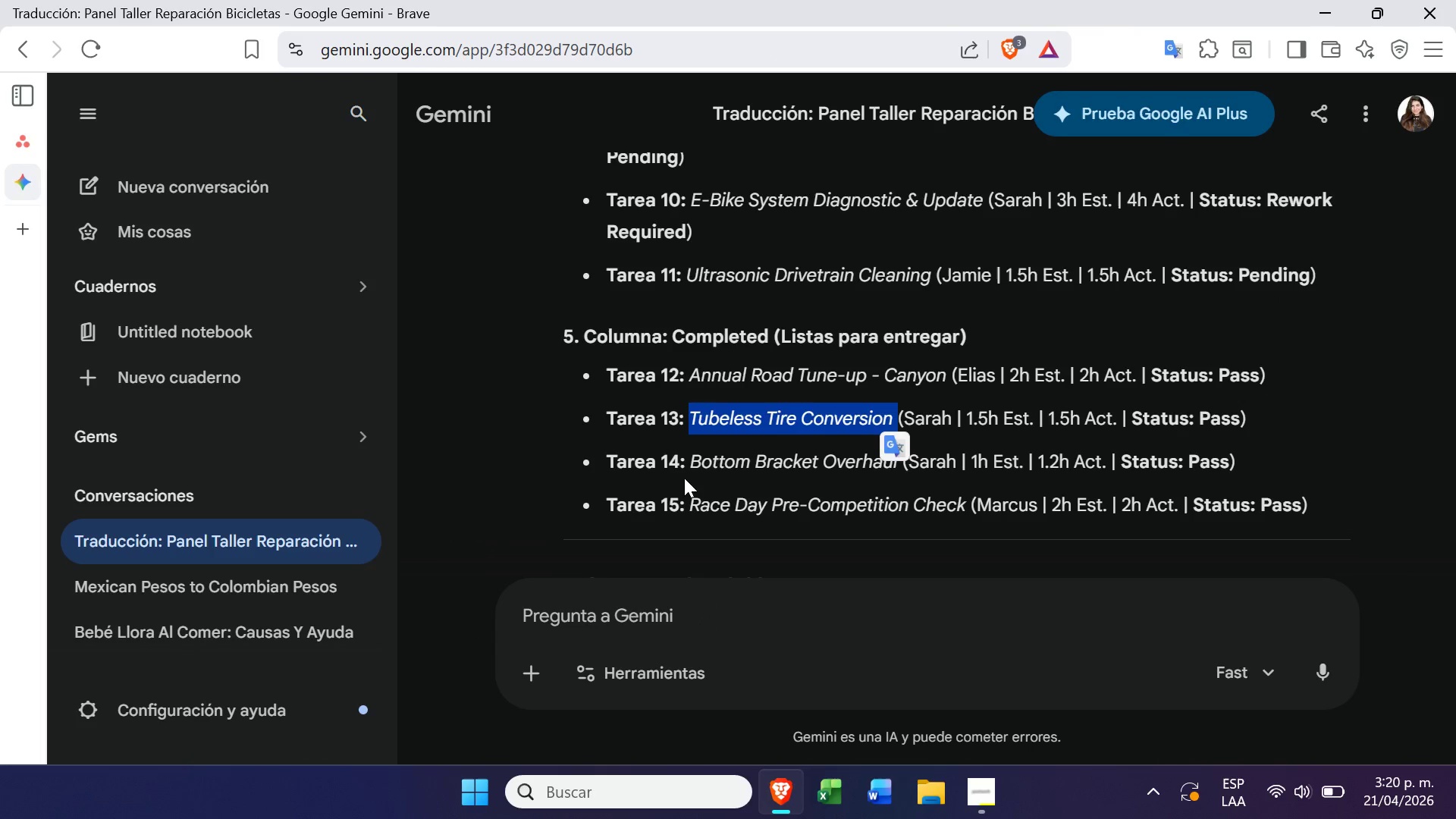 
left_click_drag(start_coordinate=[689, 462], to_coordinate=[896, 456])
 